 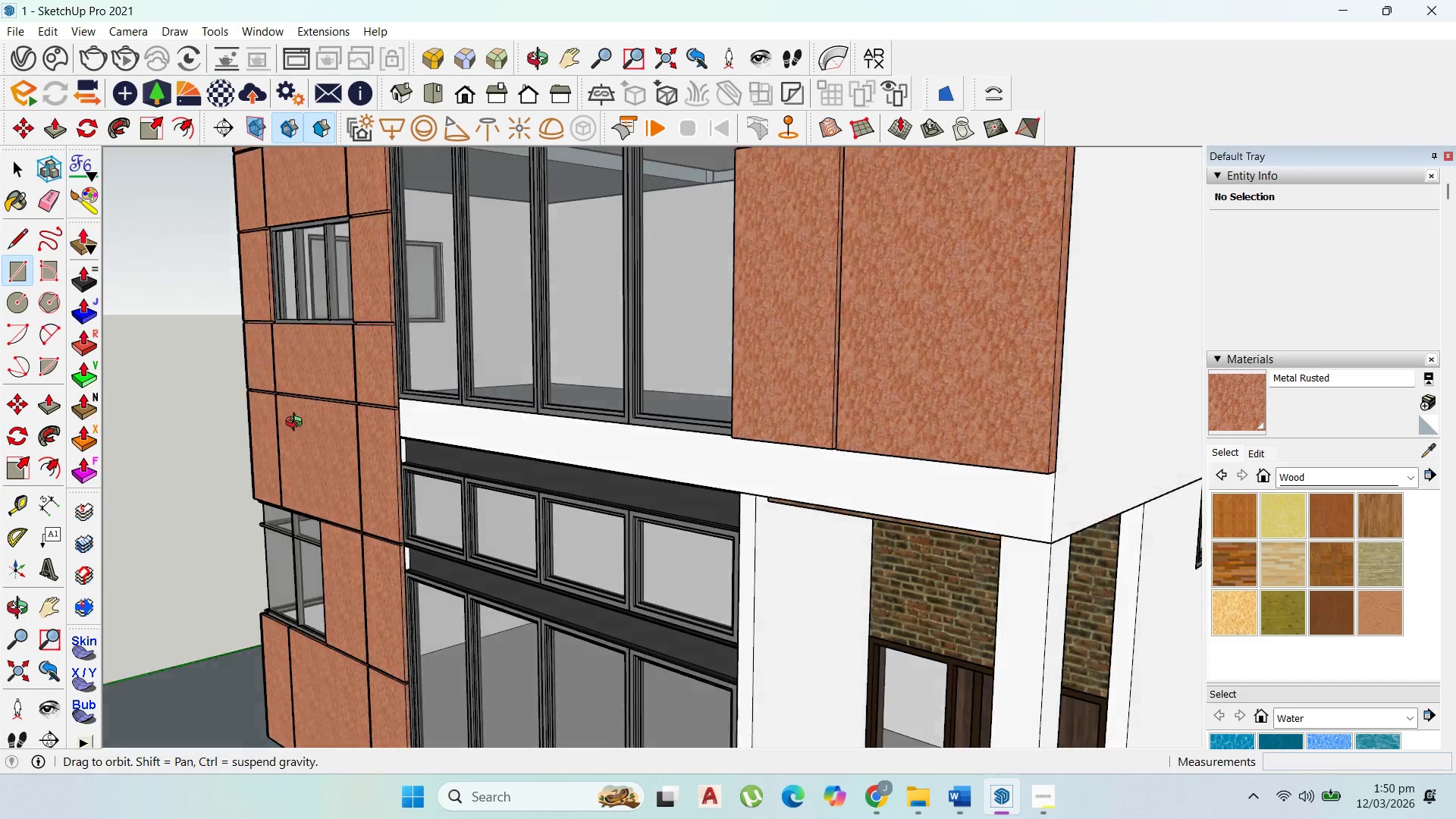 
scroll: coordinate [411, 445], scroll_direction: up, amount: 7.0
 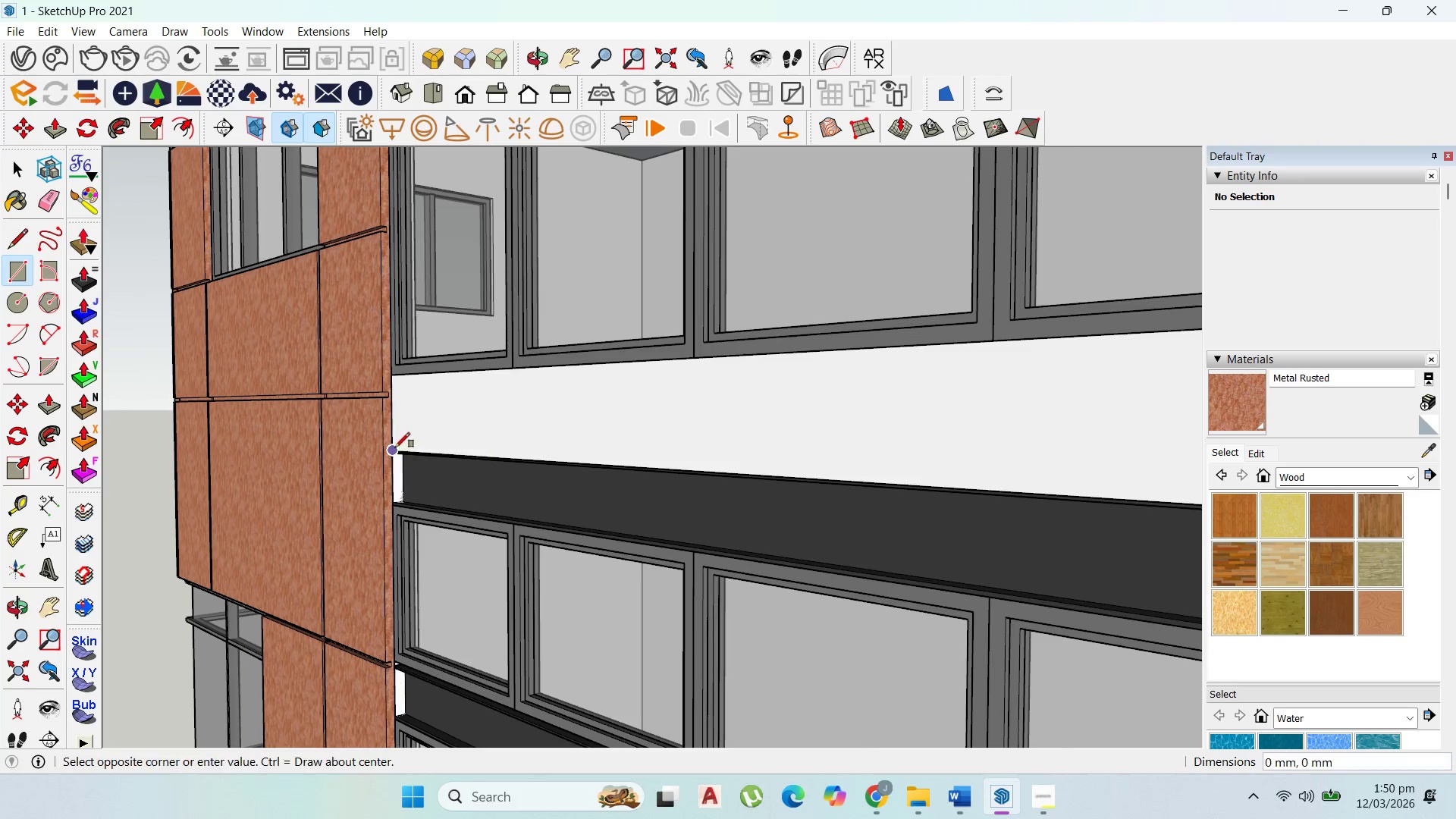 
scroll: coordinate [700, 419], scroll_direction: down, amount: 7.0
 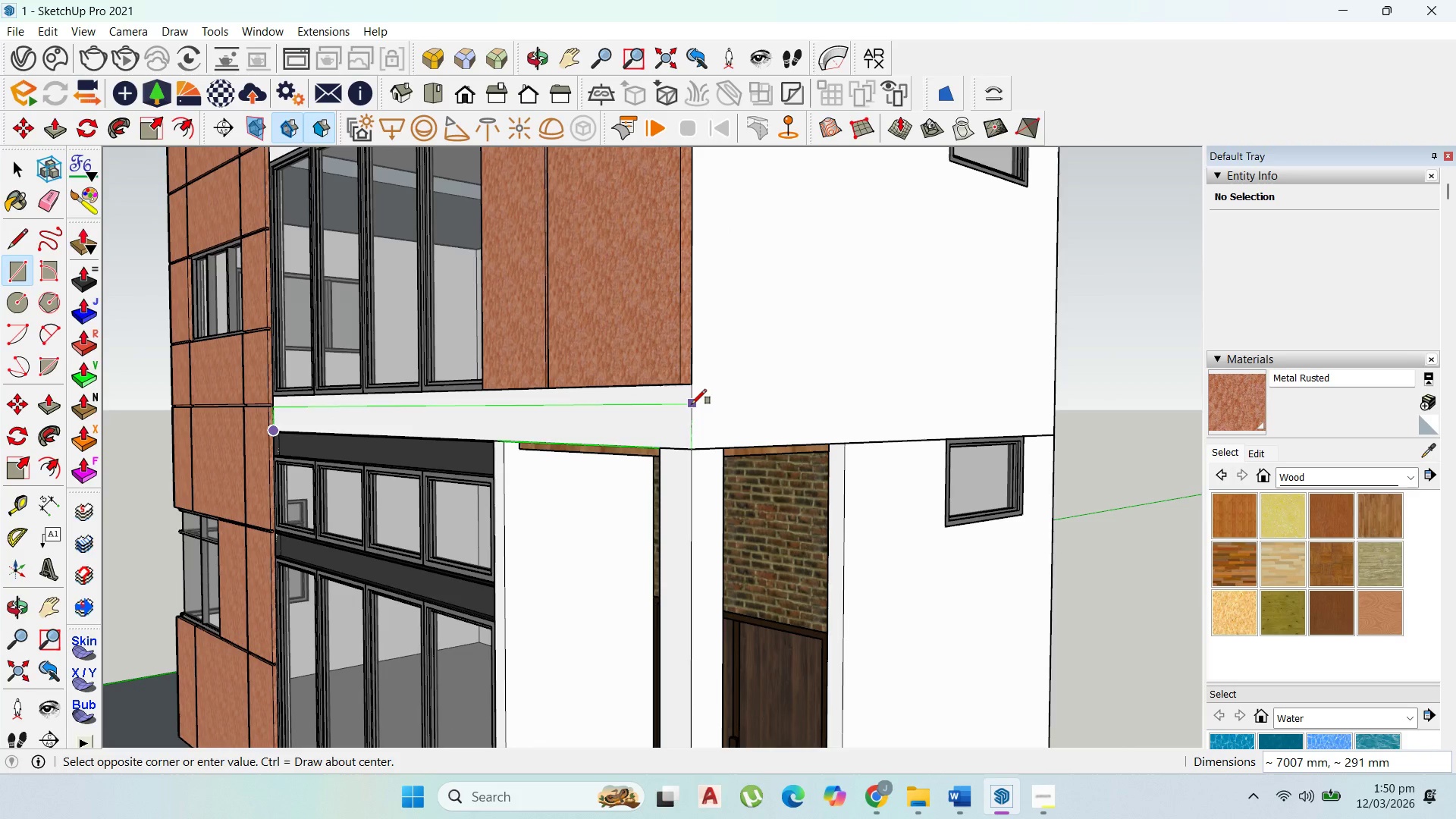 
wait(7.02)
 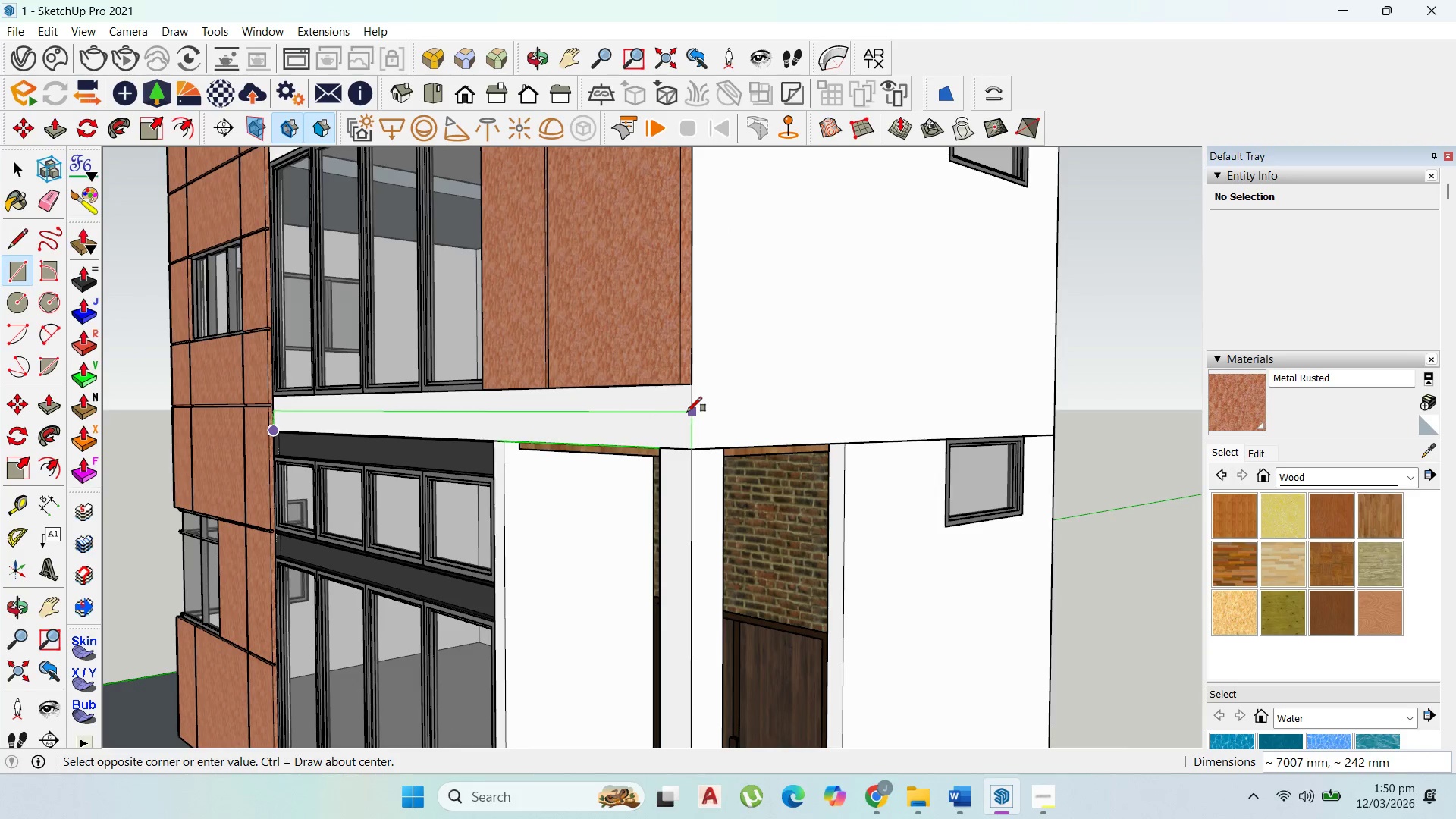 
left_click([692, 404])
 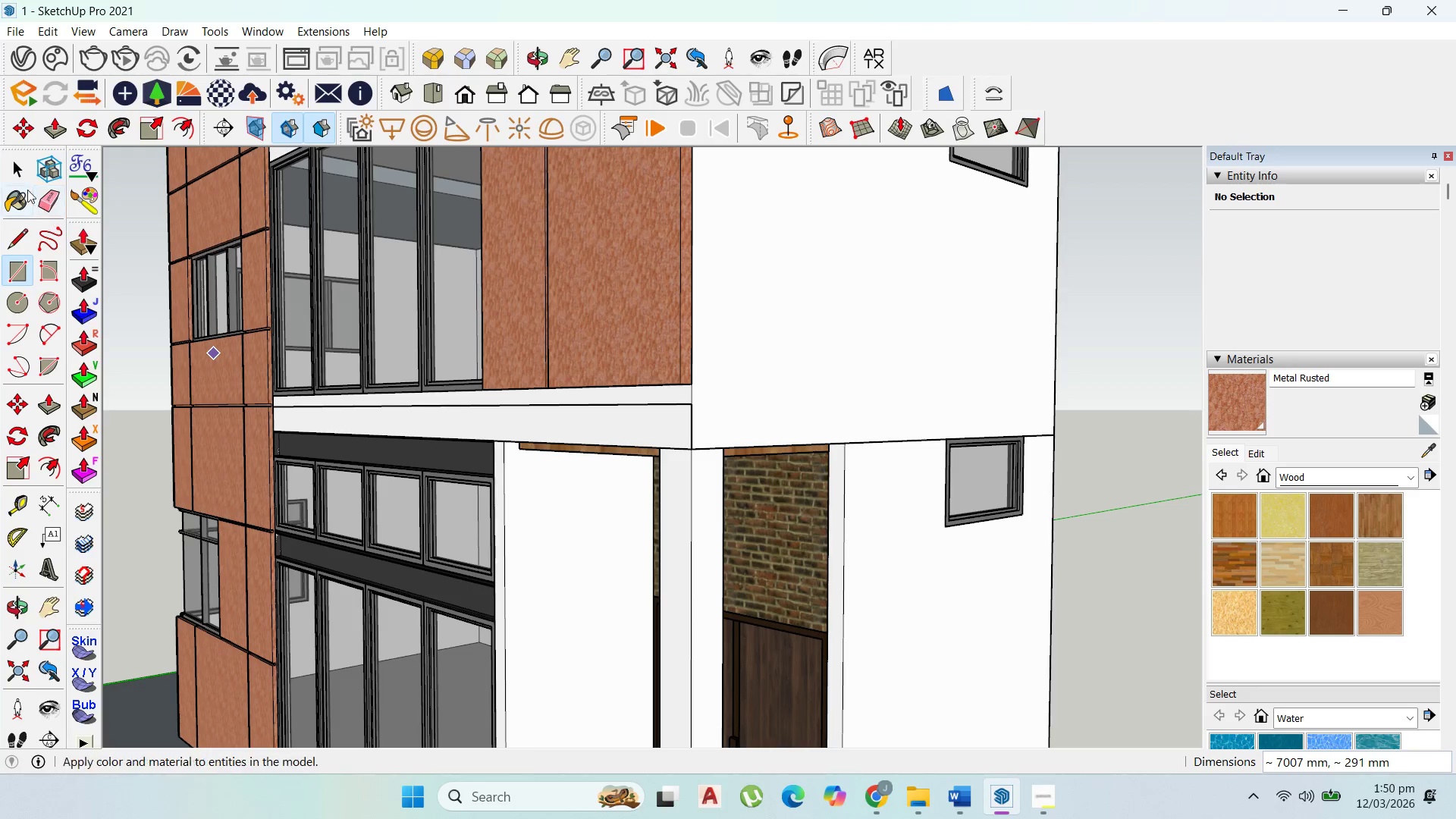 
left_click([24, 171])
 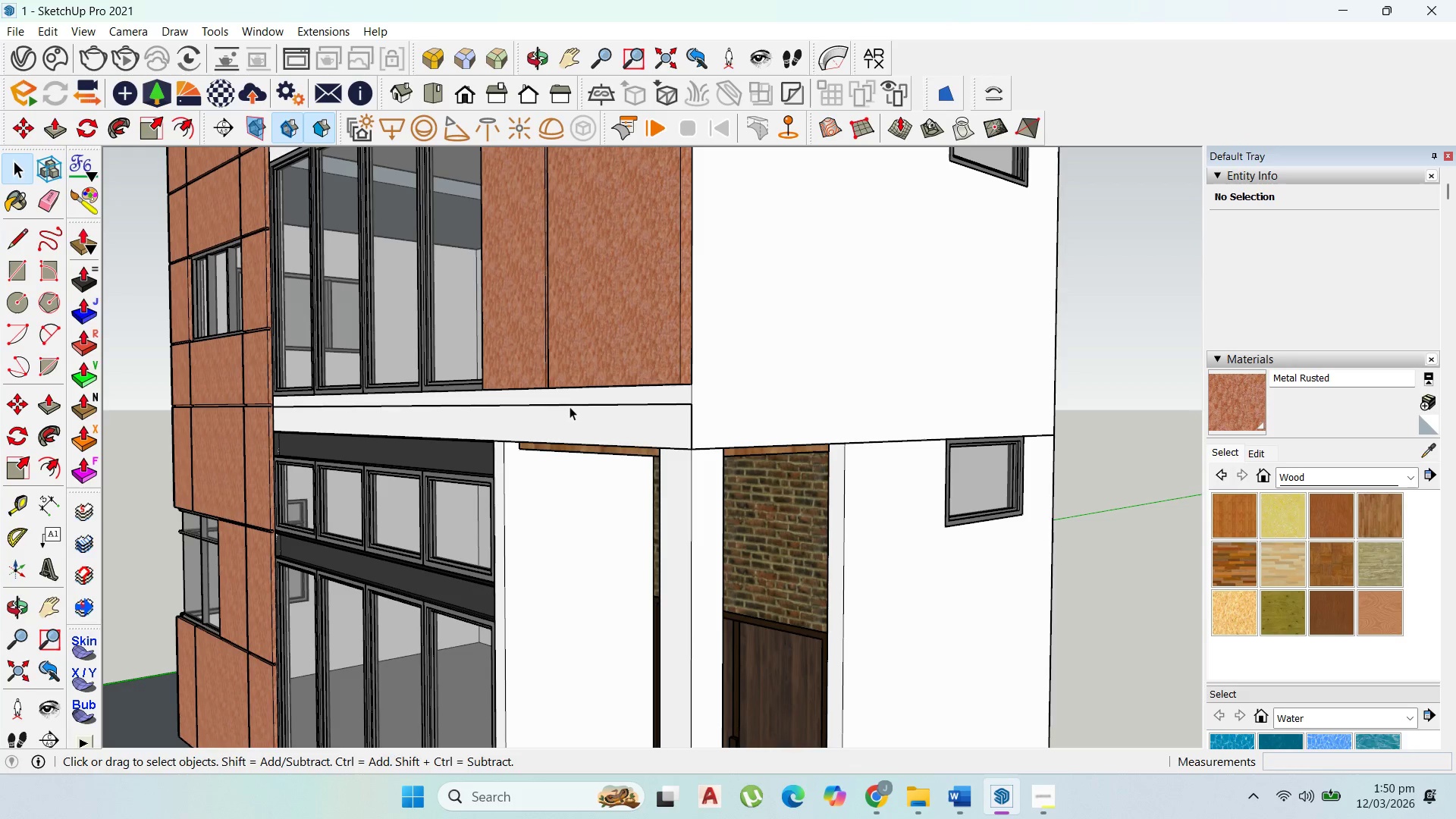 
double_click([570, 410])
 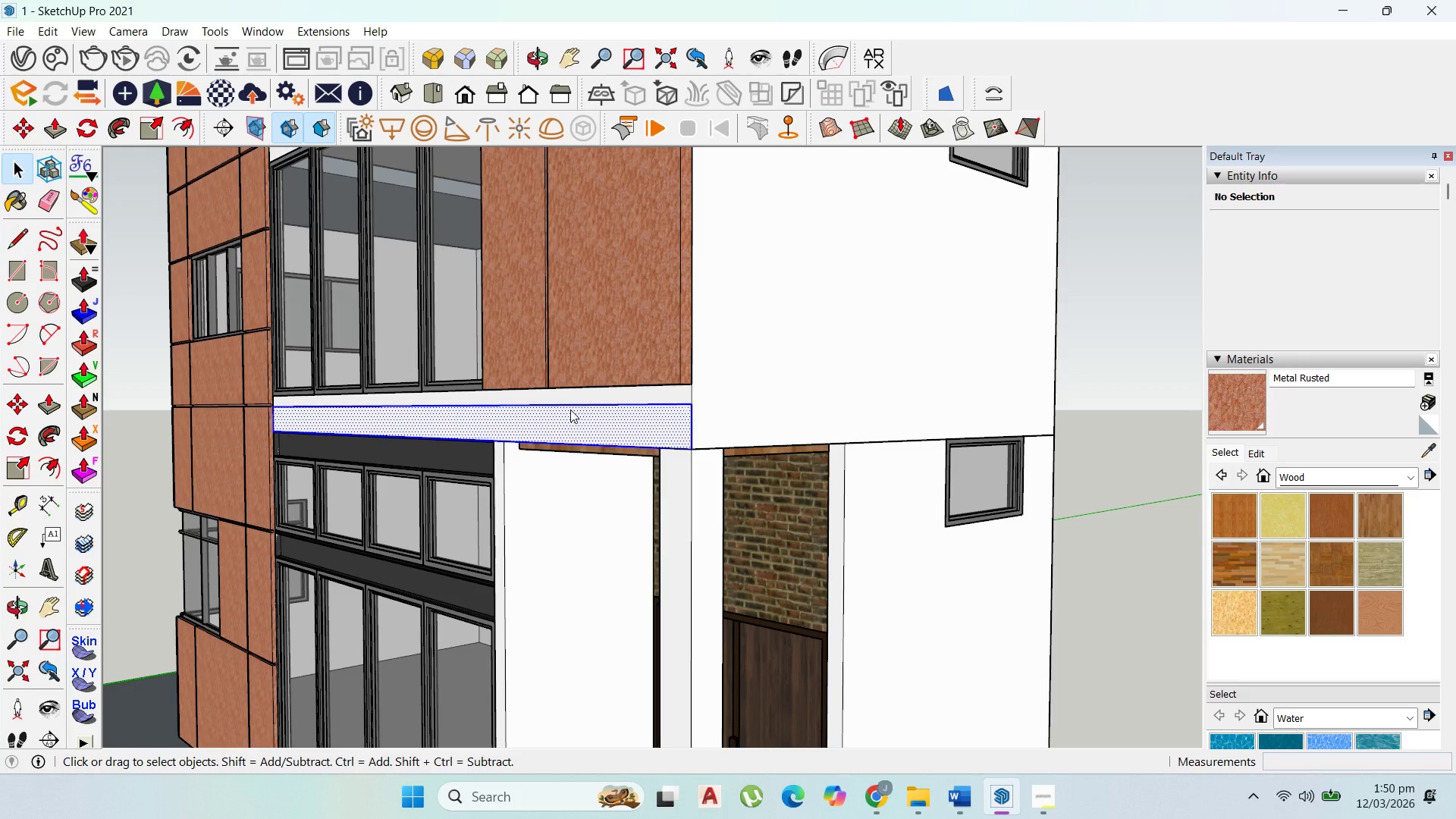 
right_click([570, 410])
 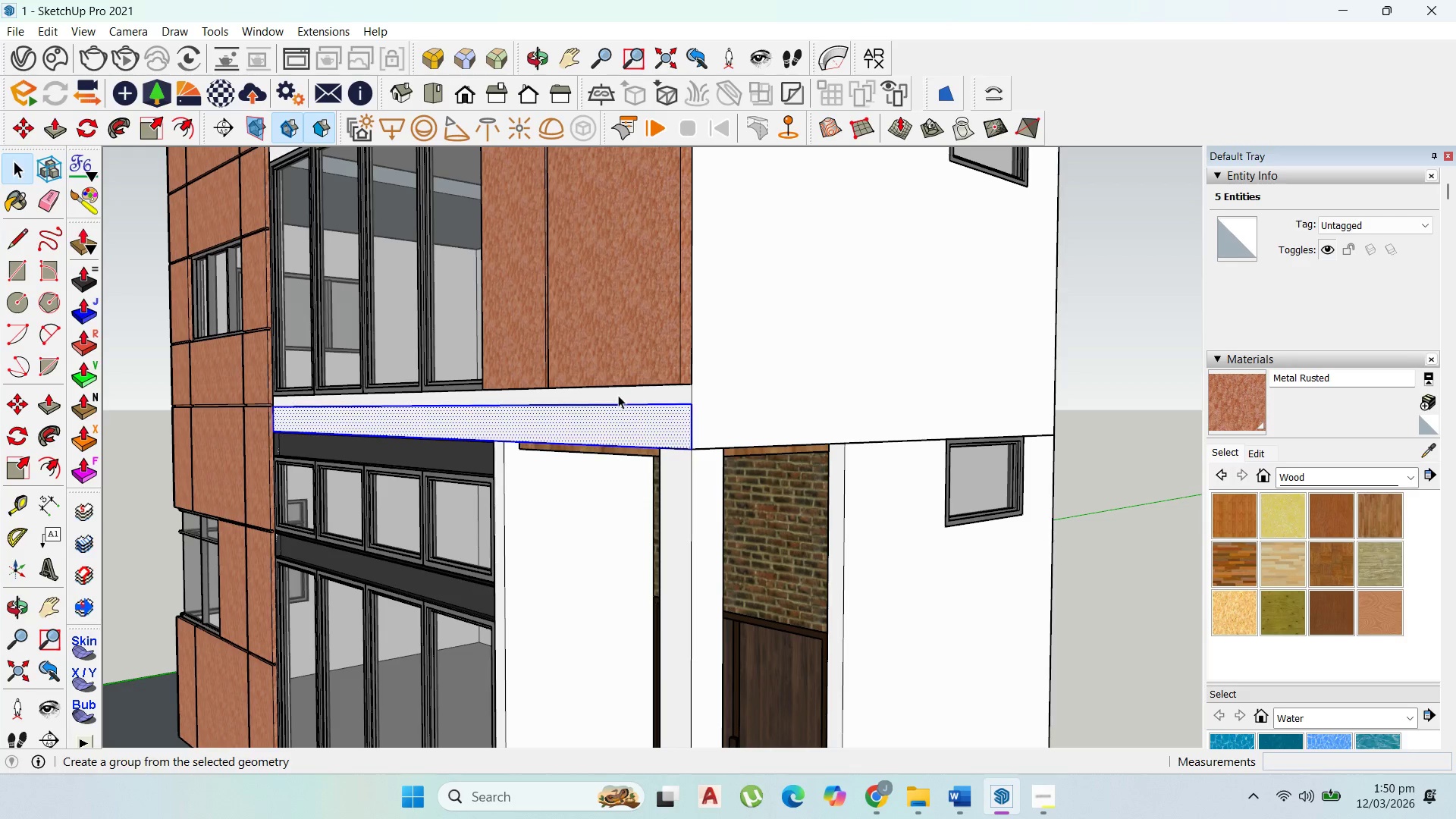 
double_click([576, 420])
 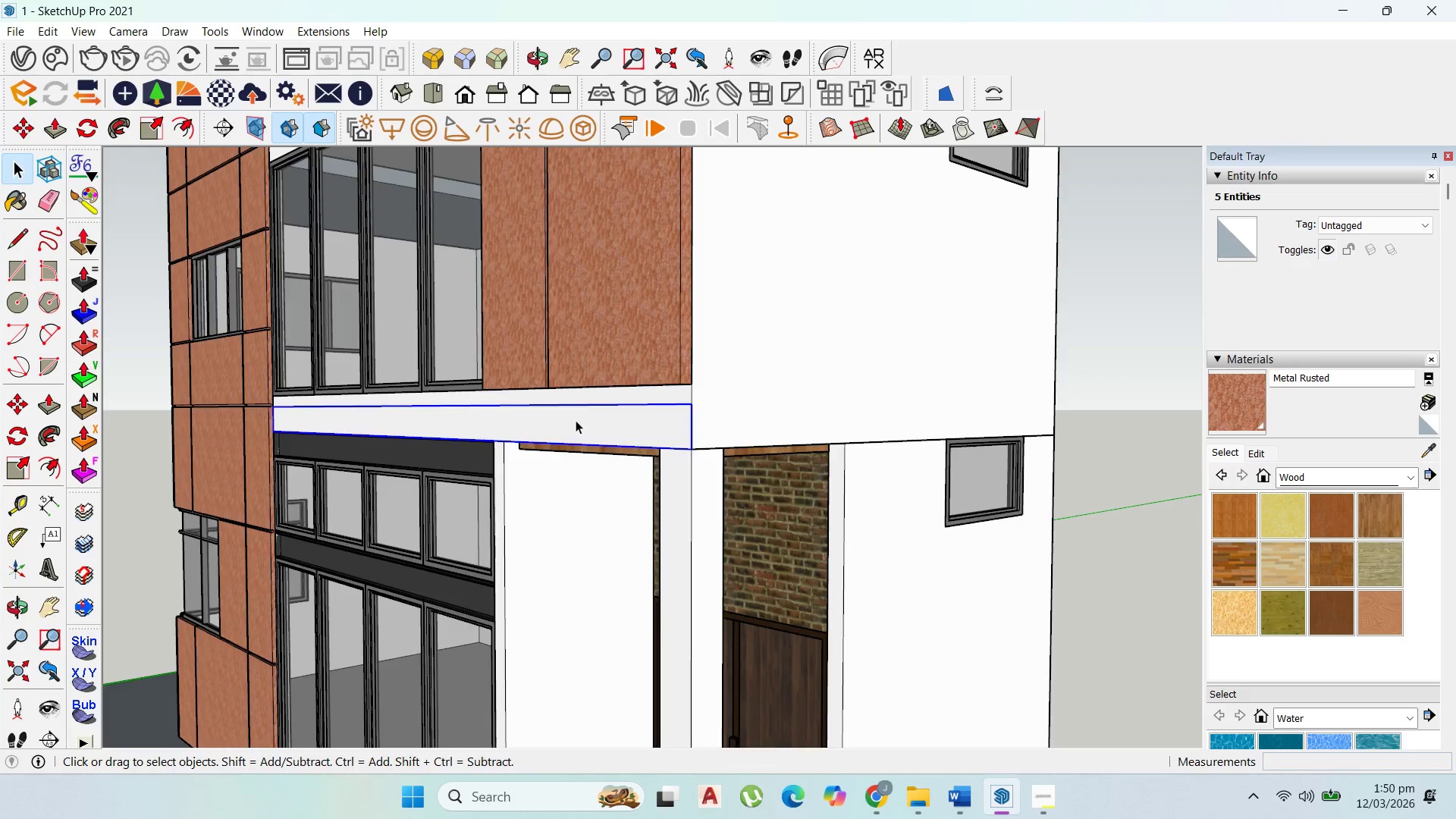 
triple_click([576, 420])
 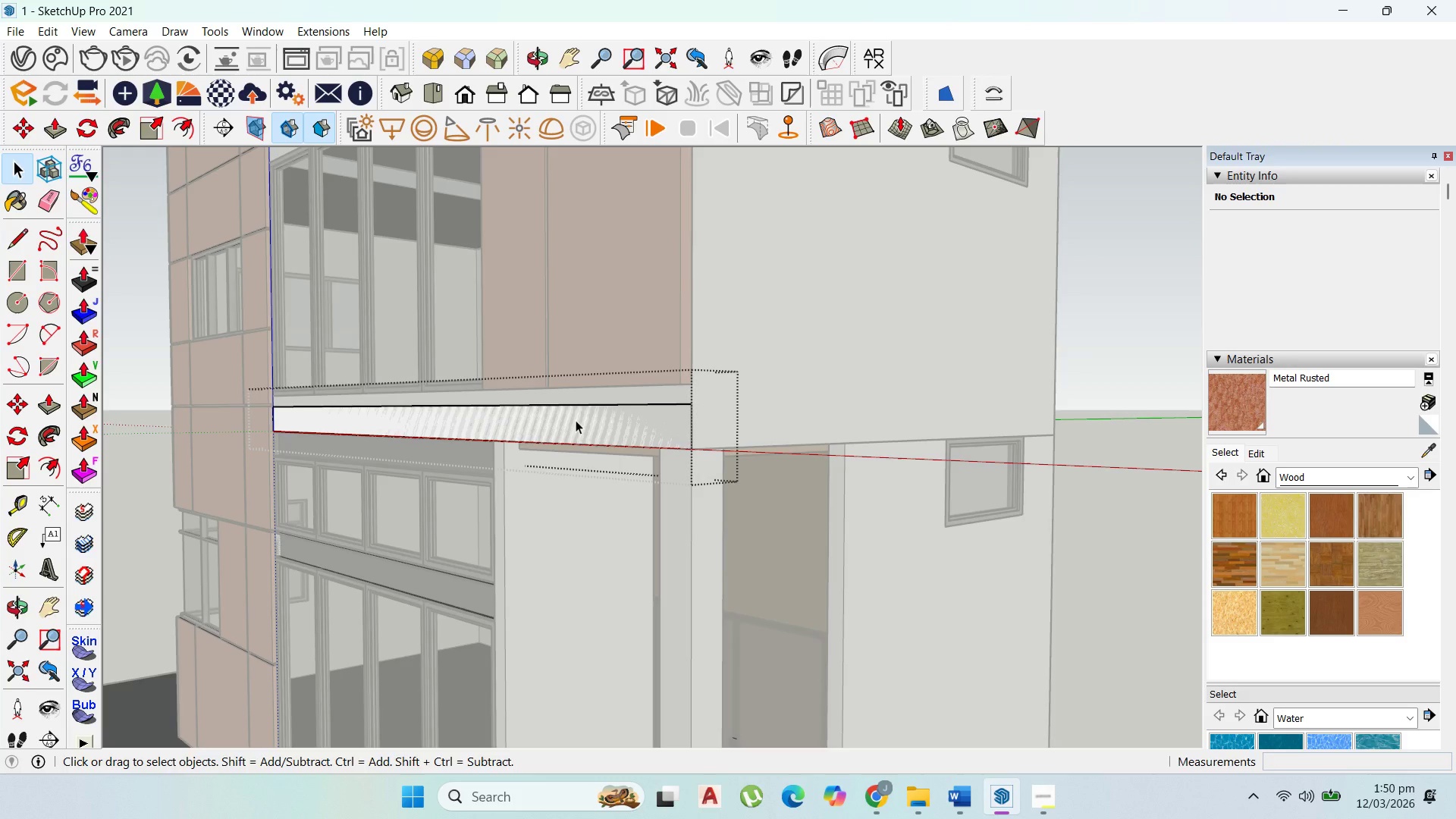 
key(P)
 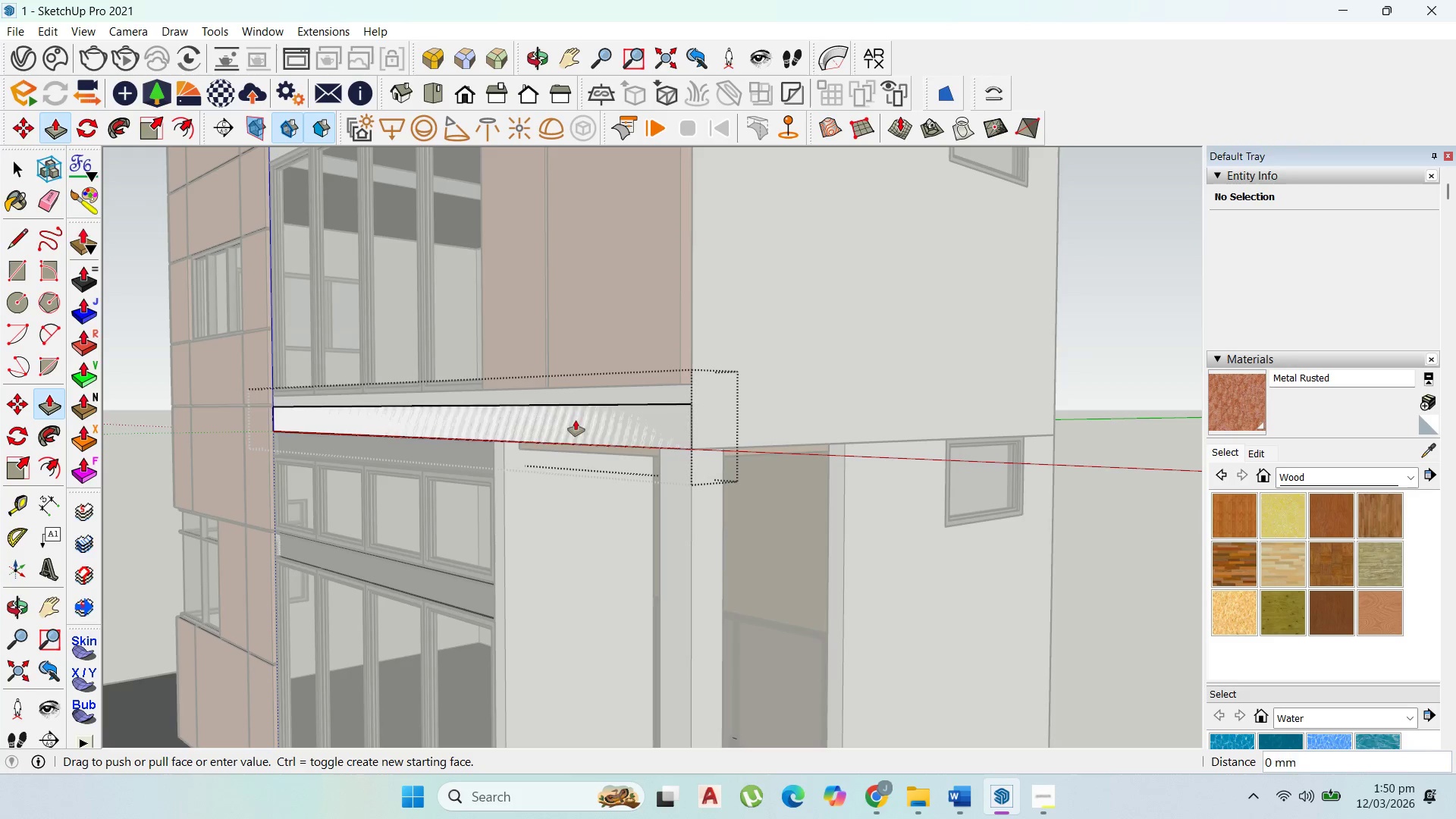 
left_click_drag(start_coordinate=[576, 420], to_coordinate=[447, 422])
 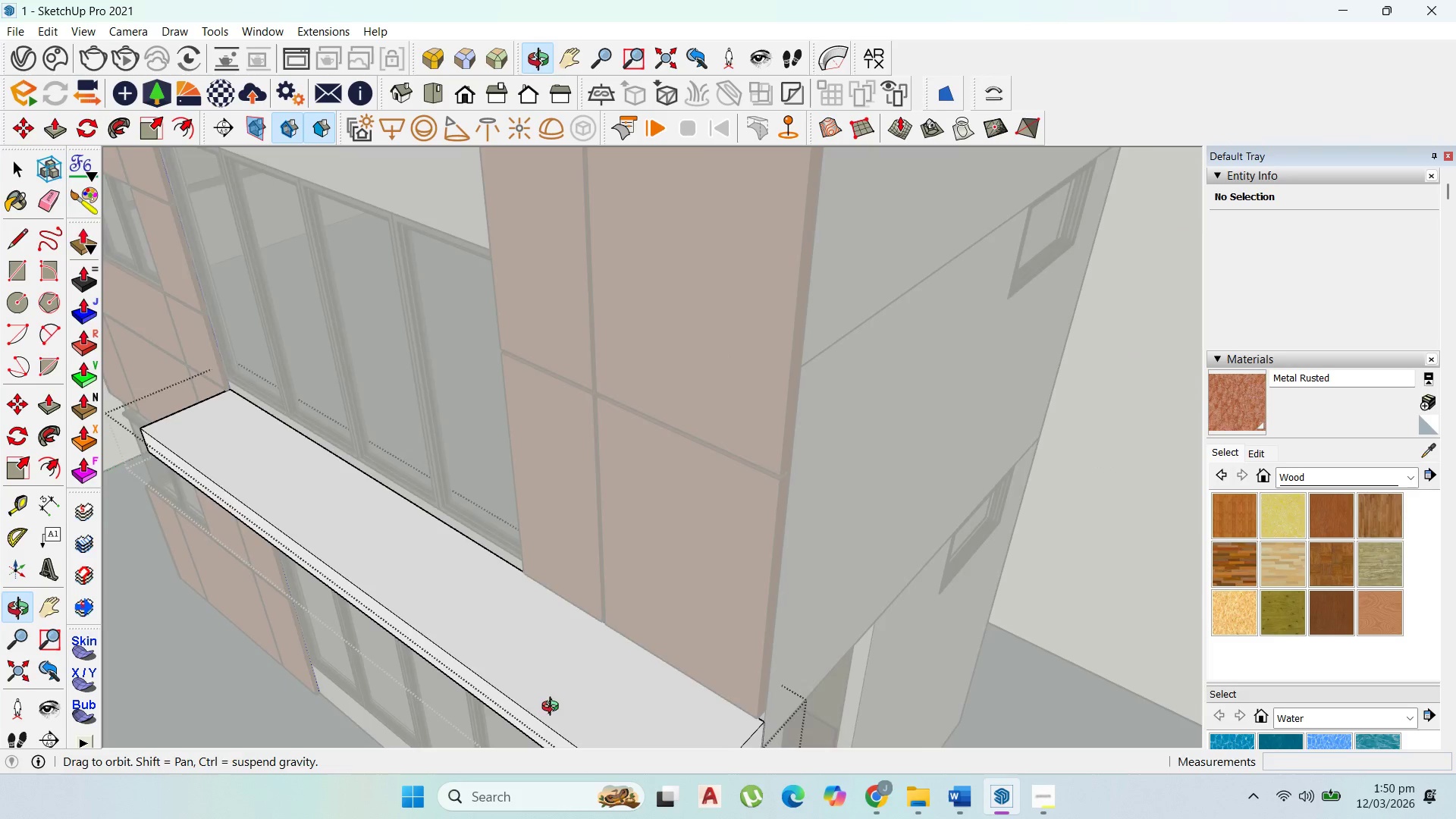 
type(1000)
 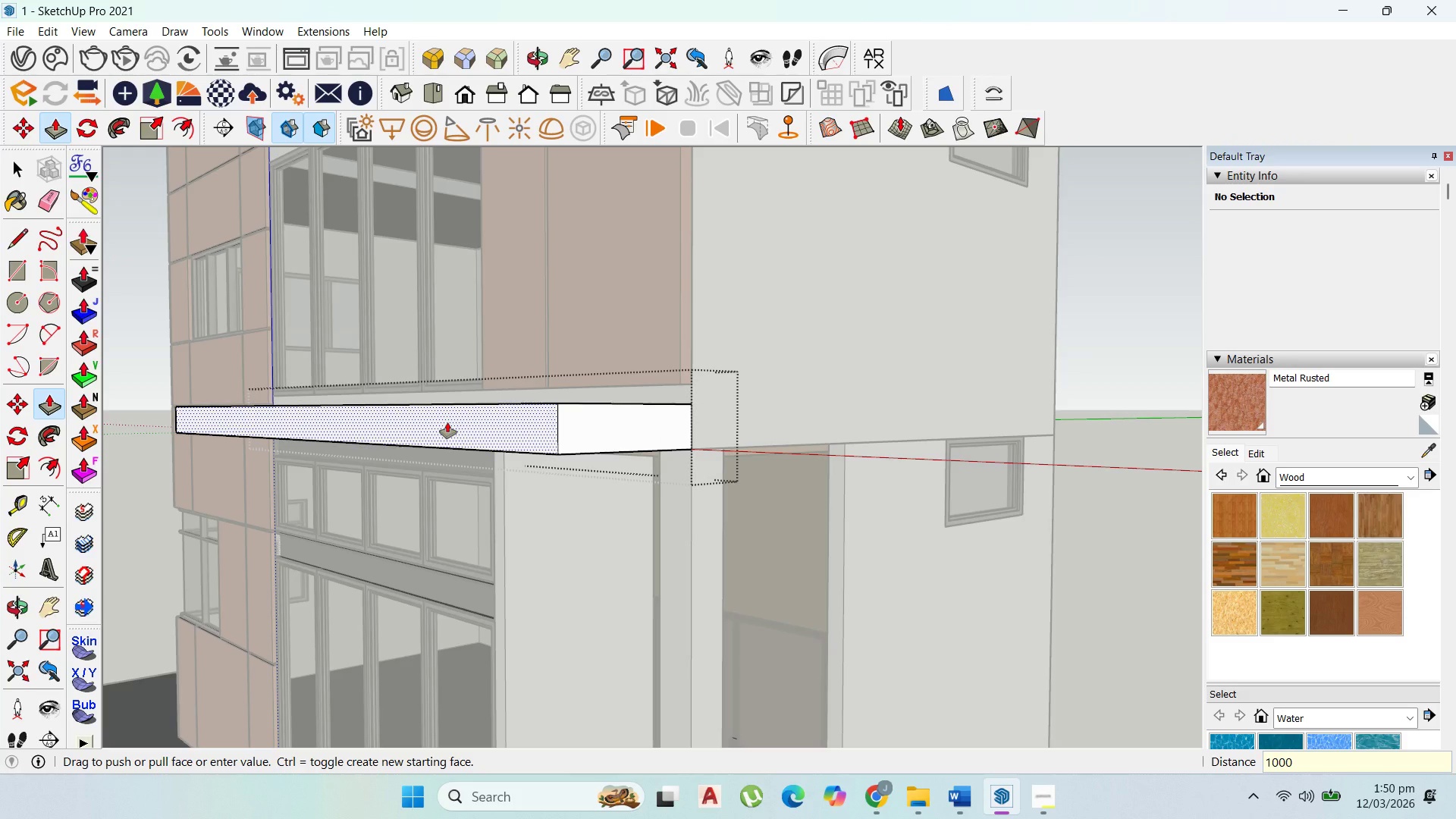 
key(Enter)
 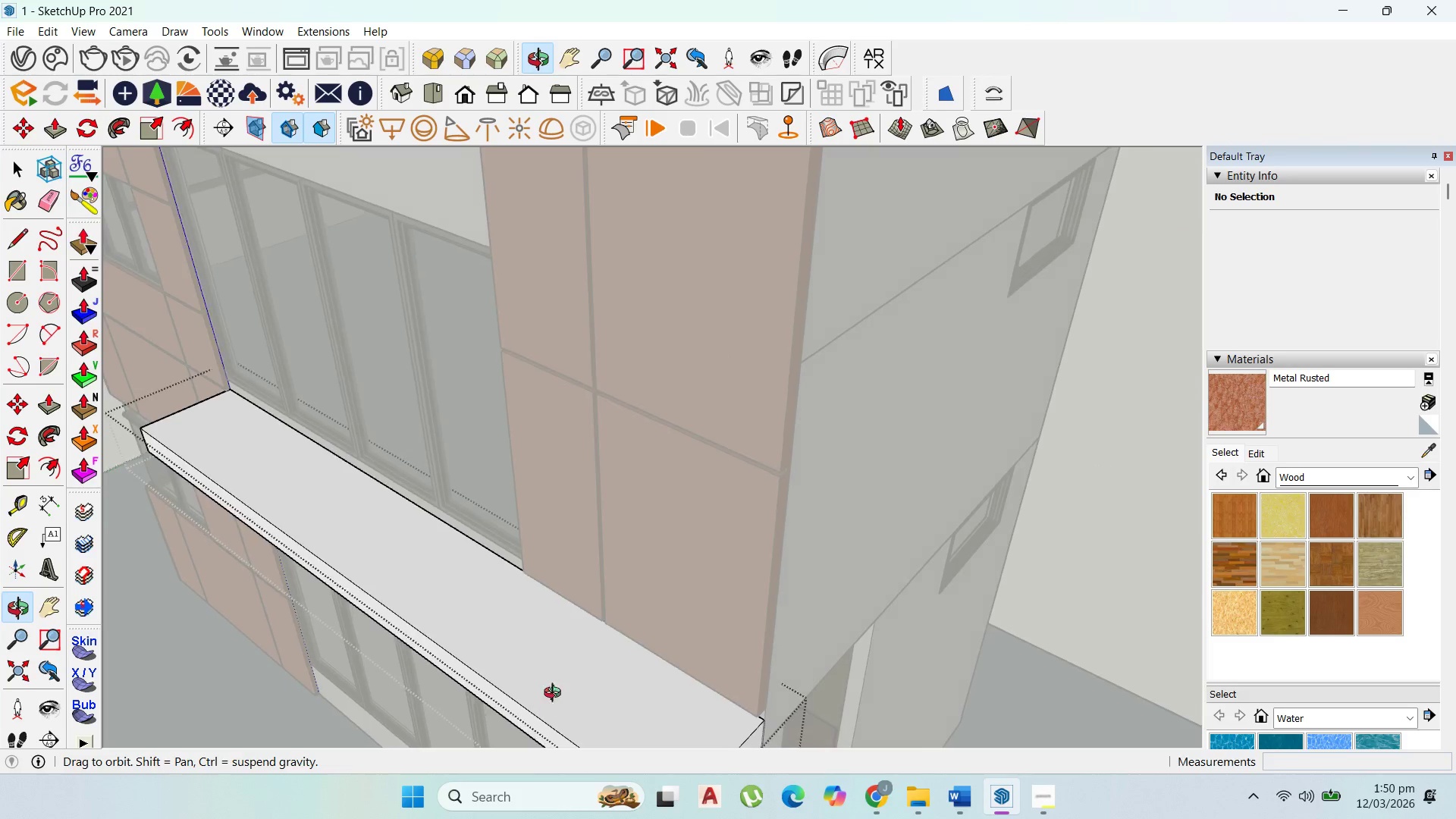 
scroll: coordinate [694, 563], scroll_direction: down, amount: 6.0
 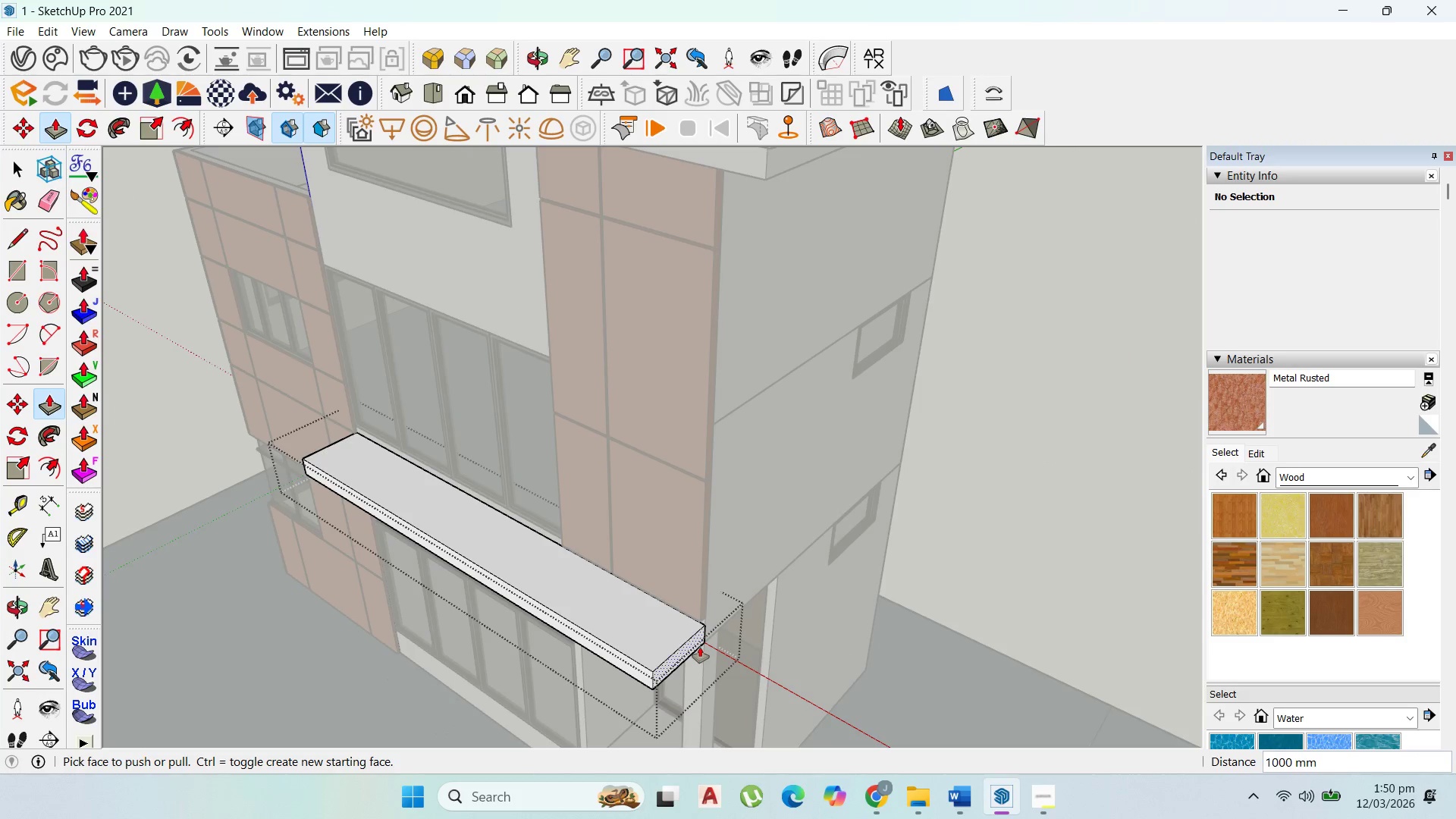 
left_click([698, 646])
 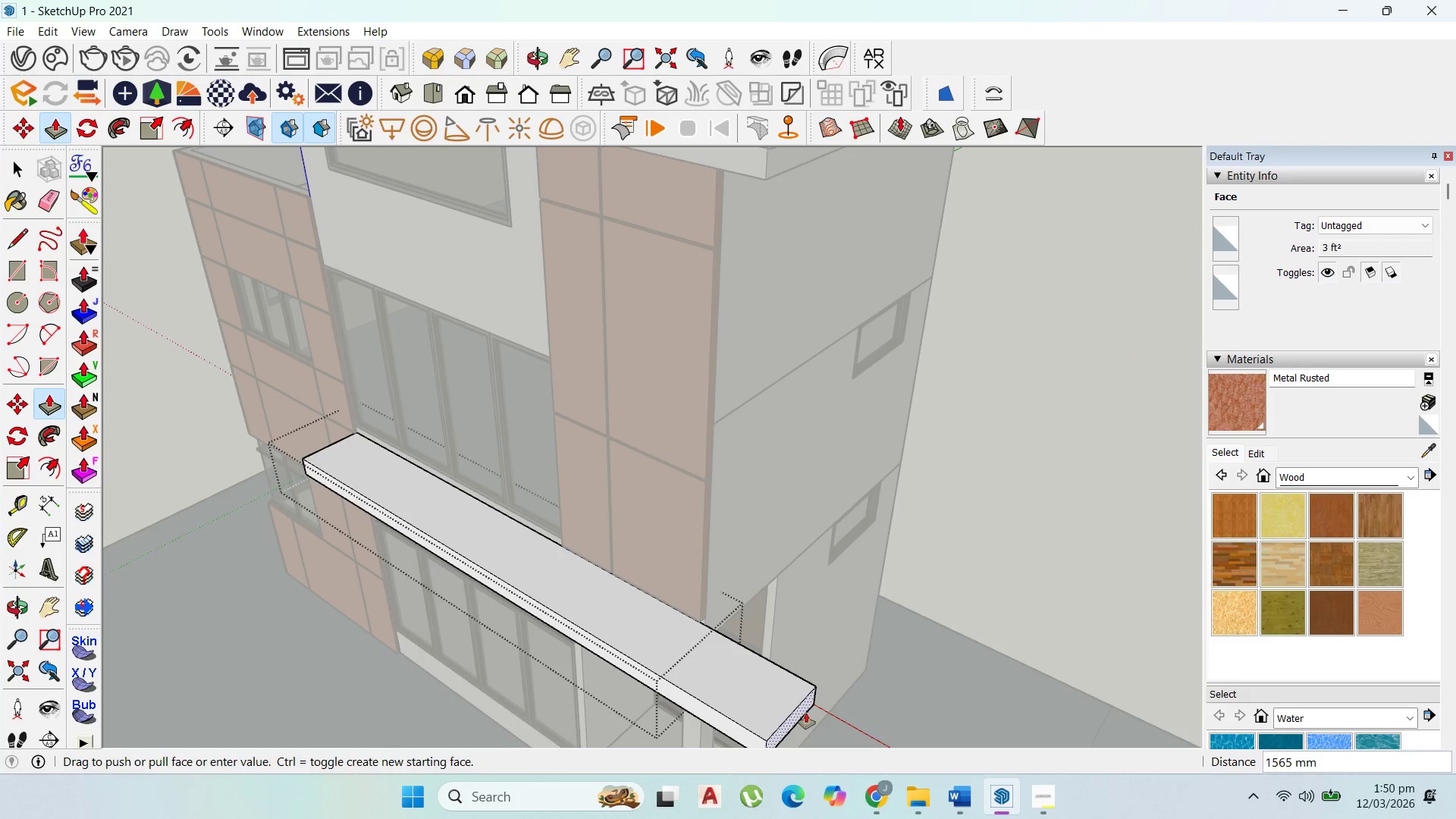 
type(1000)
 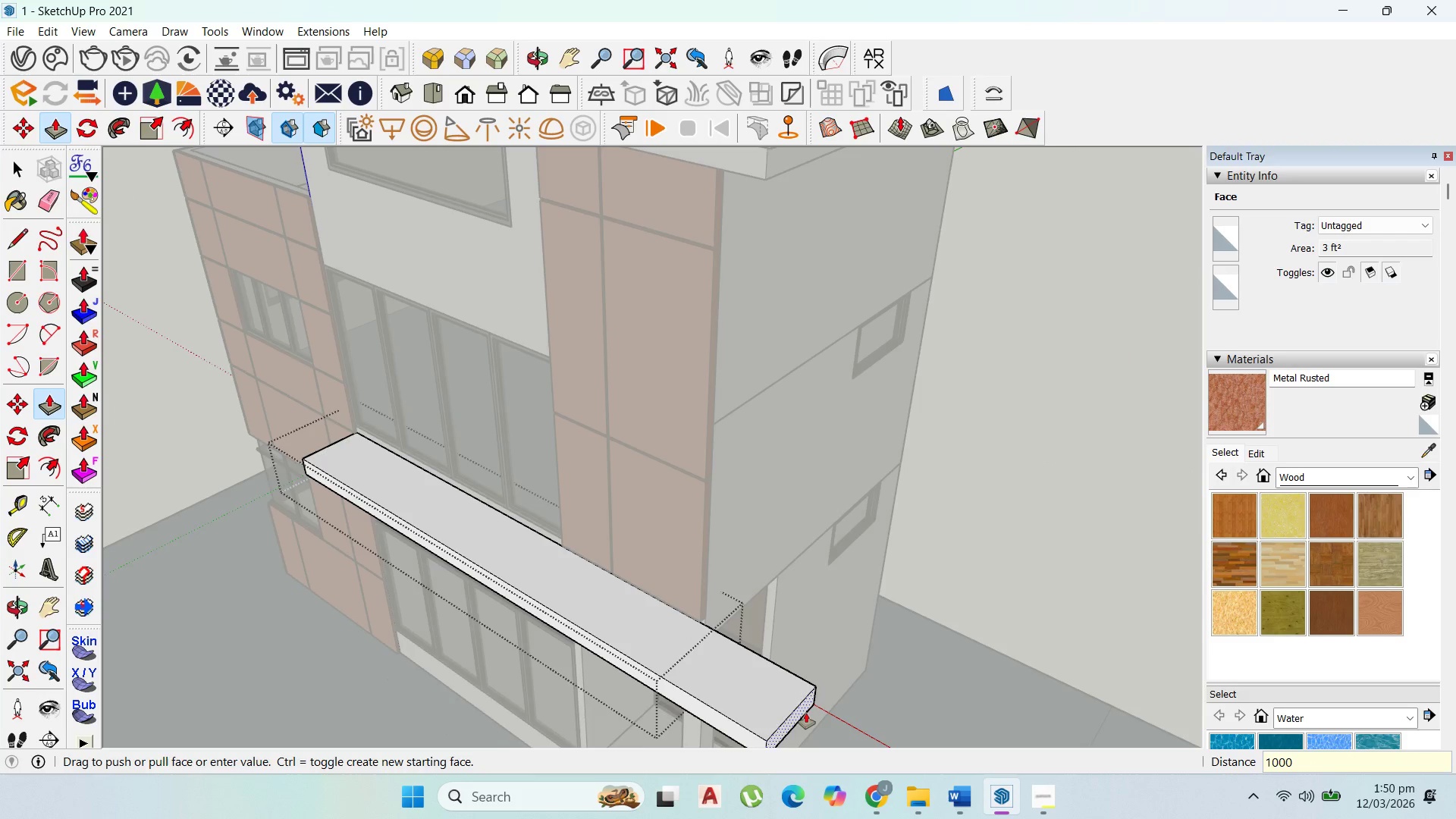 
key(Enter)
 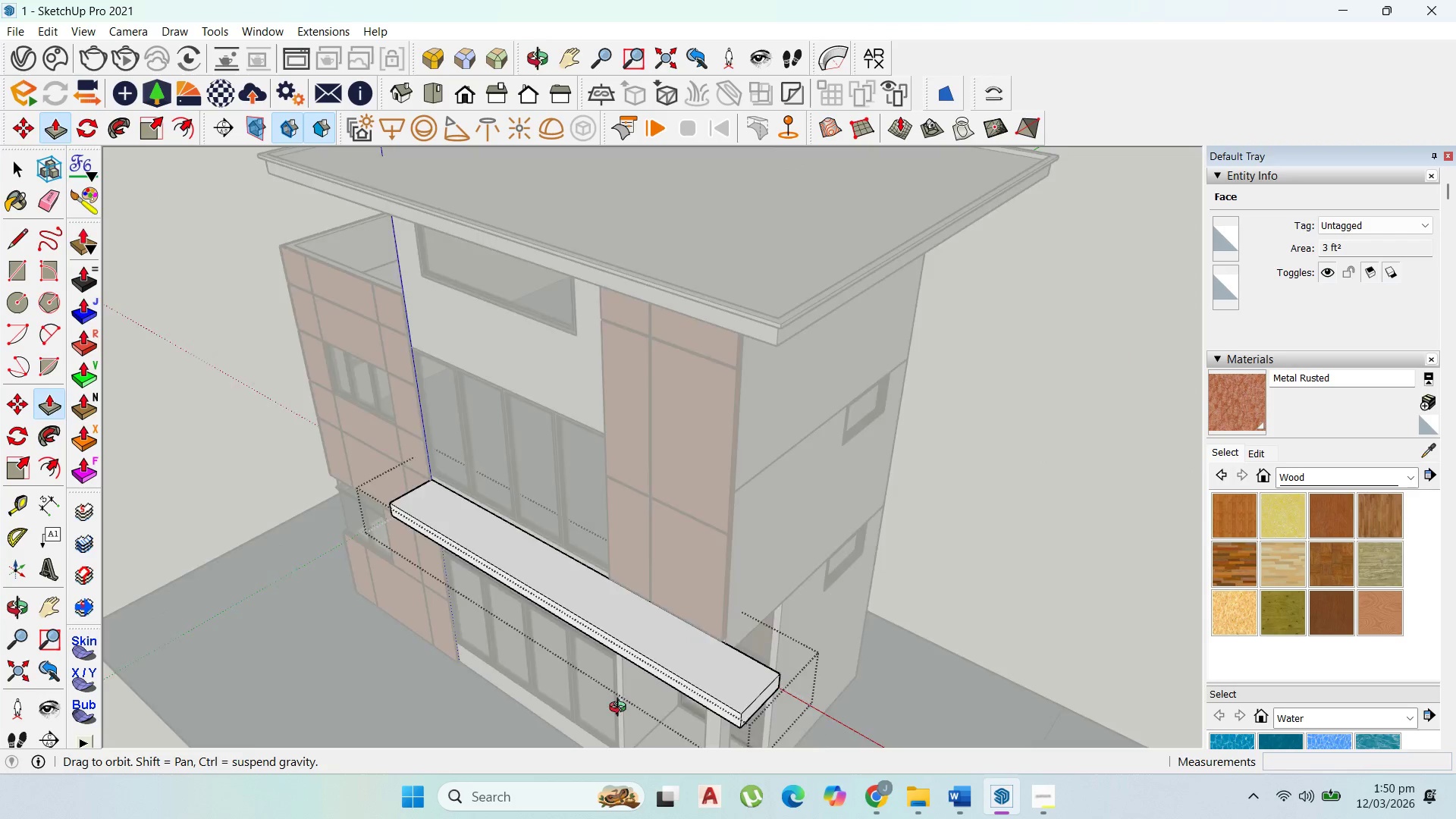 
scroll: coordinate [799, 712], scroll_direction: down, amount: 2.0
 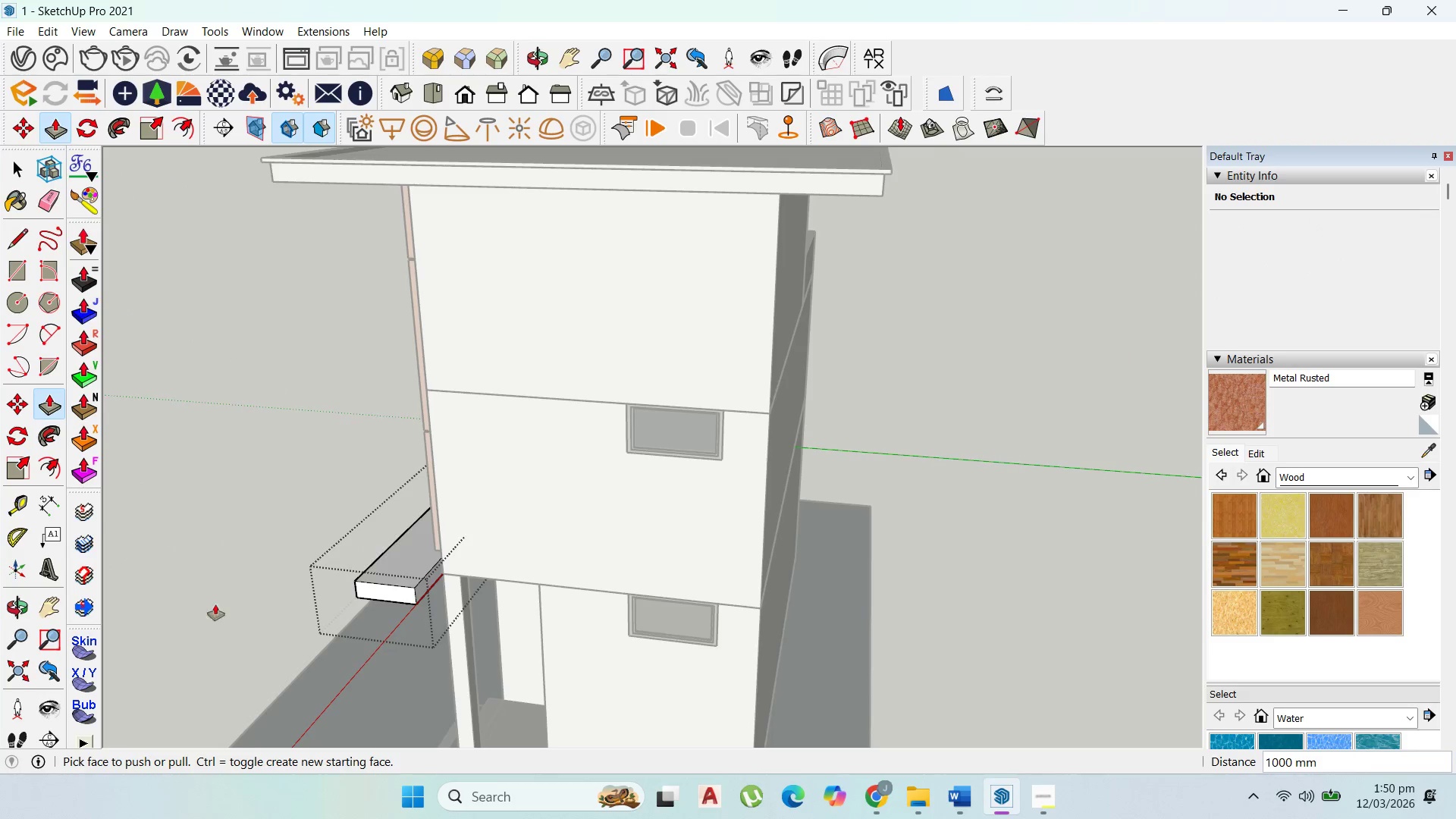 
scroll: coordinate [513, 618], scroll_direction: up, amount: 7.0
 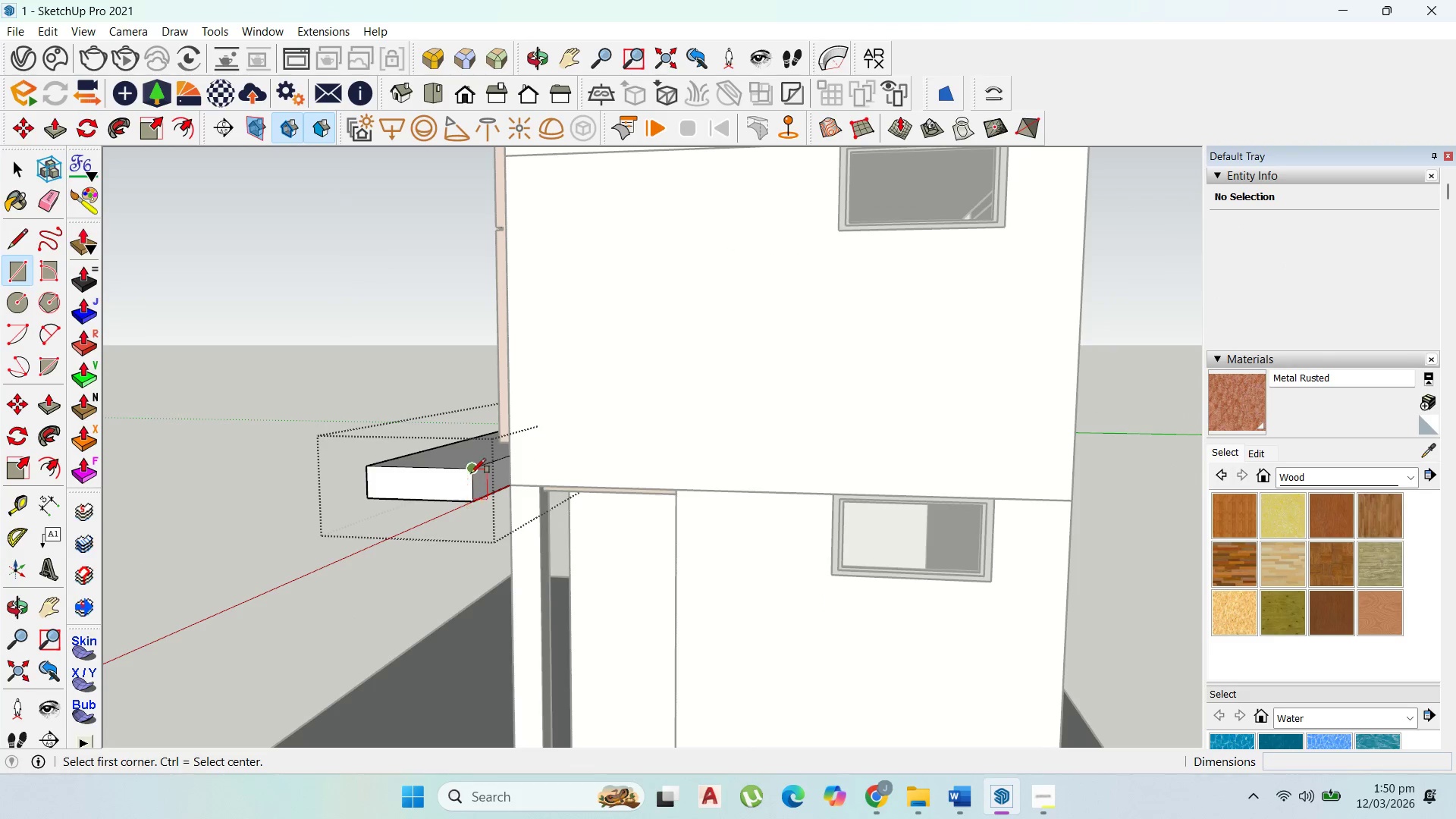 
left_click([473, 472])
 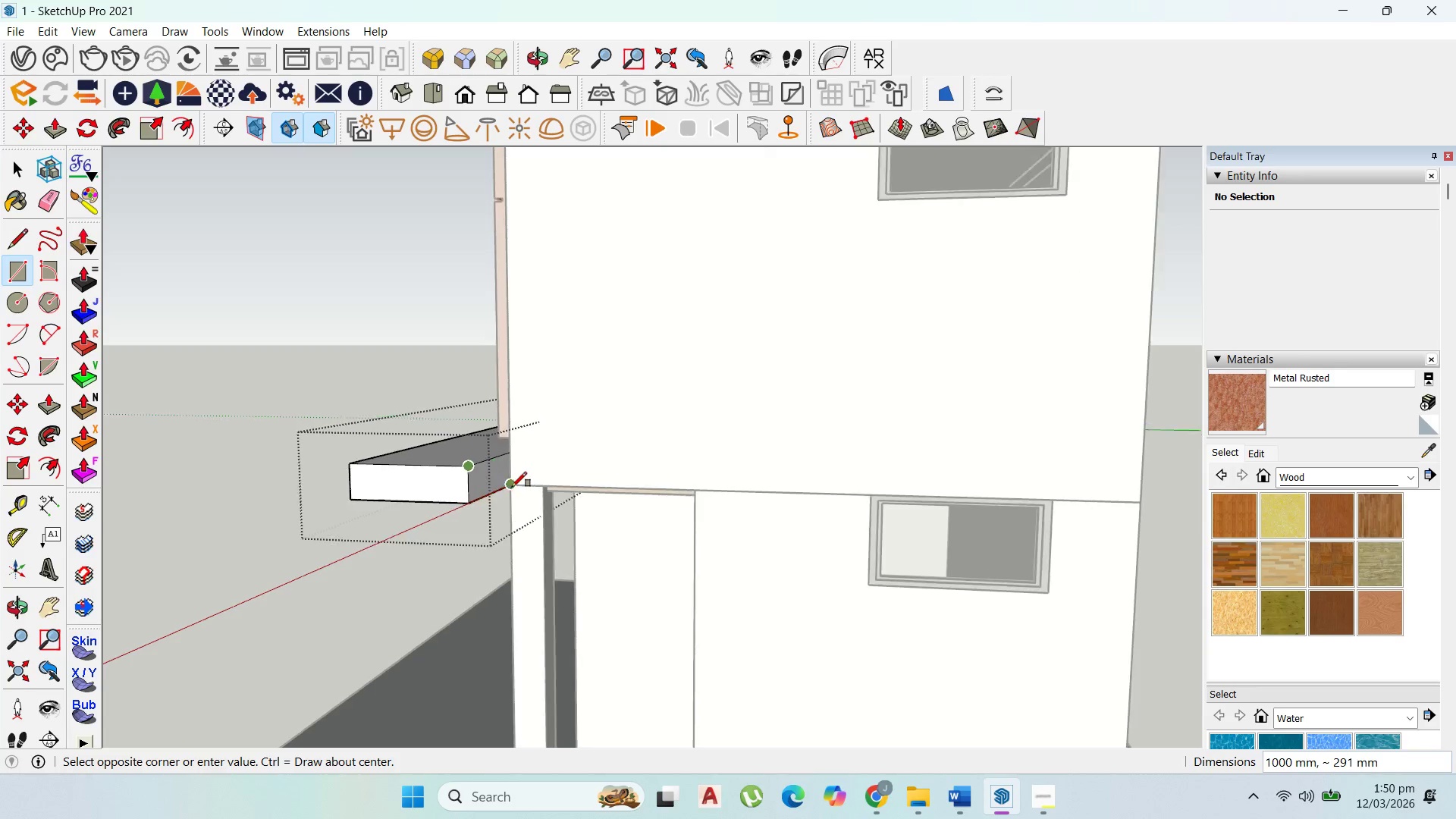 
left_click([515, 487])
 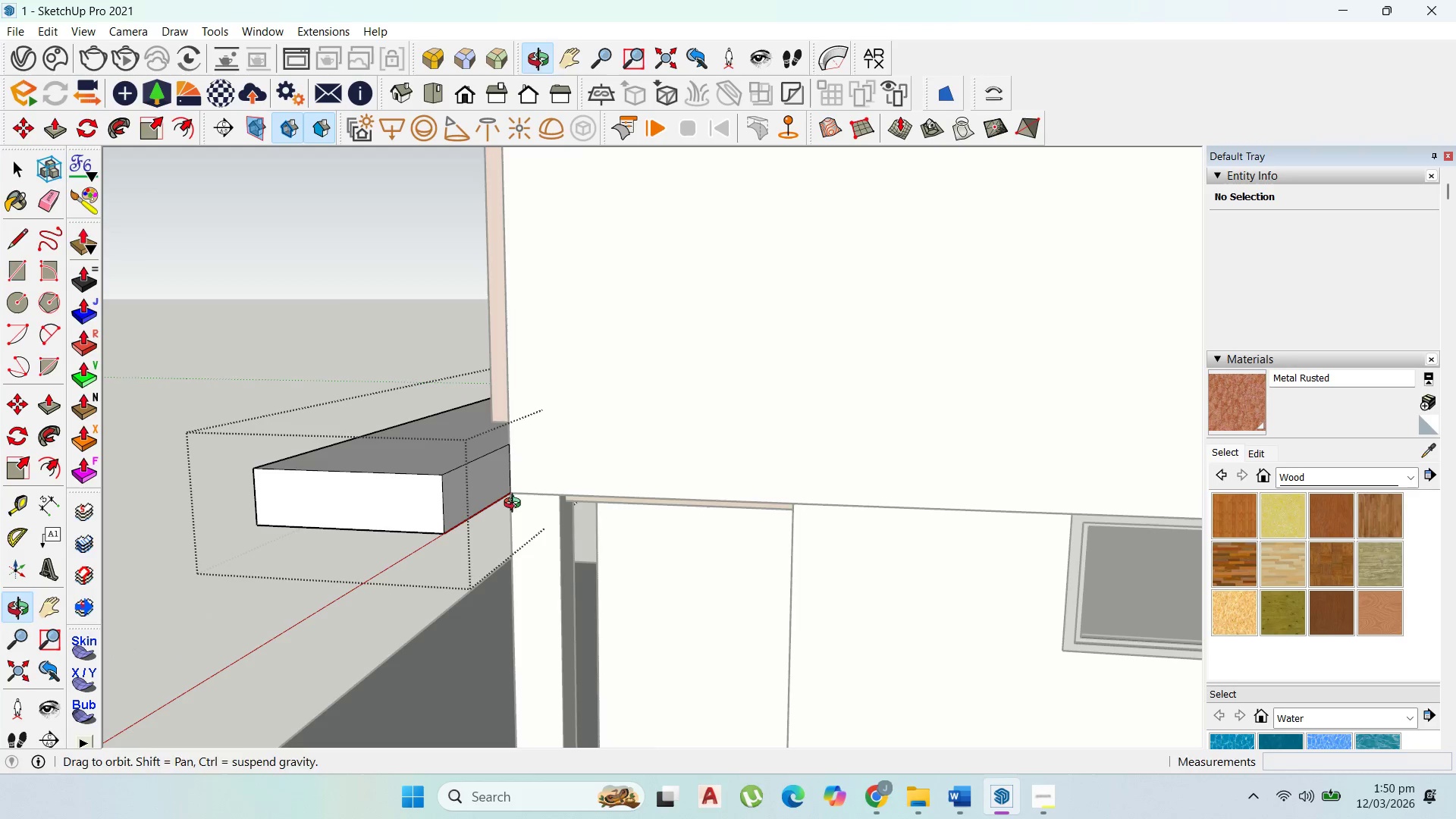 
scroll: coordinate [515, 487], scroll_direction: up, amount: 5.0
 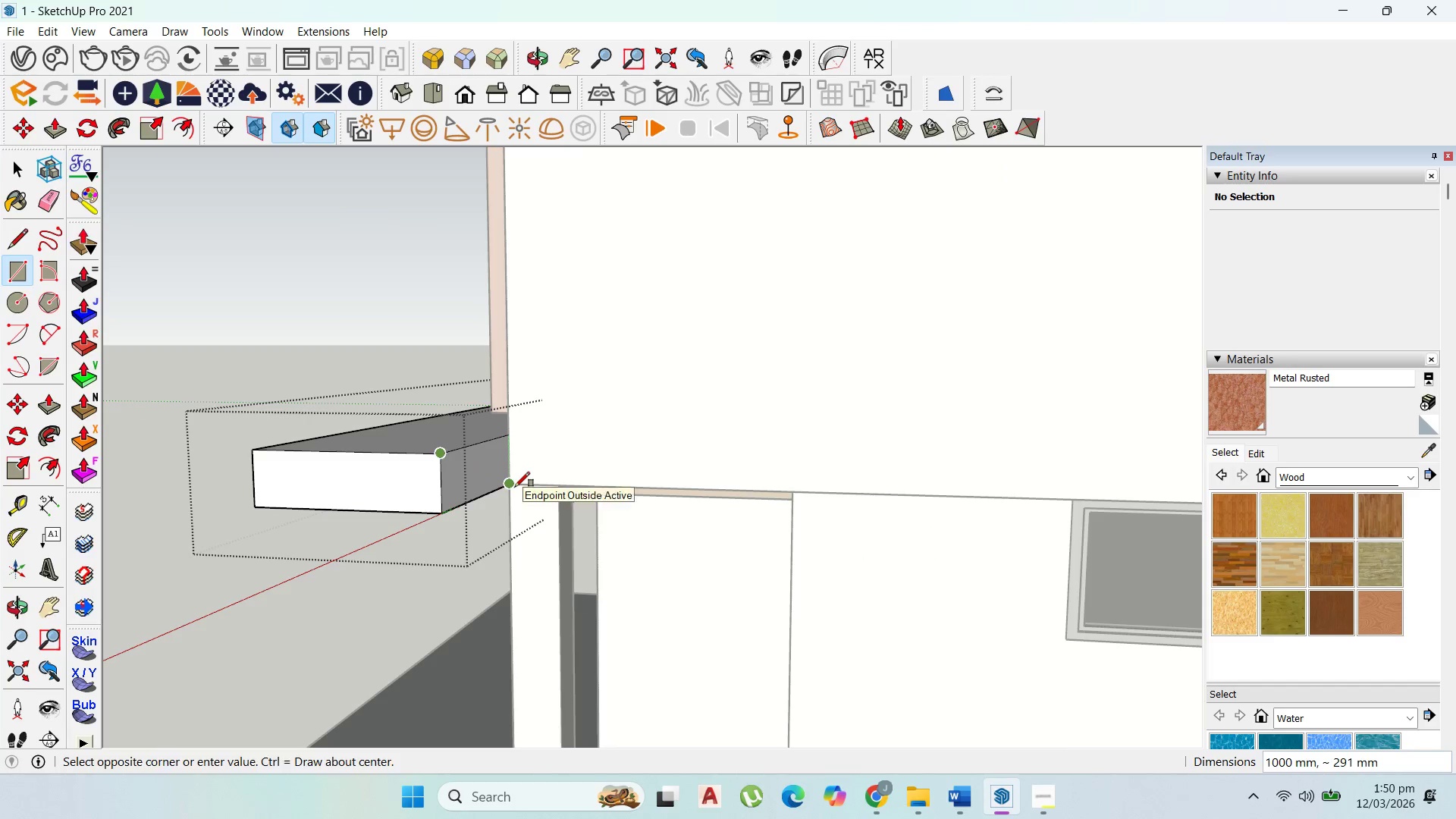 
key(P)
 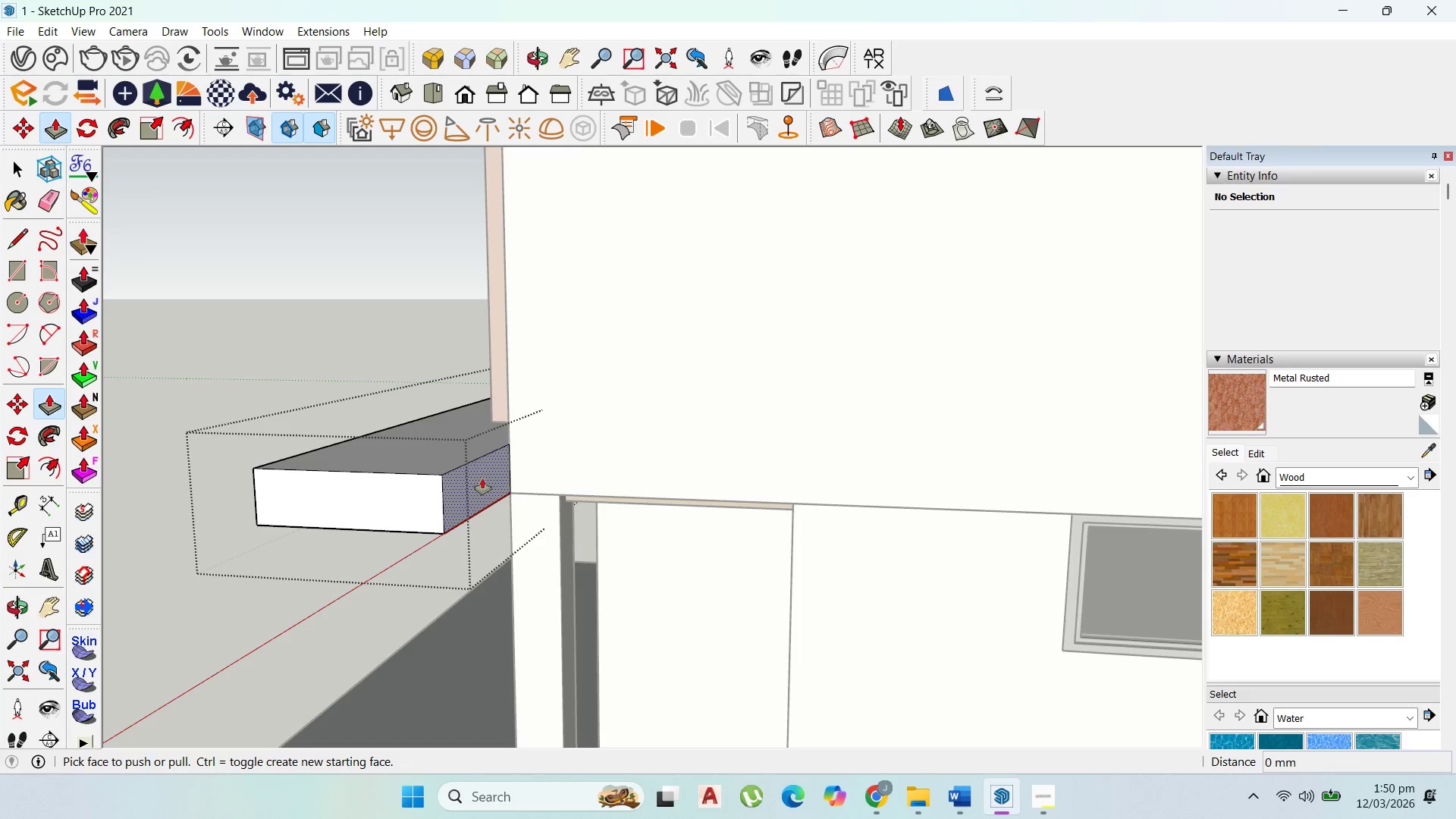 
left_click([482, 479])
 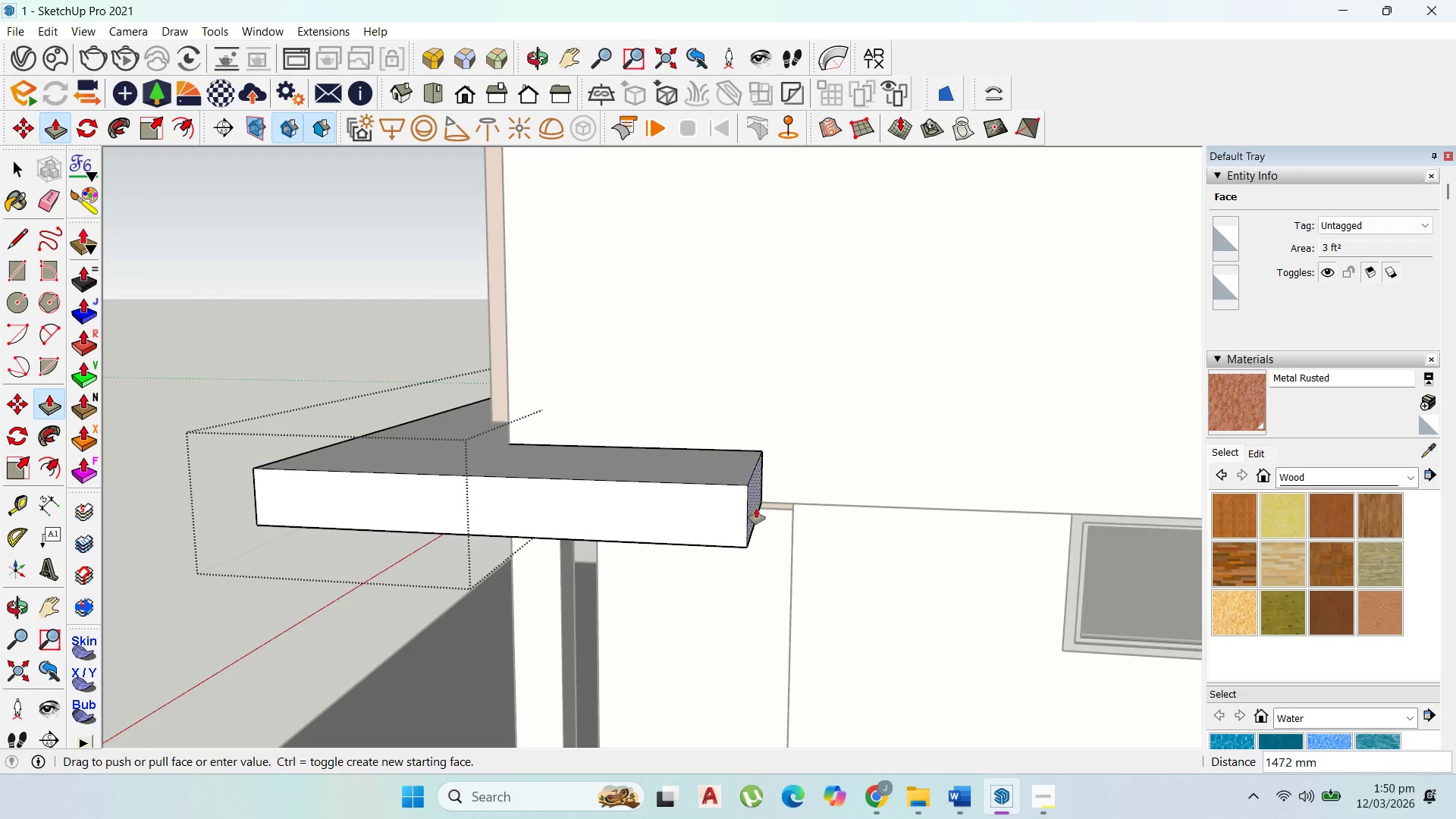 
scroll: coordinate [786, 475], scroll_direction: down, amount: 7.0
 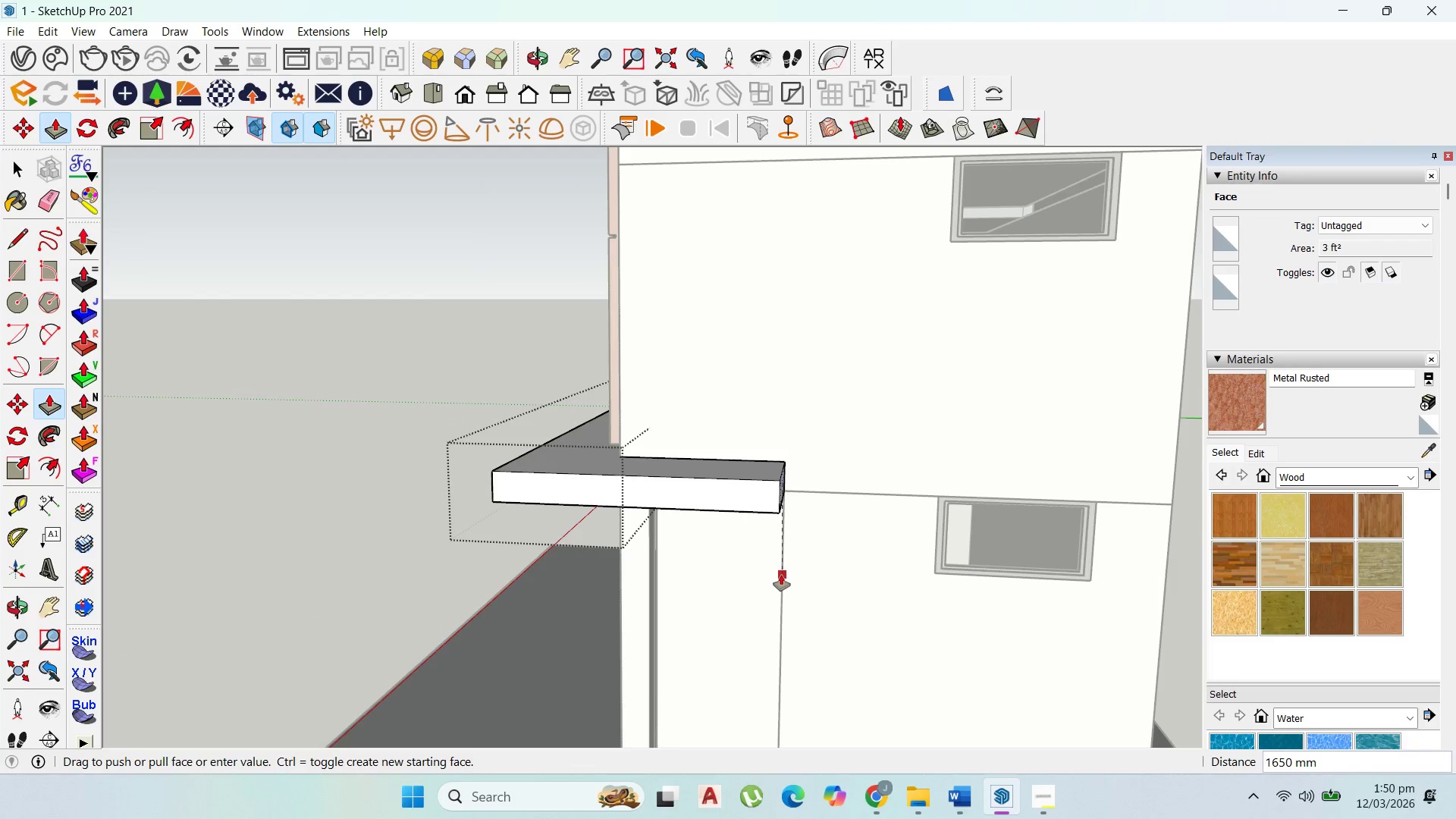 
left_click([784, 577])
 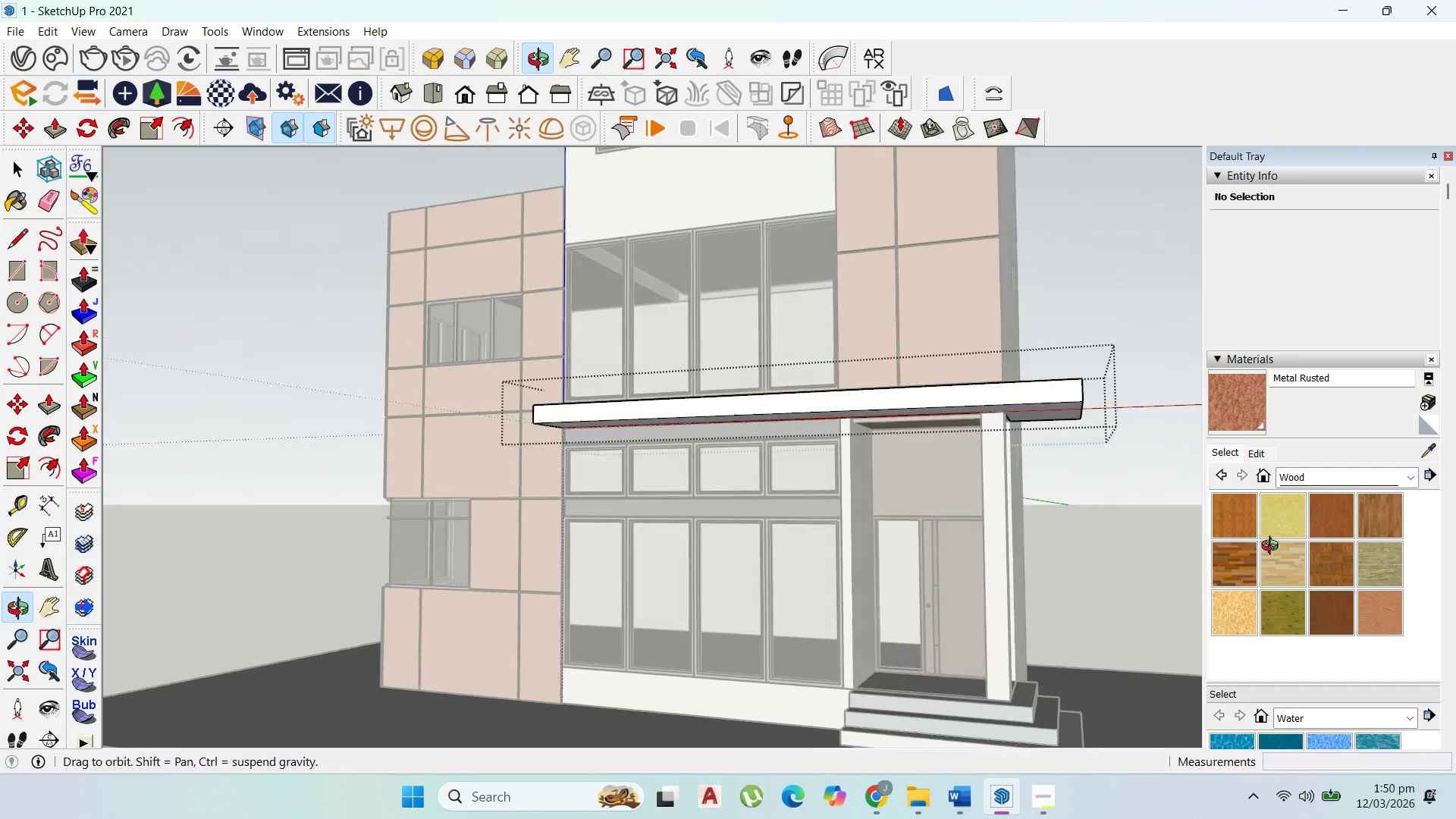 
scroll: coordinate [986, 505], scroll_direction: up, amount: 4.0
 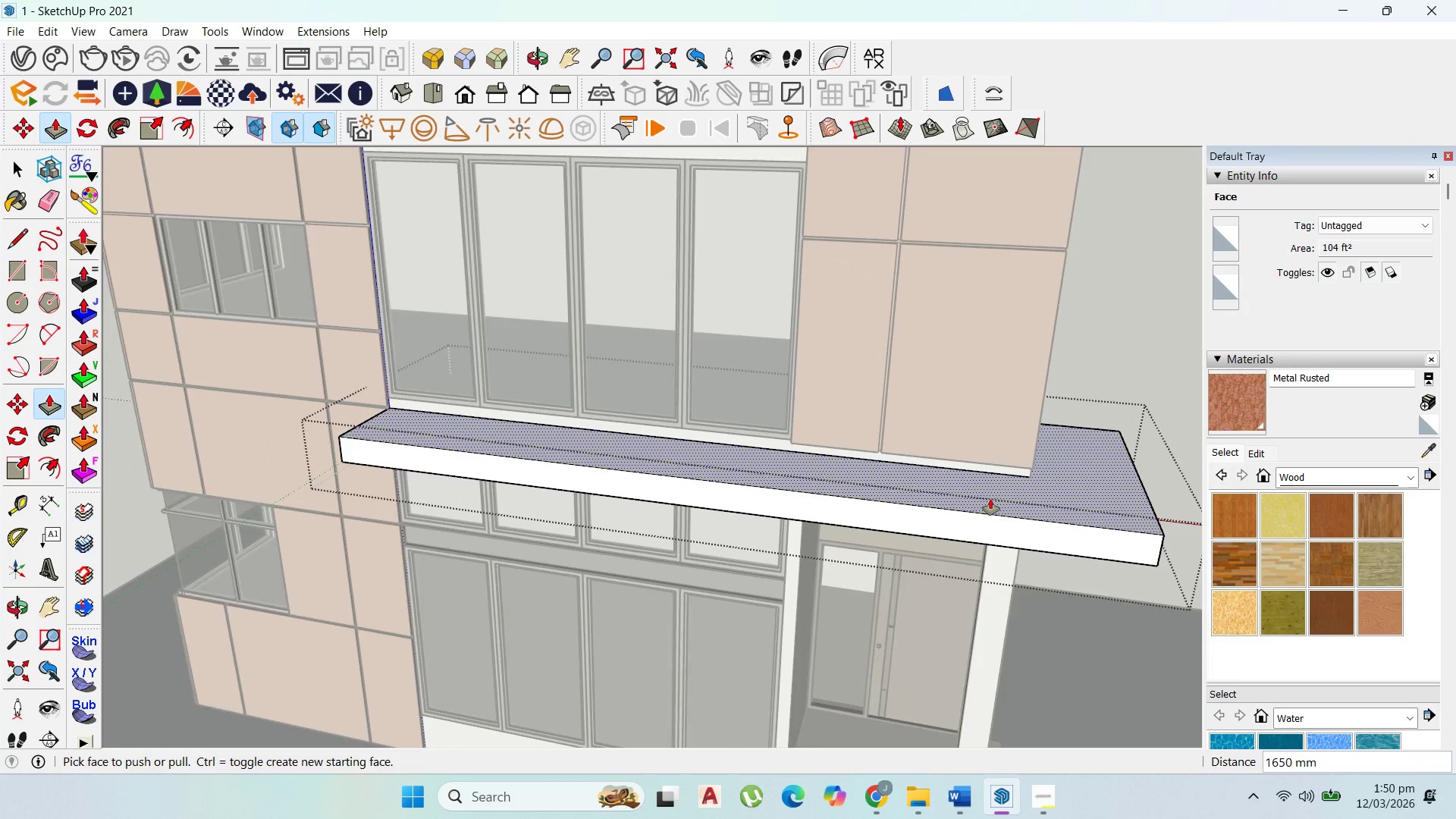 
left_click([990, 499])
 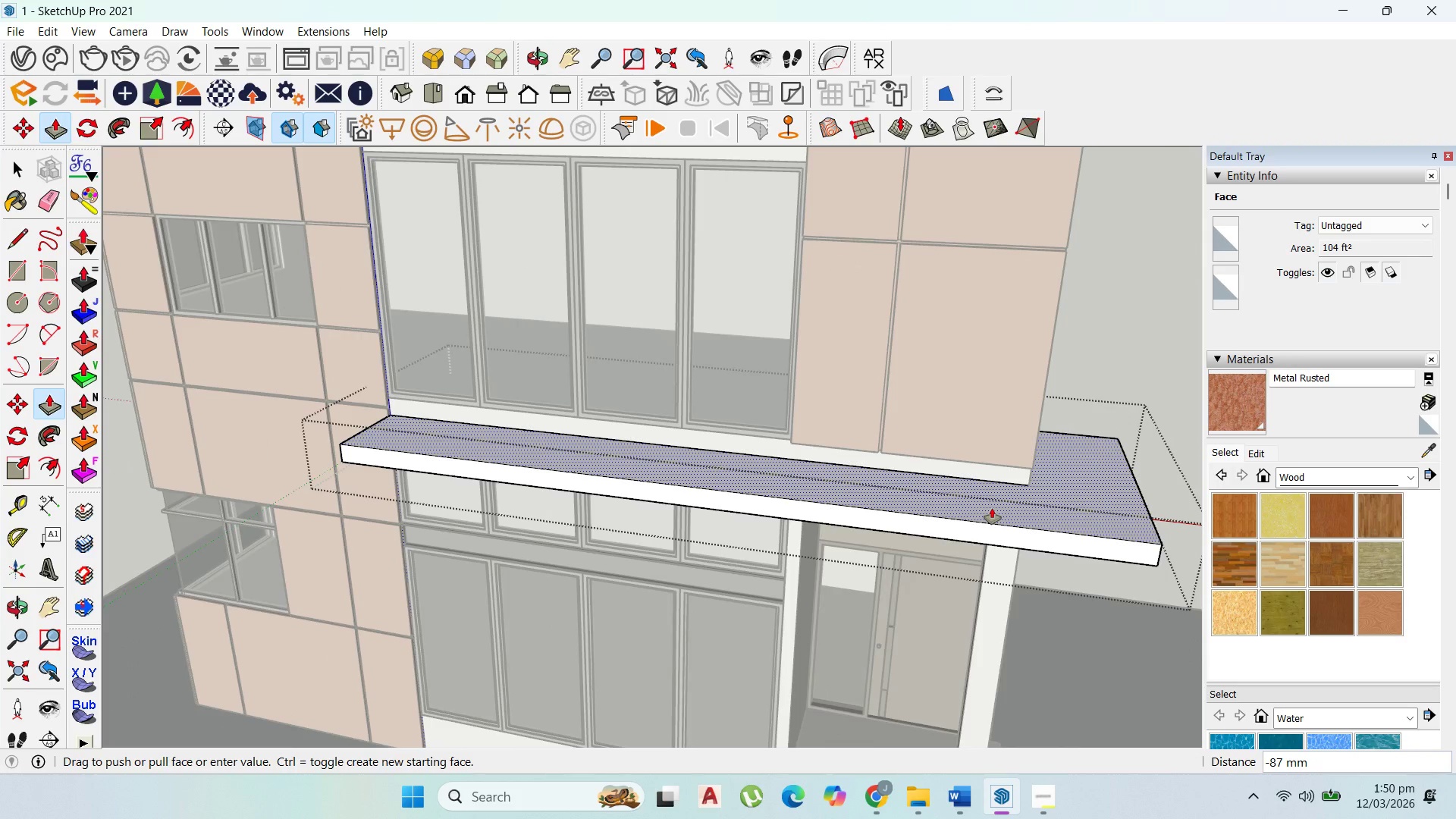 
left_click([992, 508])
 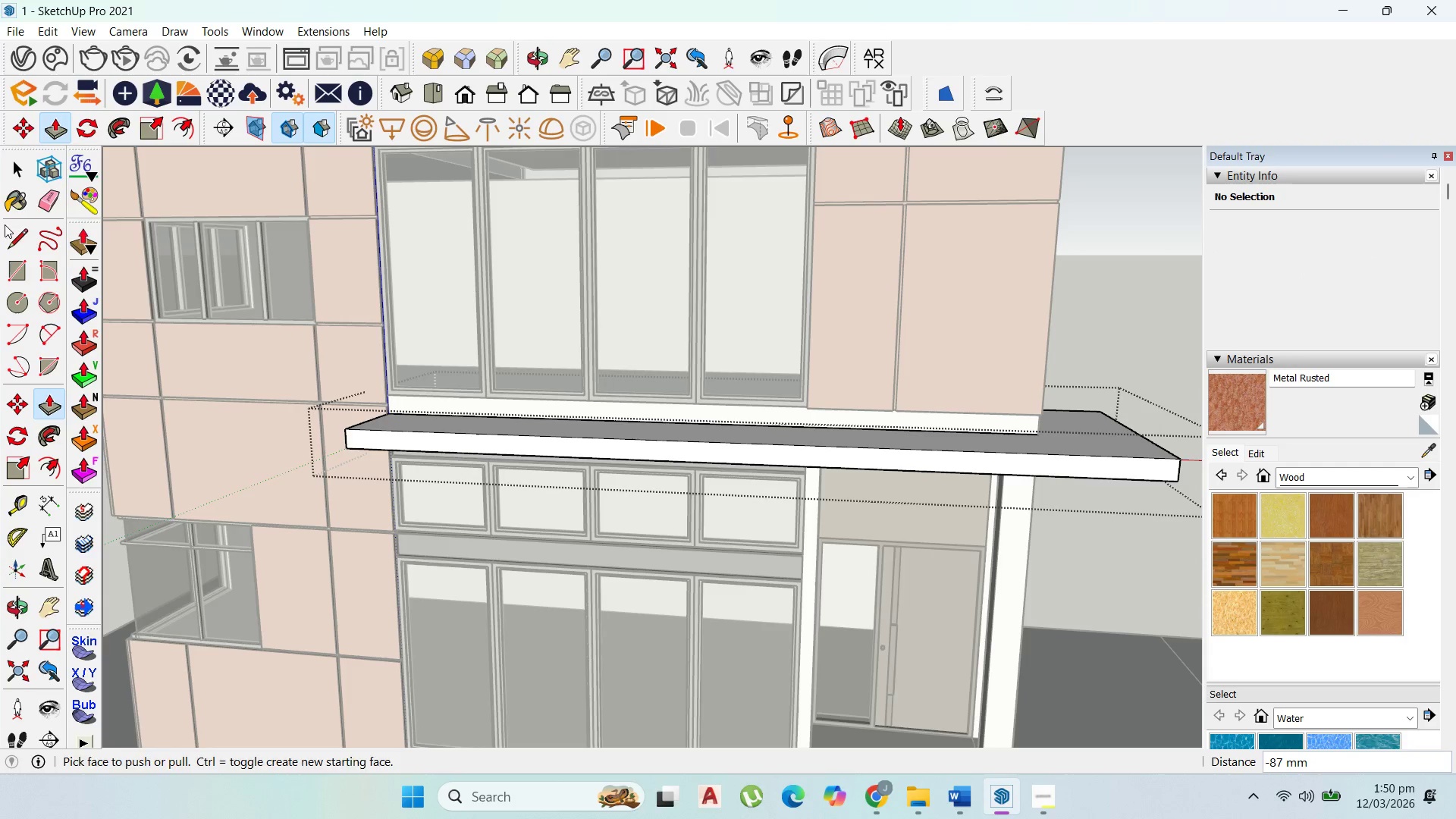 
left_click([14, 163])
 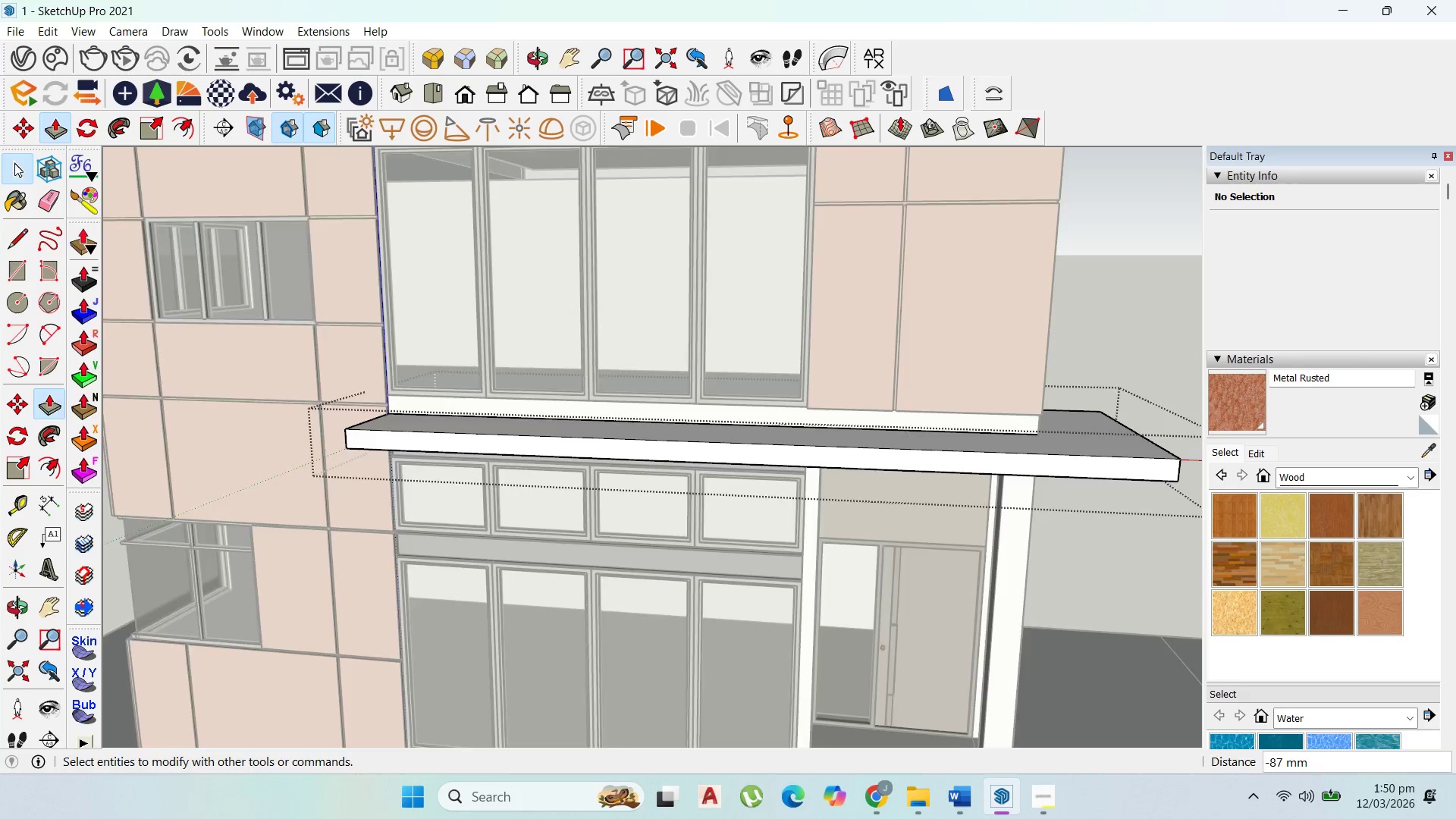 
key(Escape)
 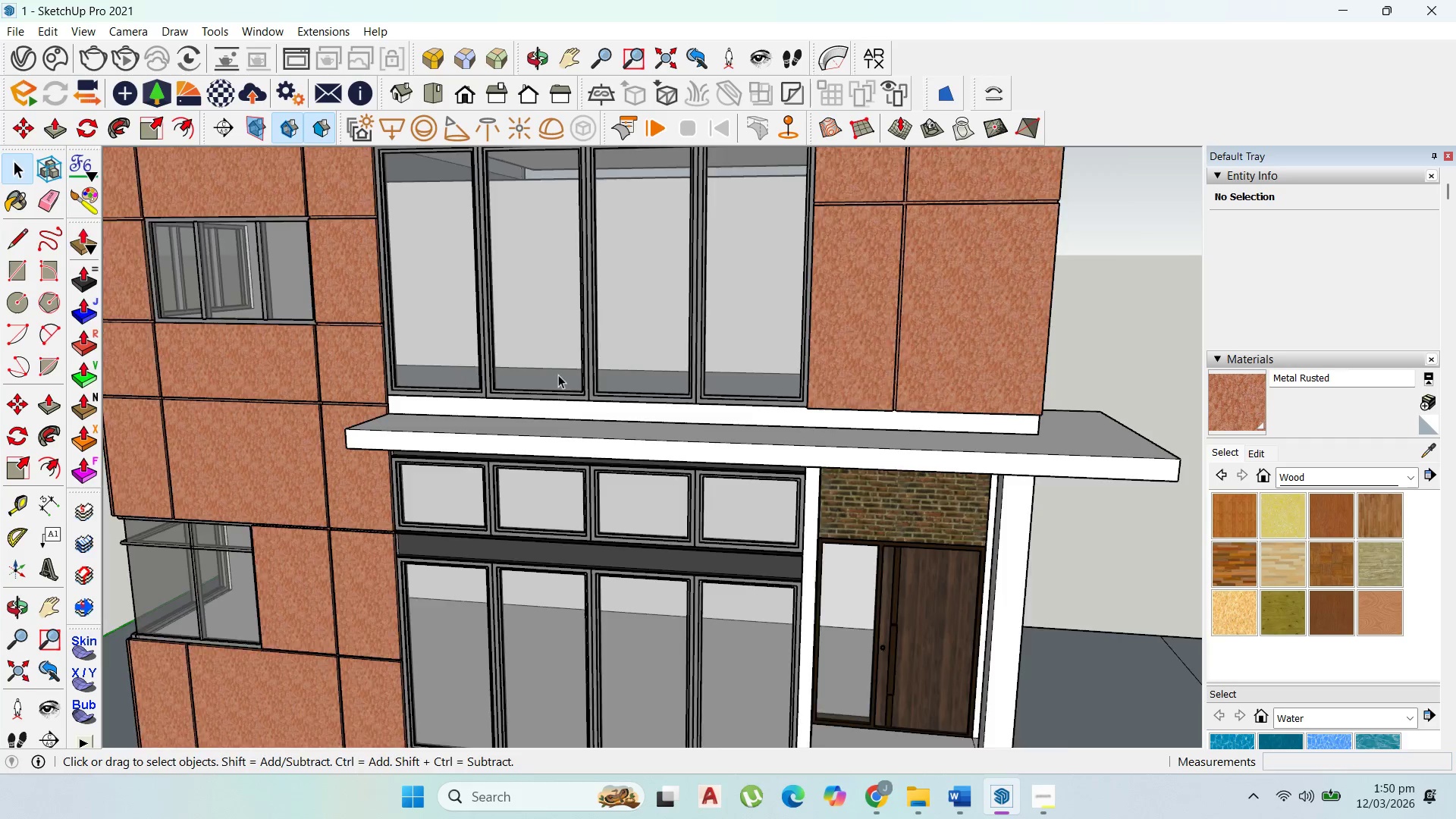 
key(Escape)
 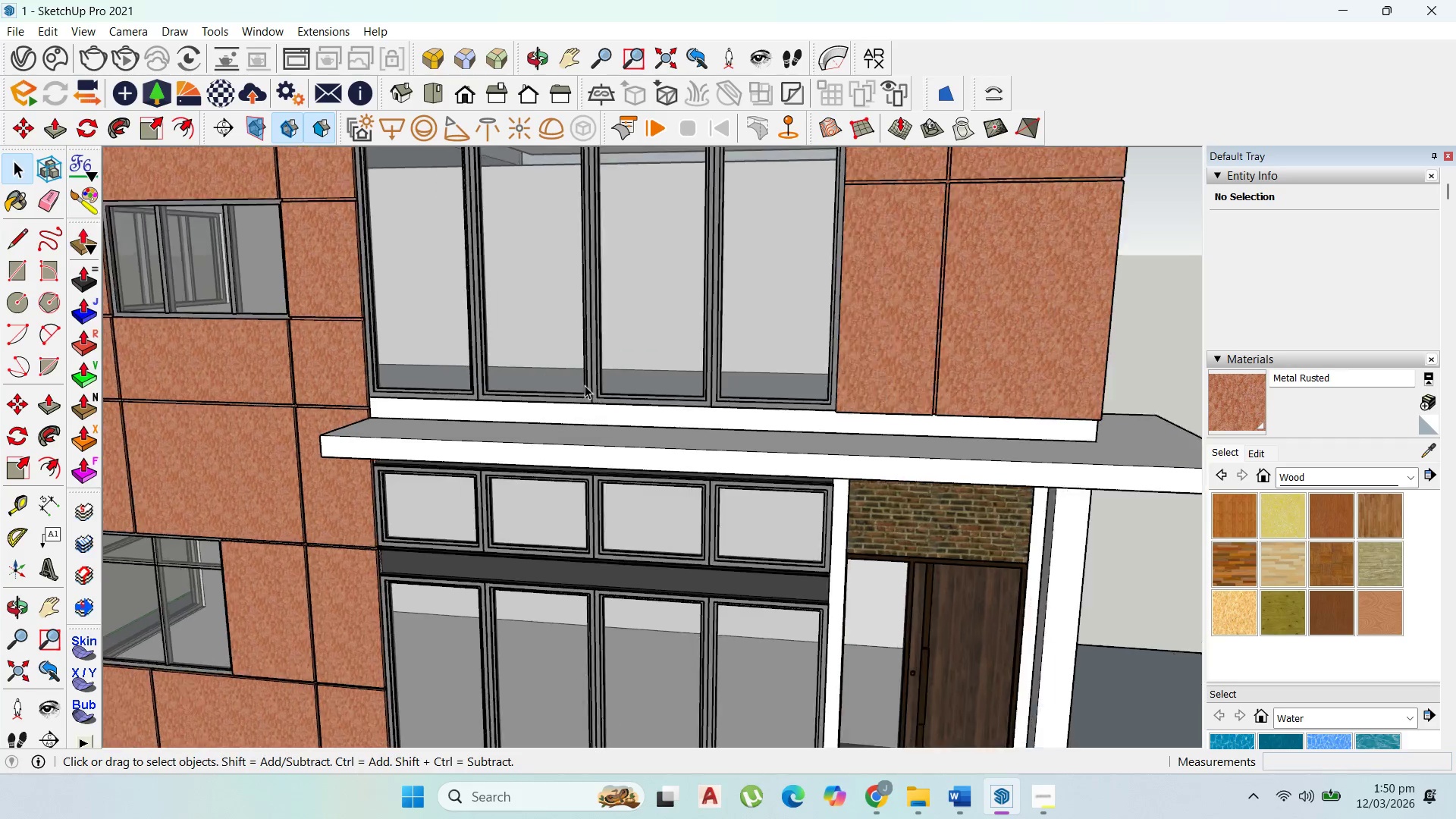 
scroll: coordinate [595, 391], scroll_direction: up, amount: 2.0
 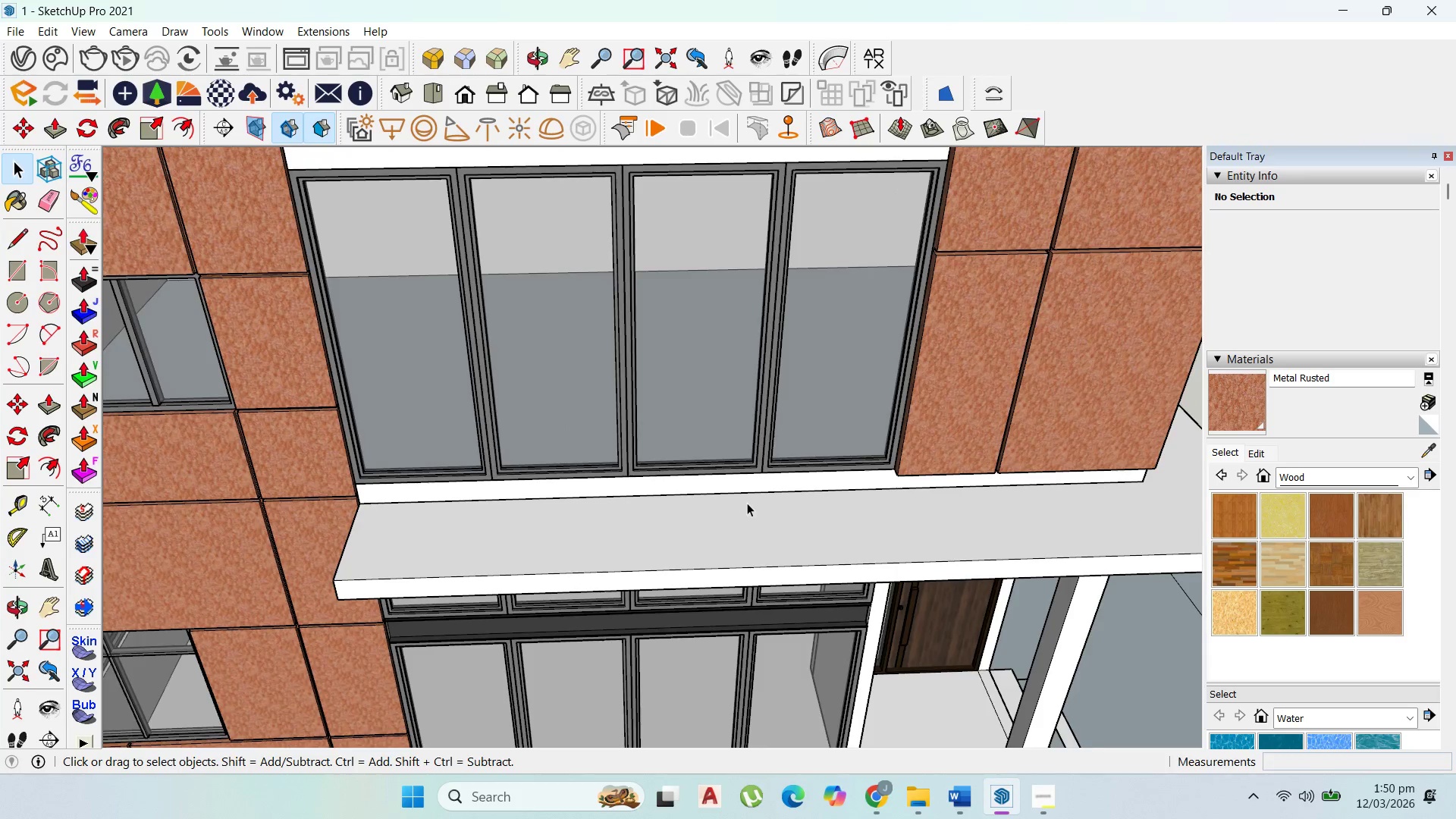 
double_click([764, 485])
 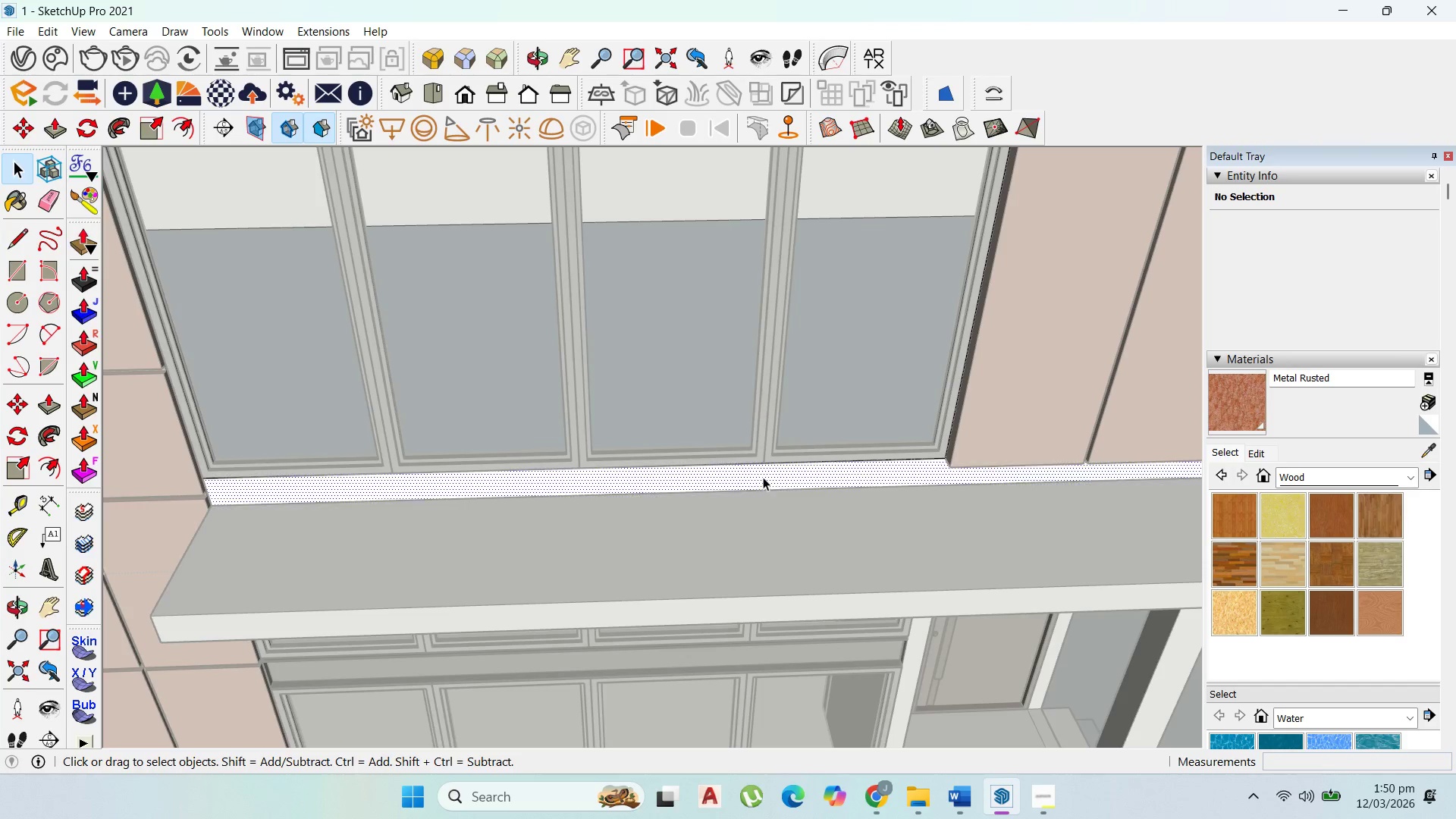 
scroll: coordinate [758, 498], scroll_direction: up, amount: 3.0
 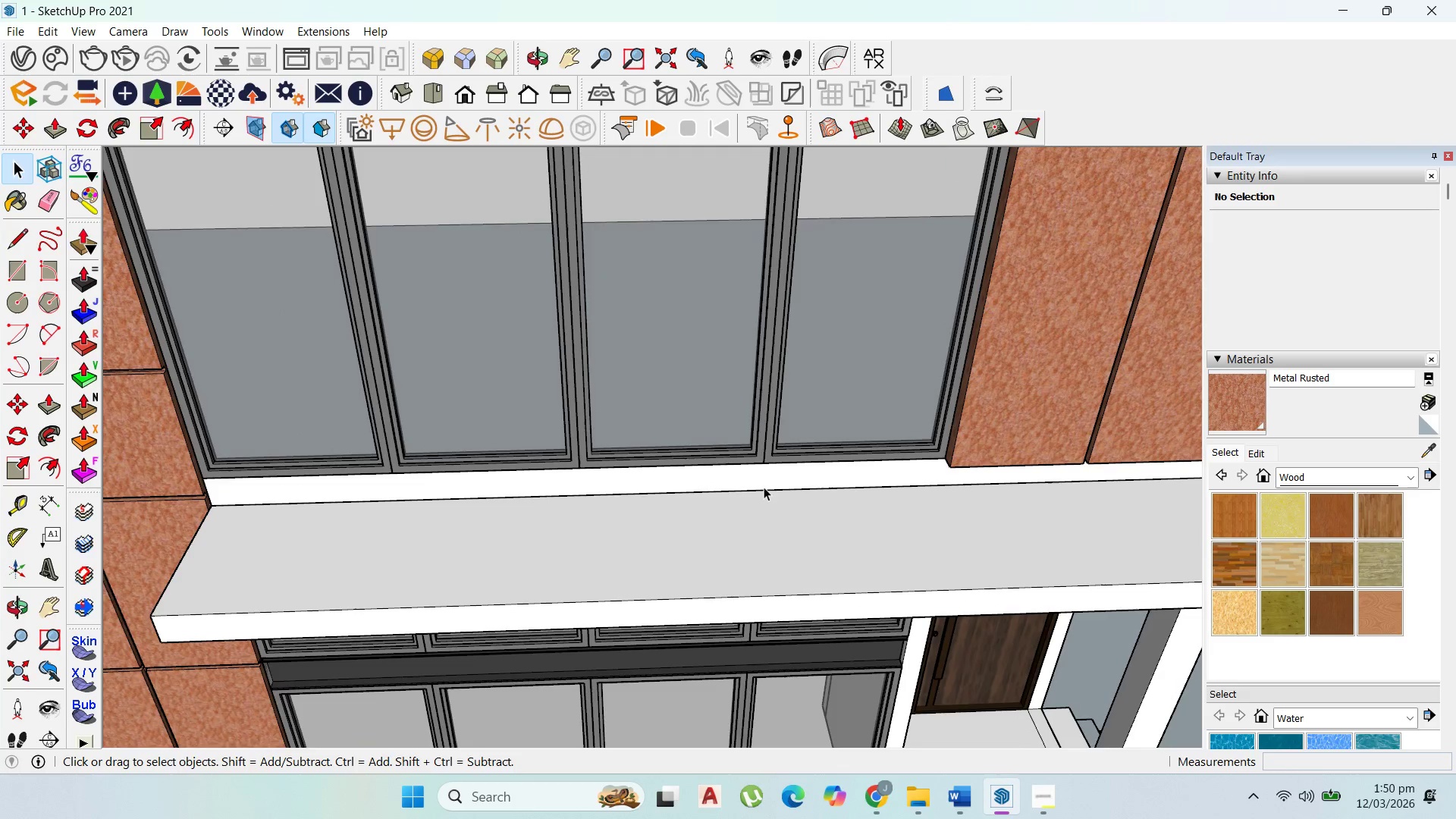 
triple_click([763, 476])
 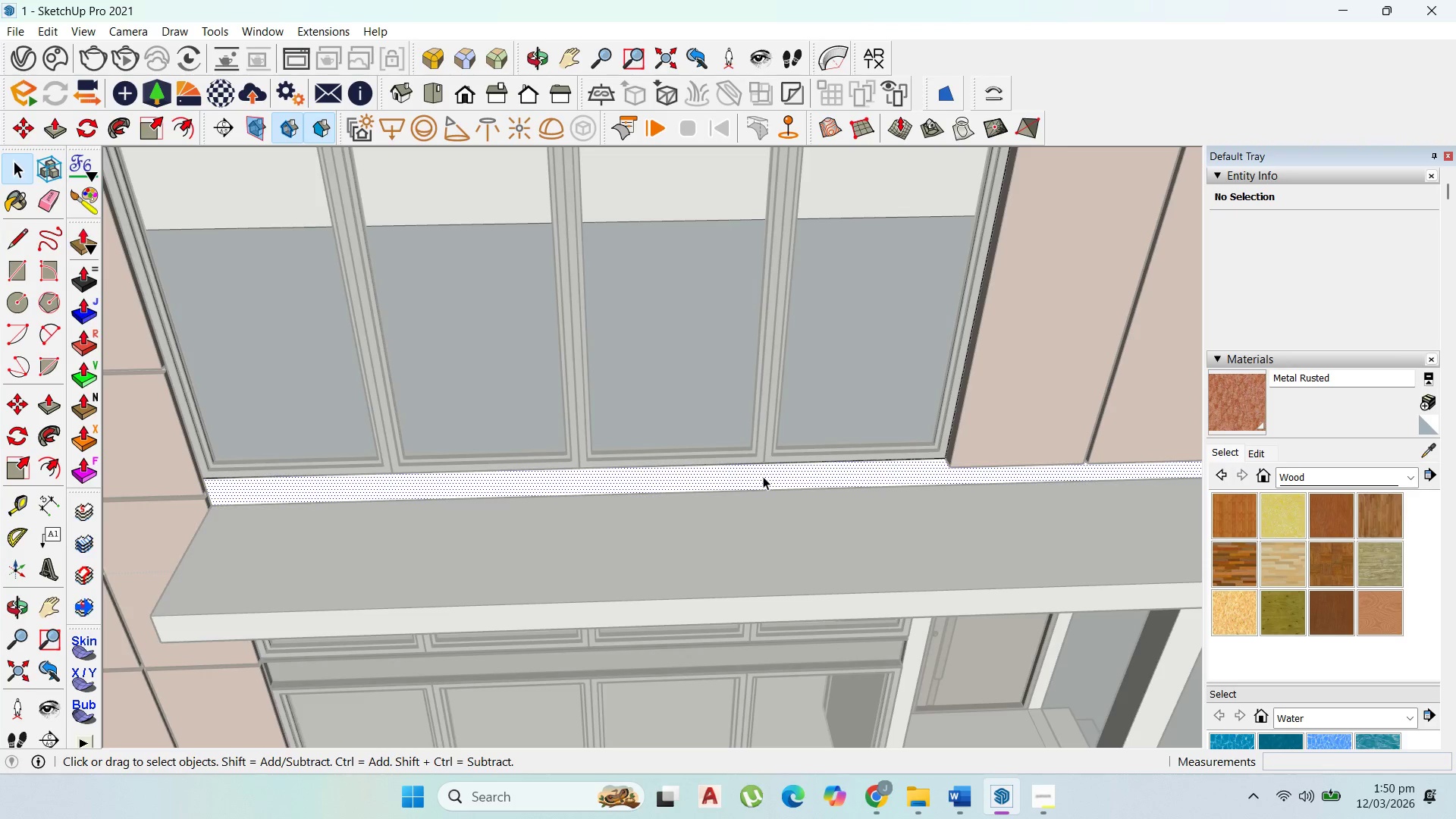 
triple_click([763, 476])
 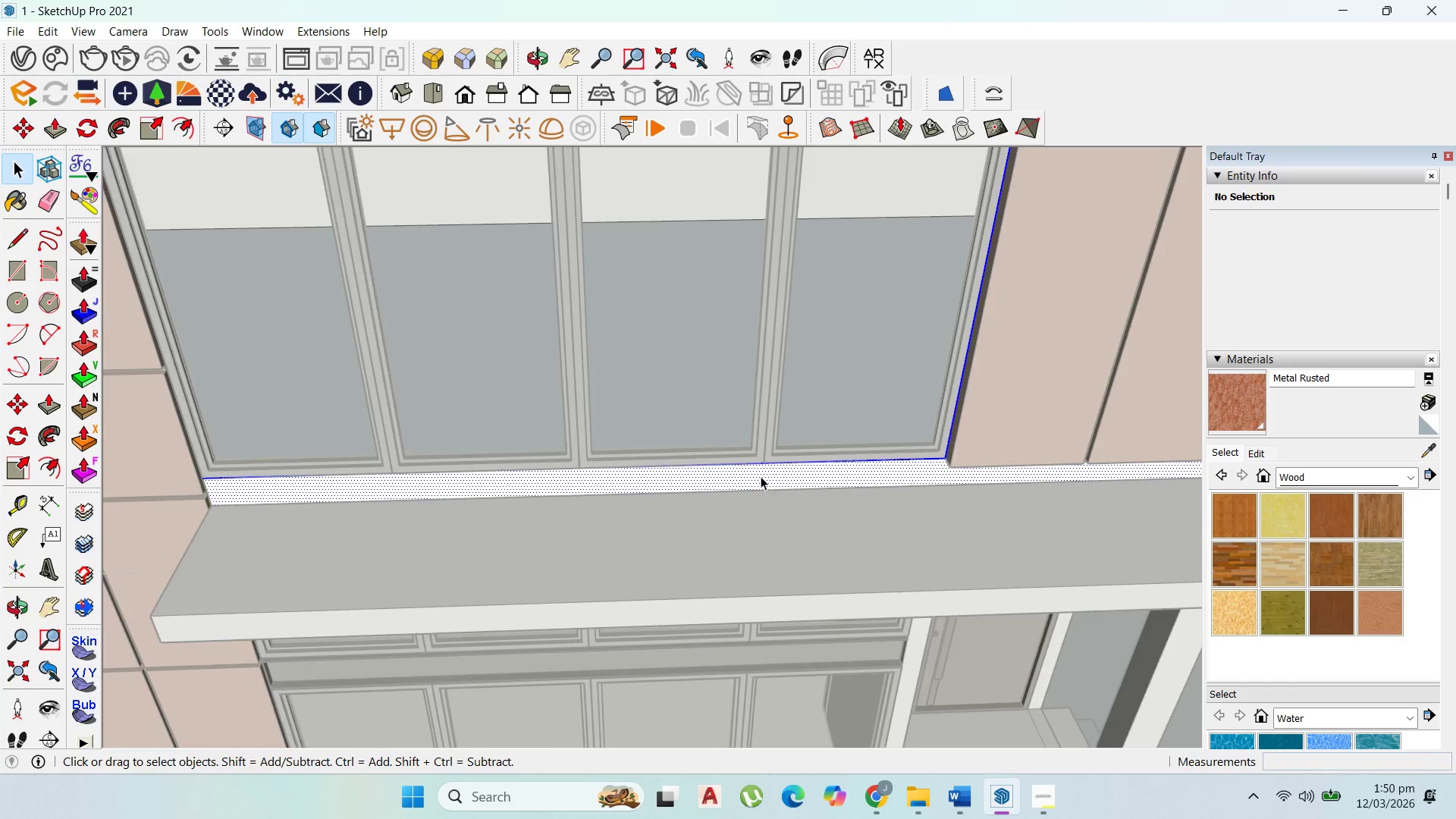 
scroll: coordinate [761, 476], scroll_direction: up, amount: 4.0
 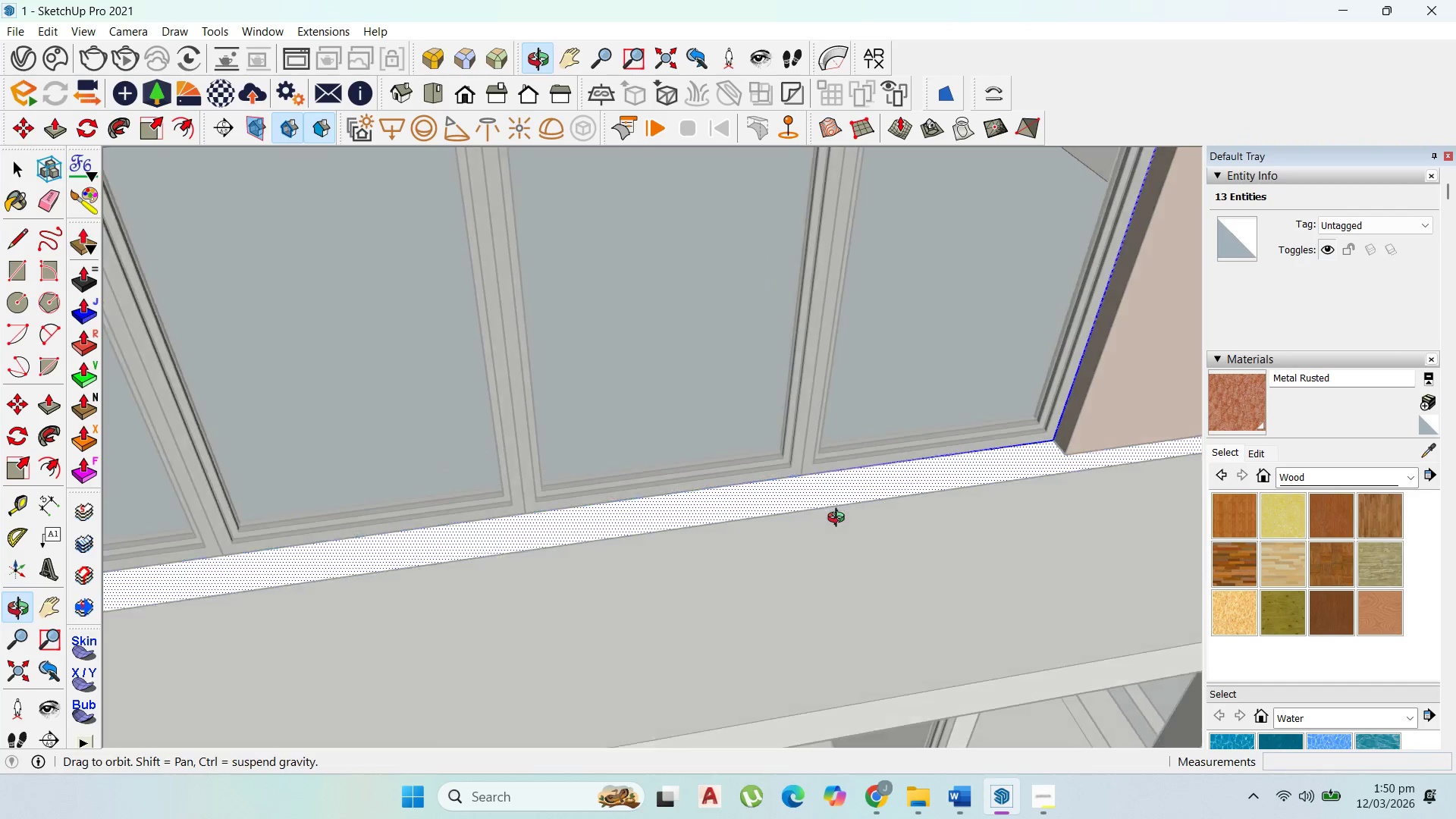 
key(P)
 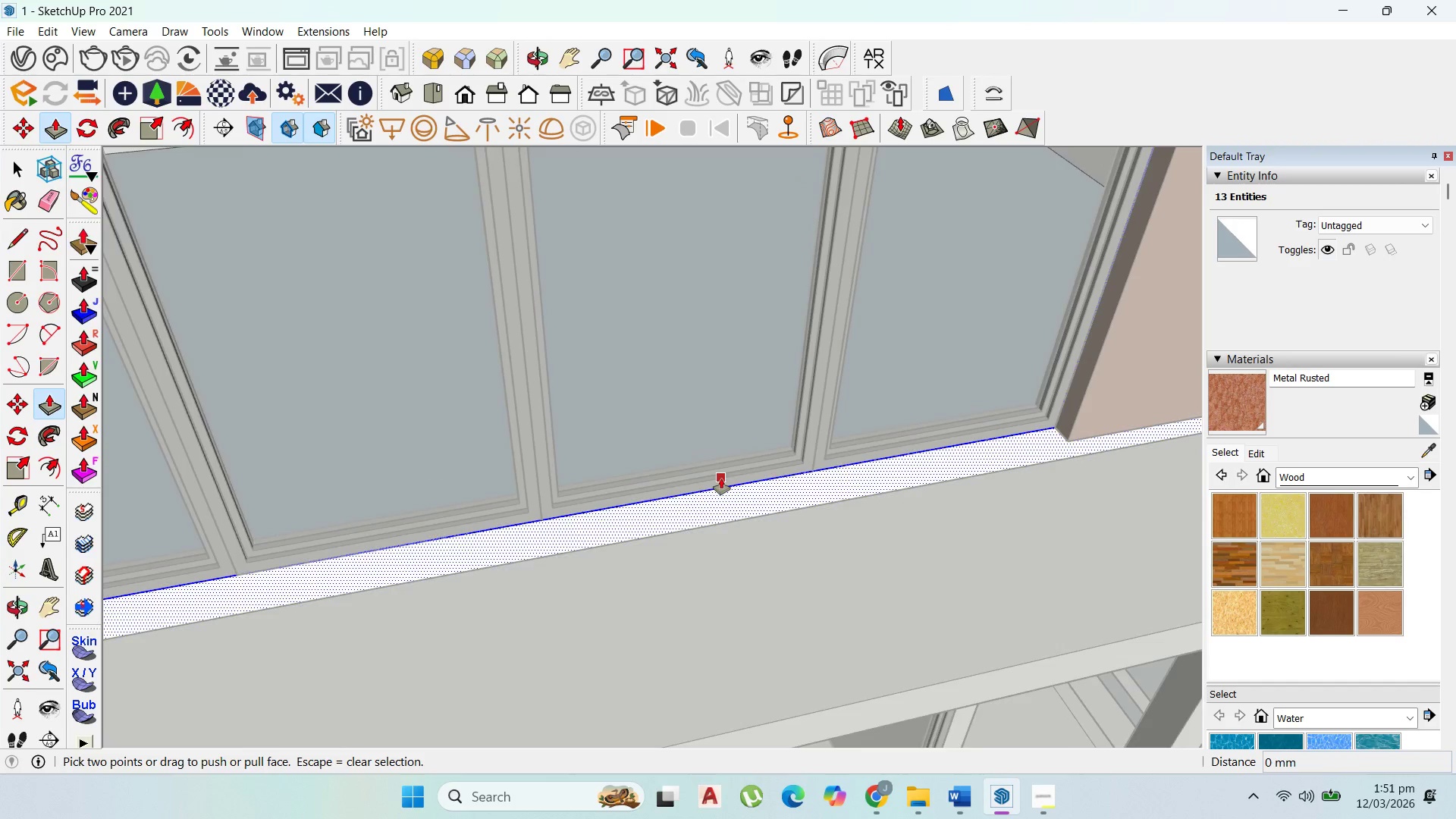 
key(Escape)
 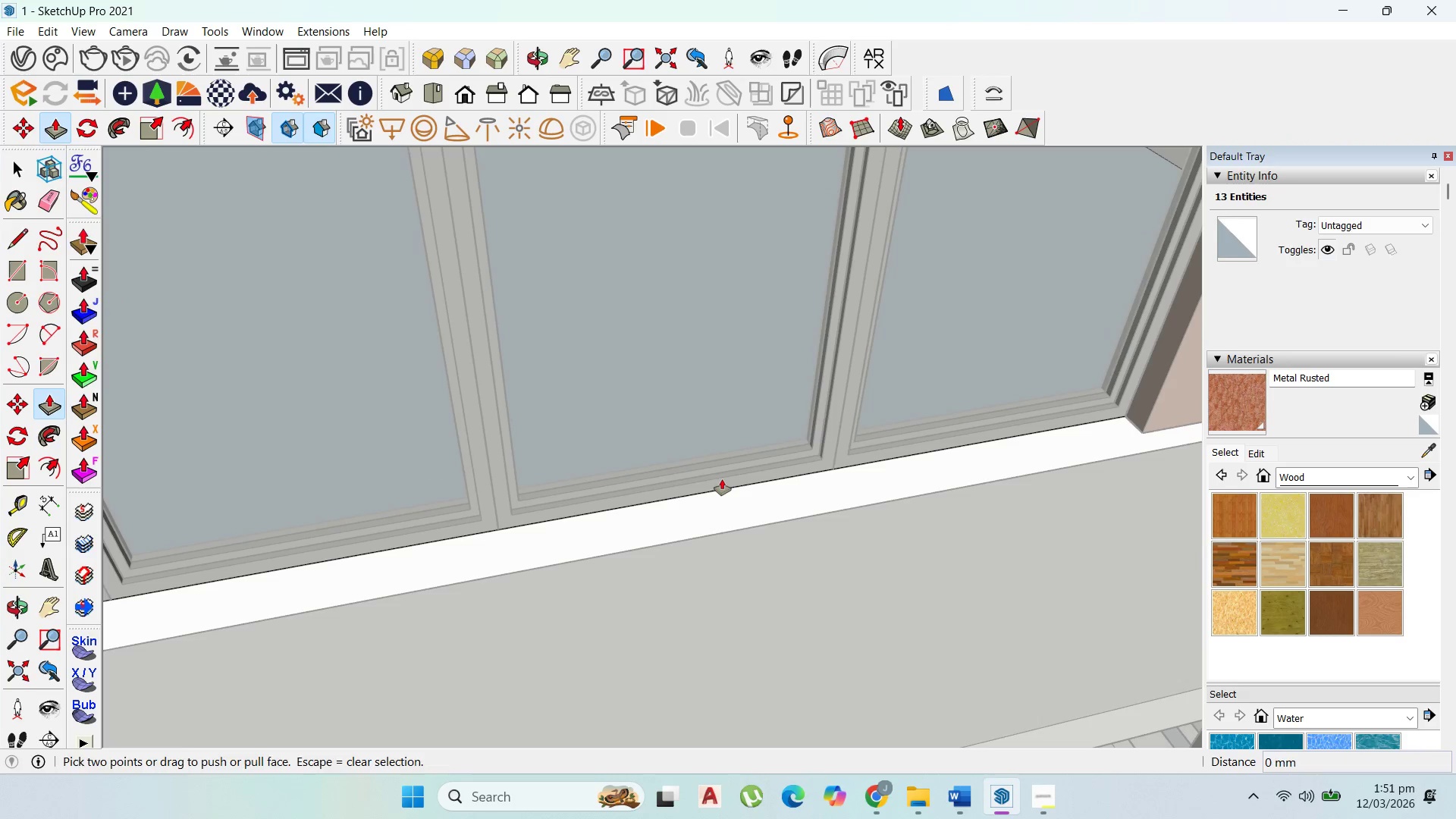 
scroll: coordinate [721, 480], scroll_direction: up, amount: 2.0
 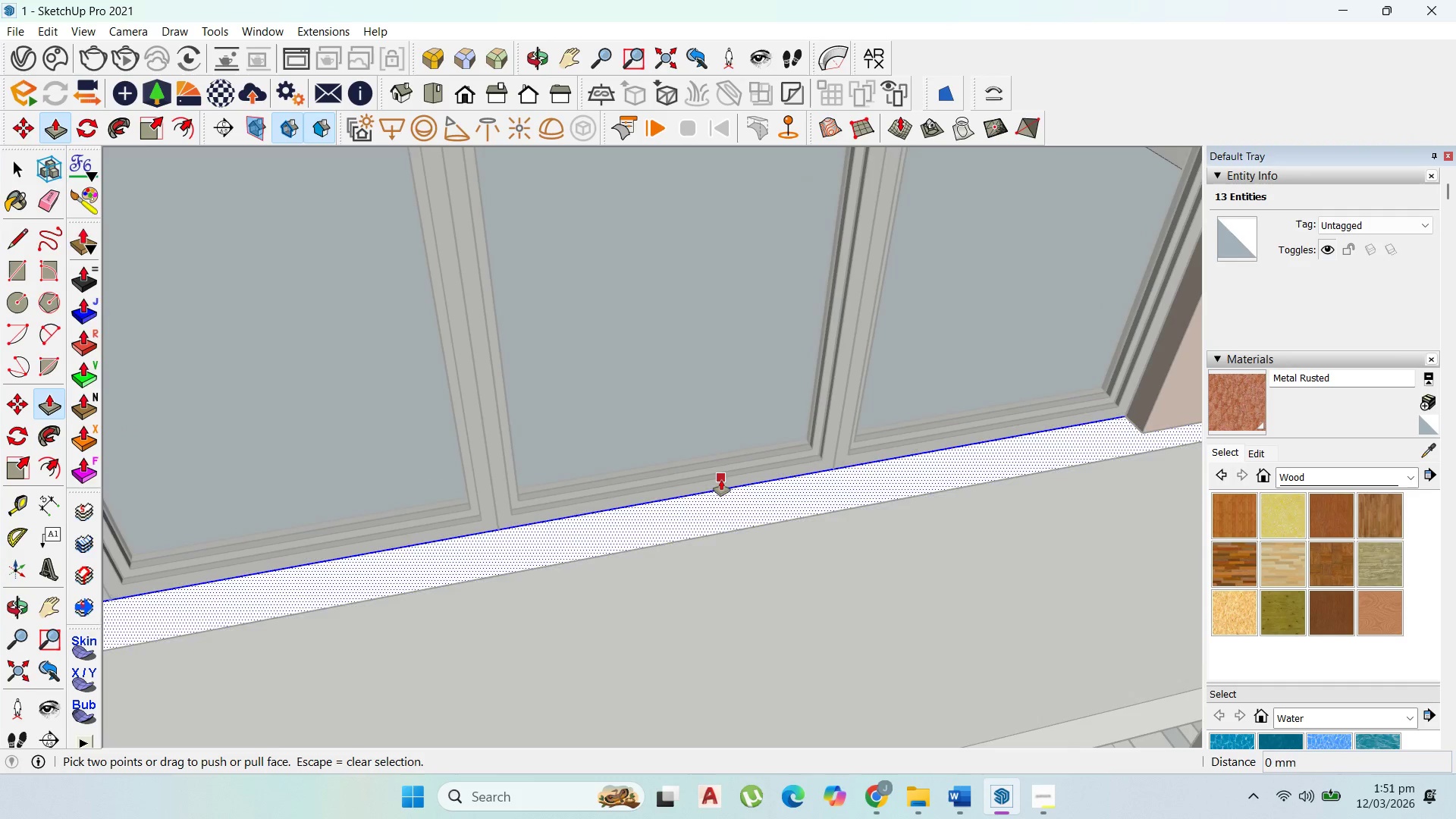 
left_click([722, 479])
 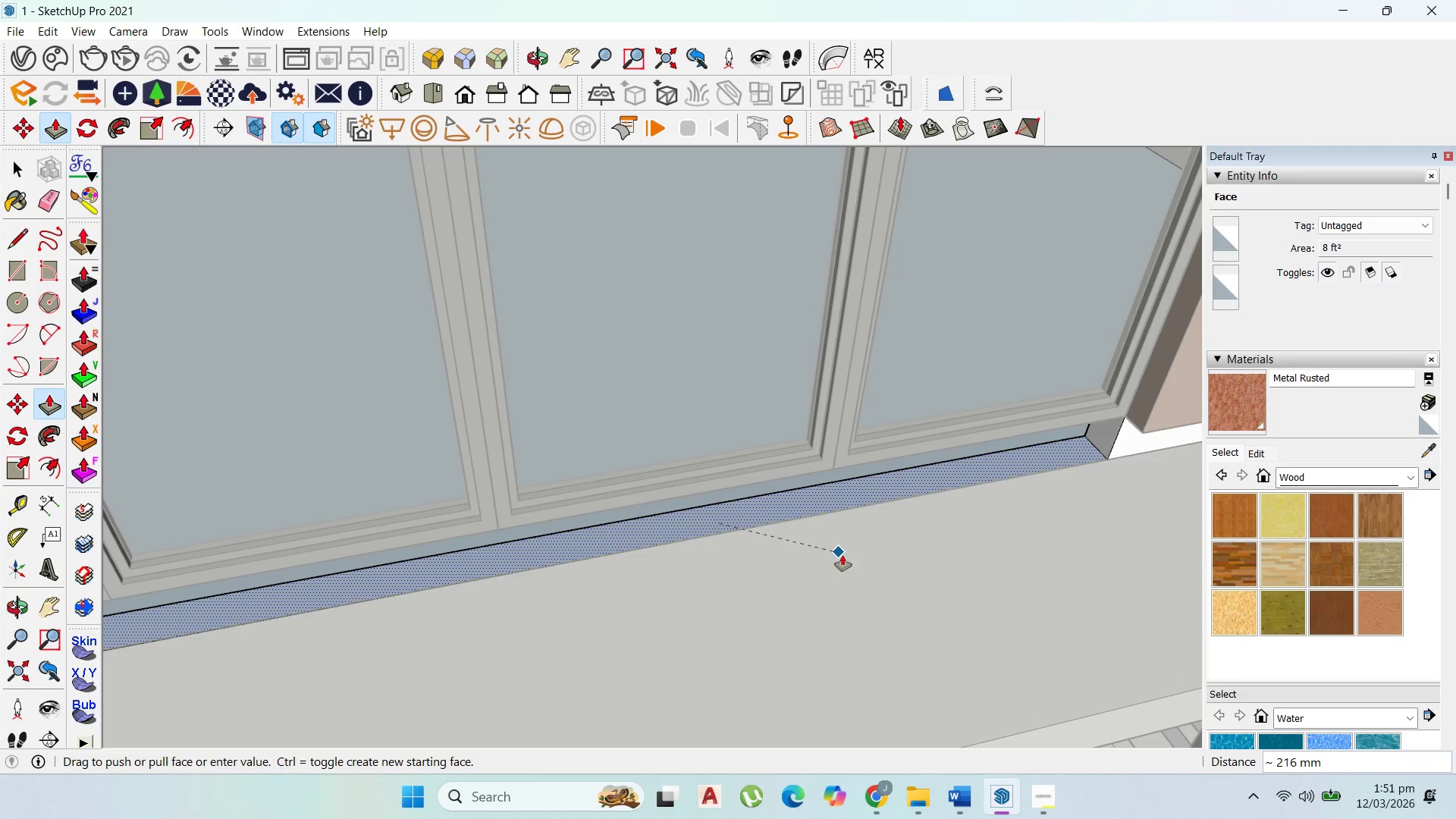 
left_click([846, 557])
 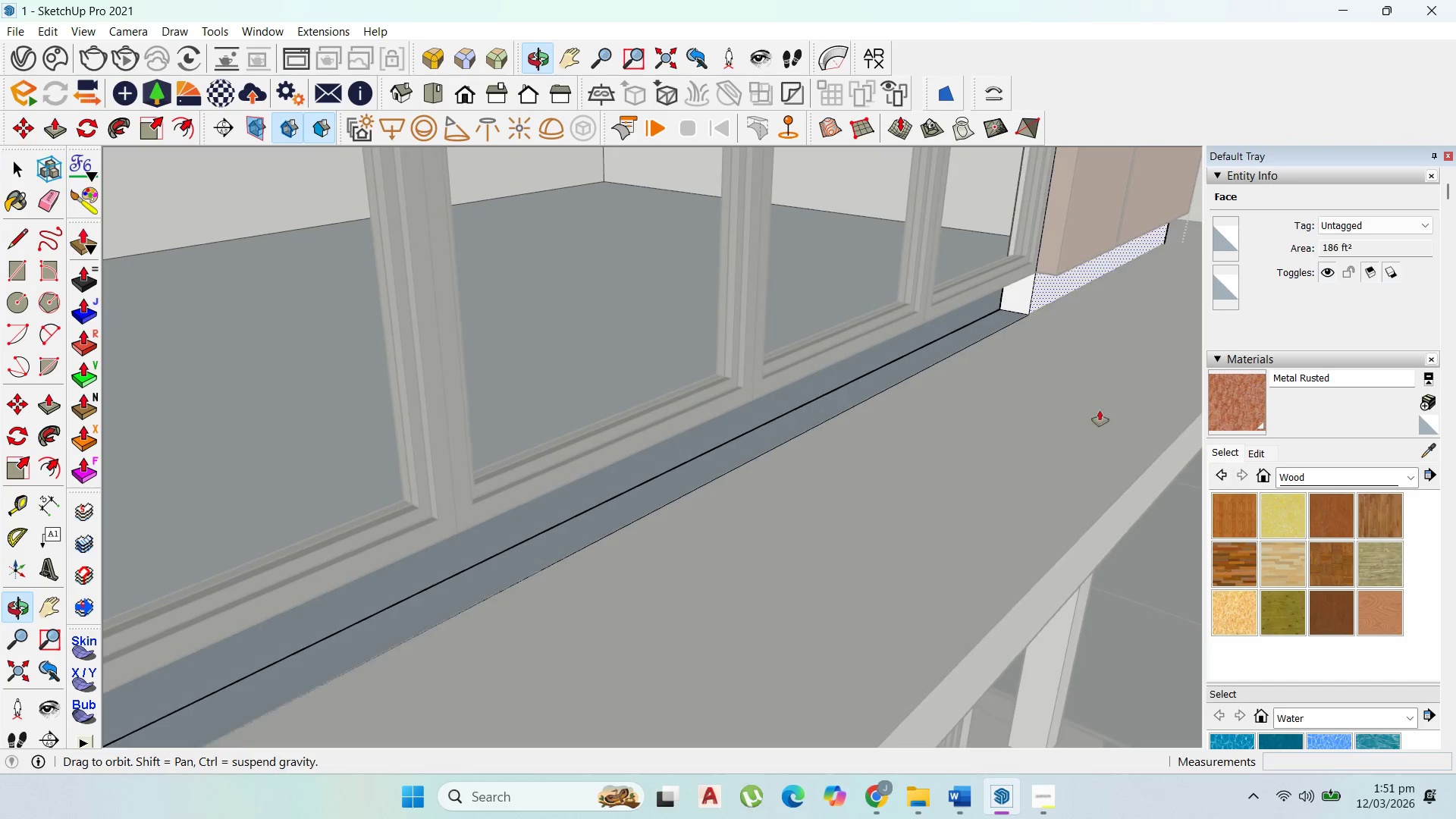 
scroll: coordinate [896, 346], scroll_direction: up, amount: 8.0
 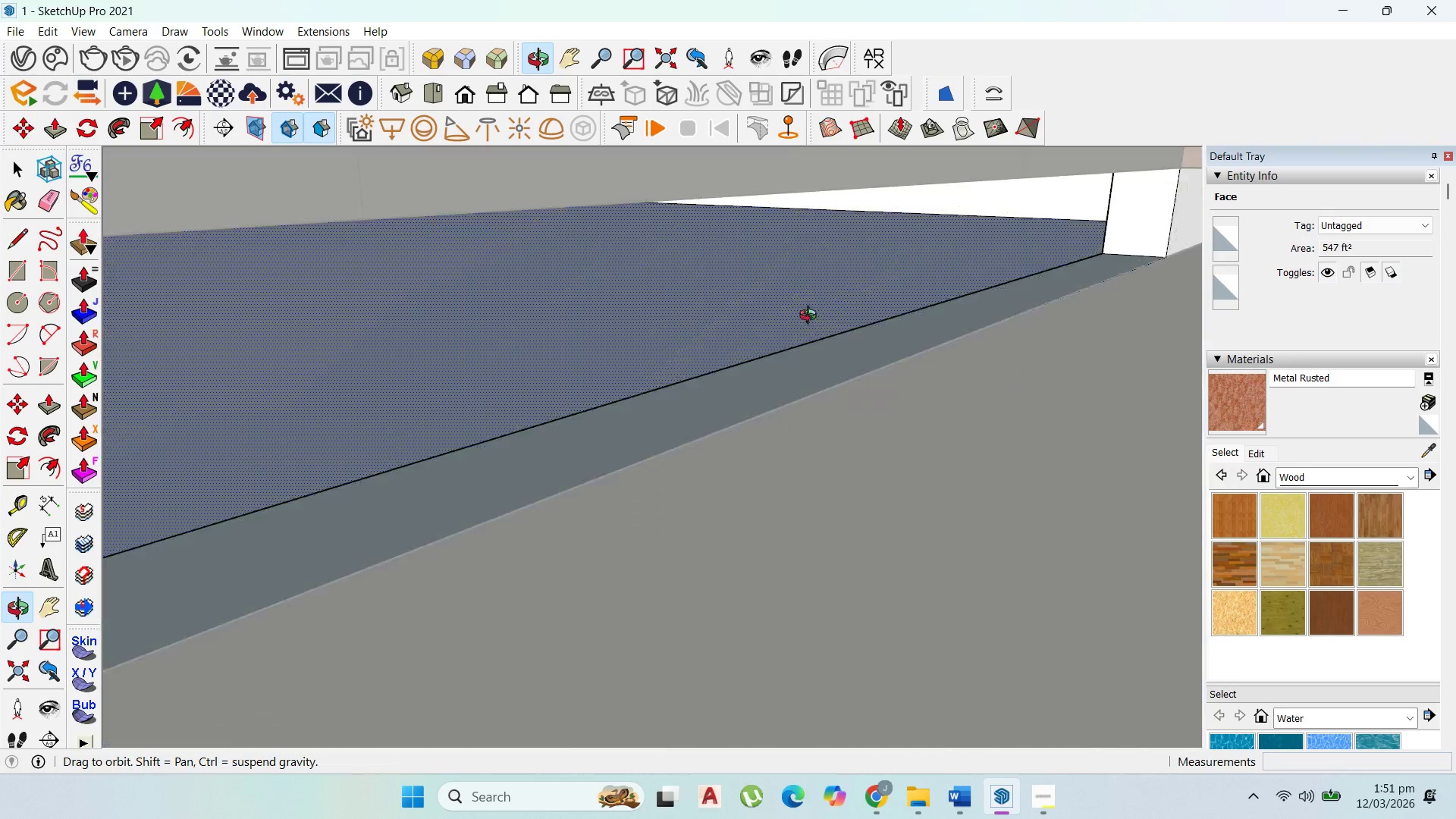 
scroll: coordinate [956, 425], scroll_direction: down, amount: 27.0
 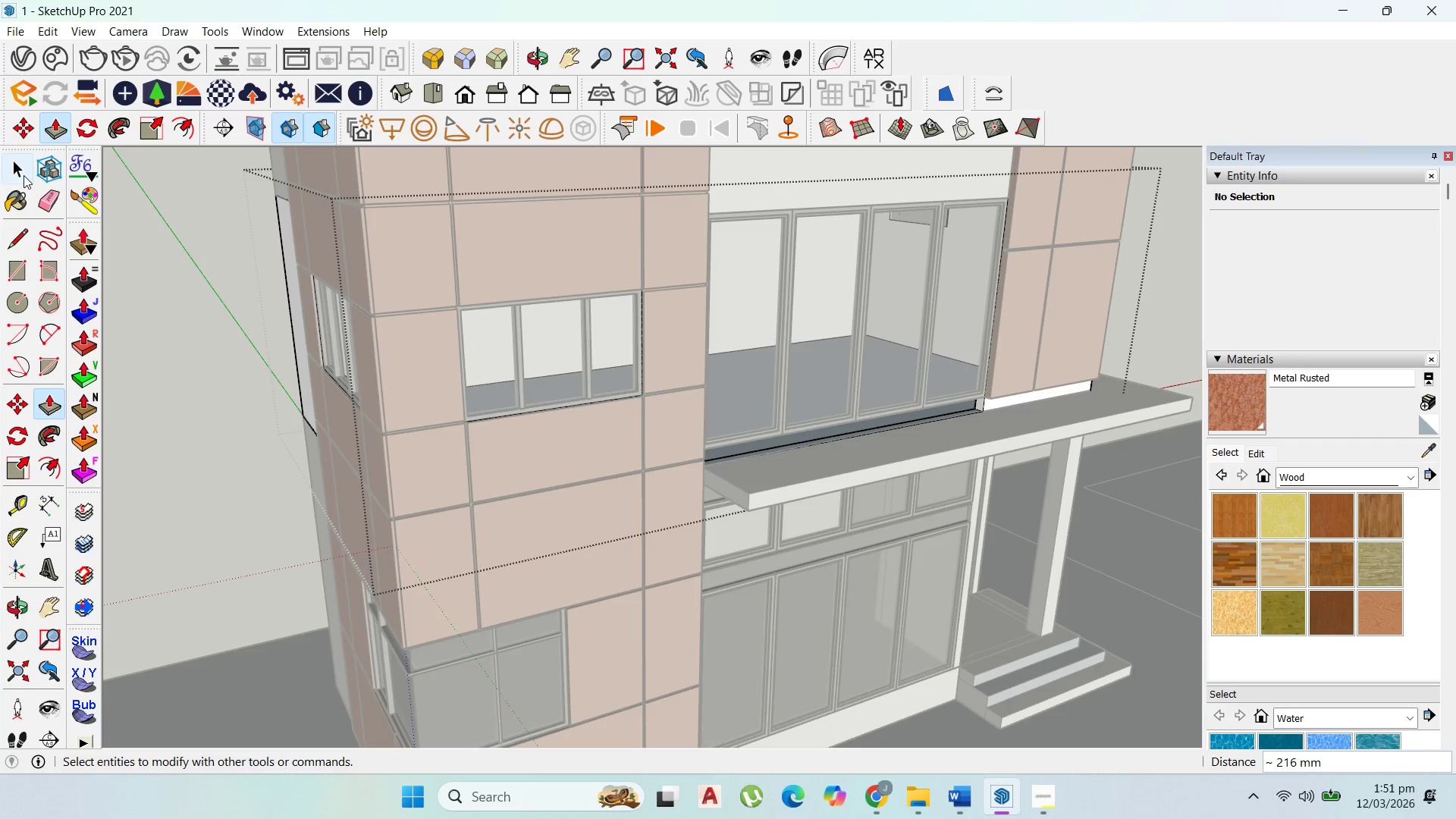 
key(Escape)
 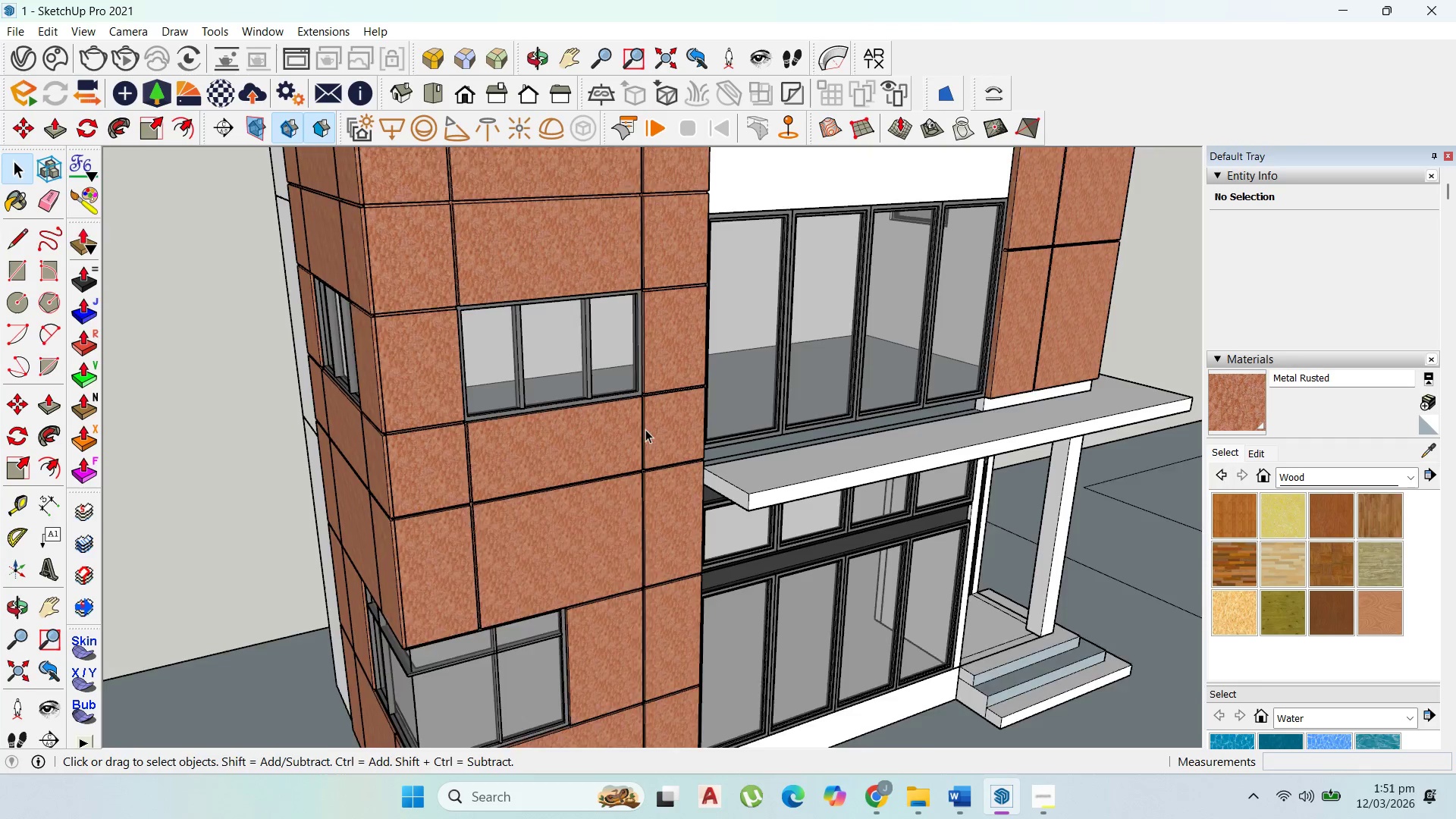 
key(Escape)
 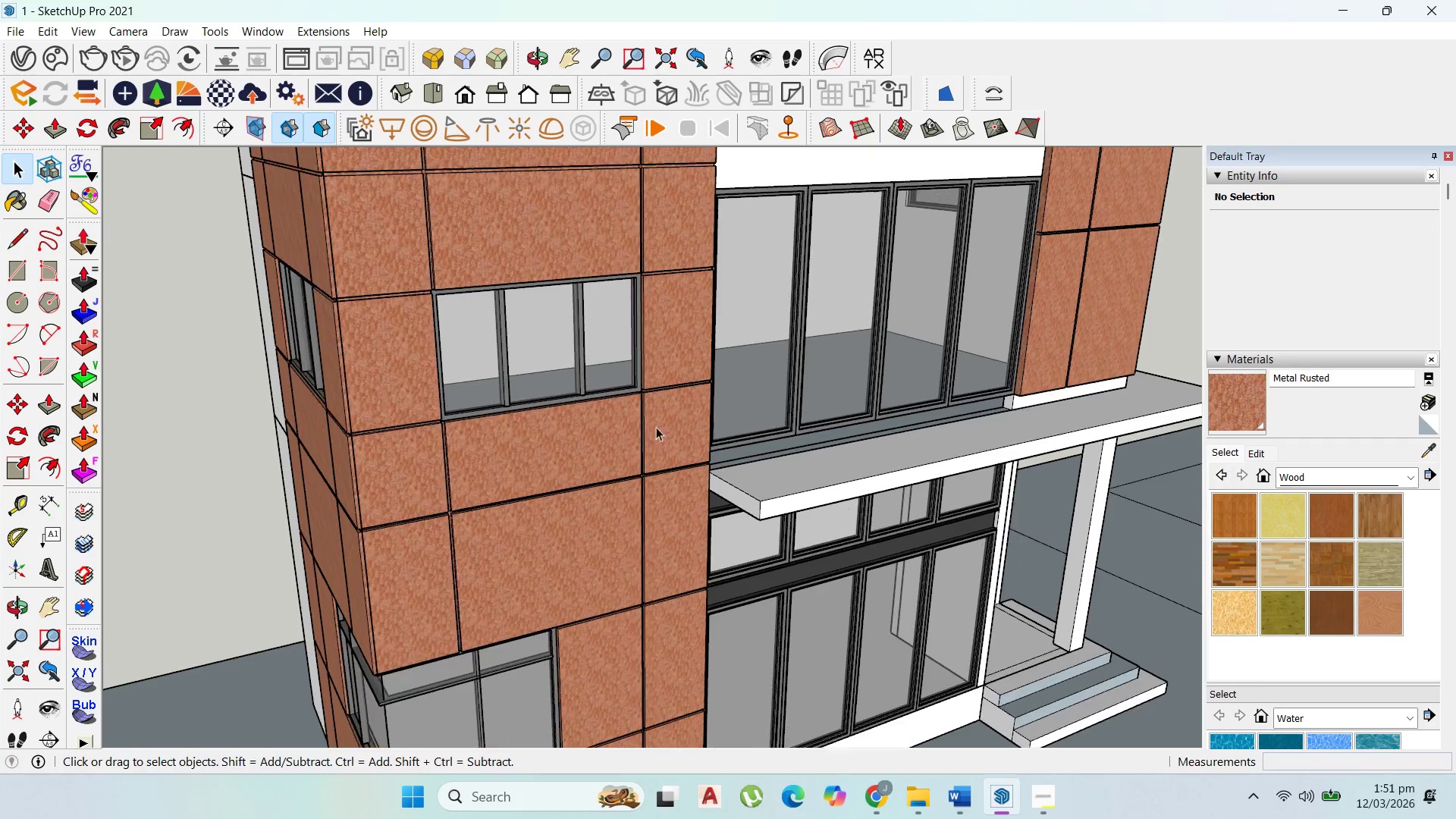 
scroll: coordinate [648, 429], scroll_direction: up, amount: 1.0
 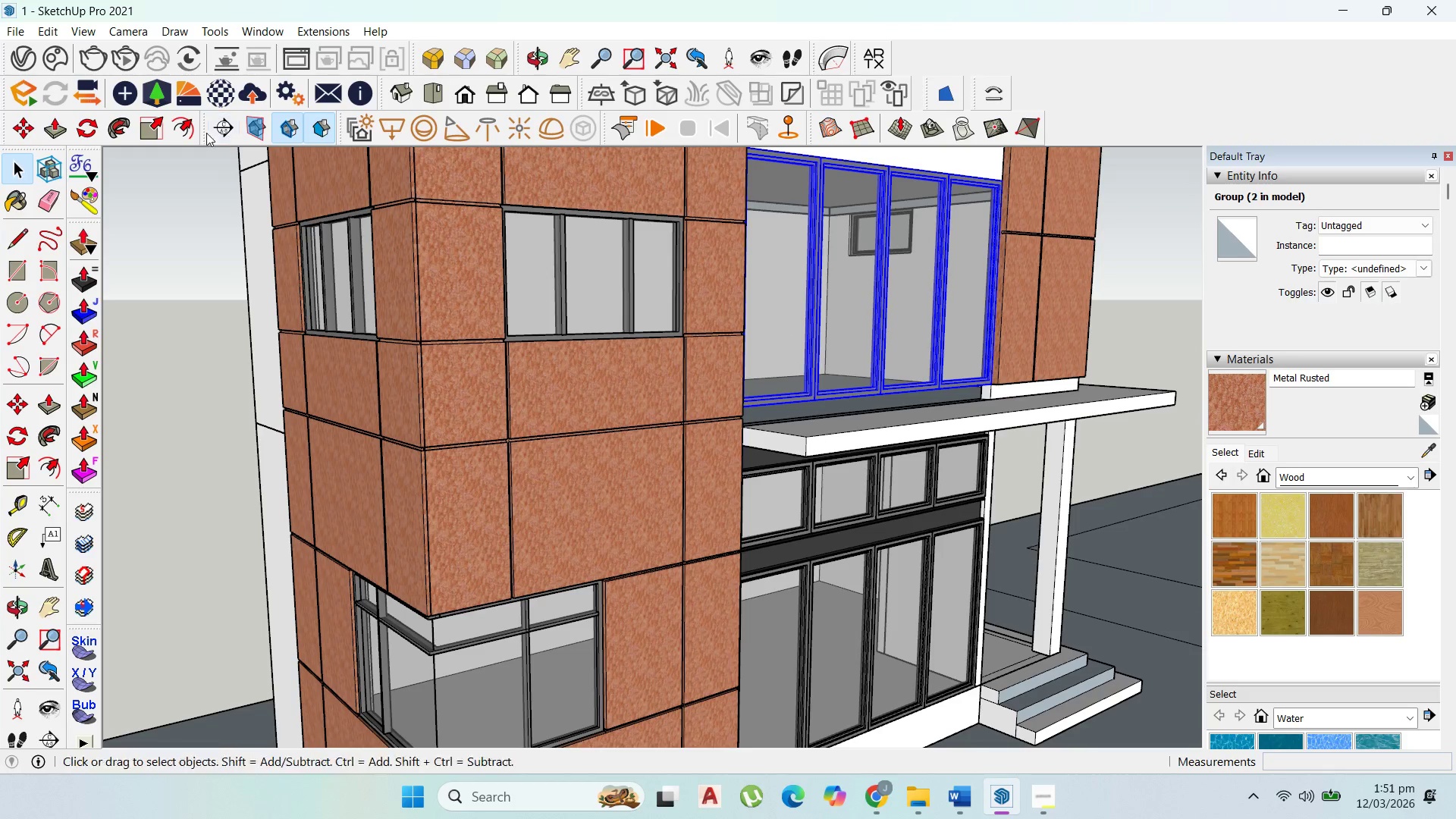 
left_click([159, 123])
 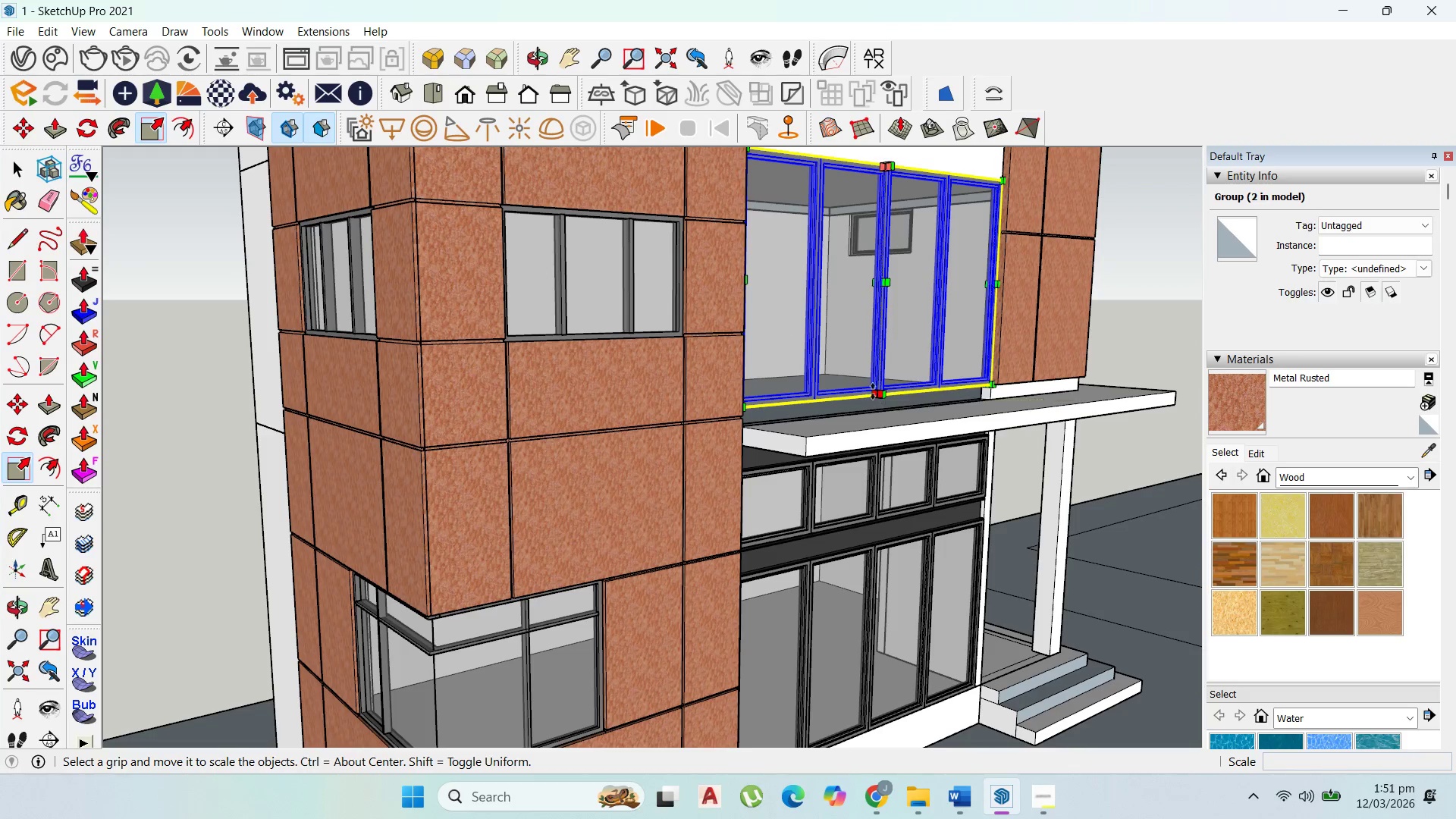 
left_click([872, 393])
 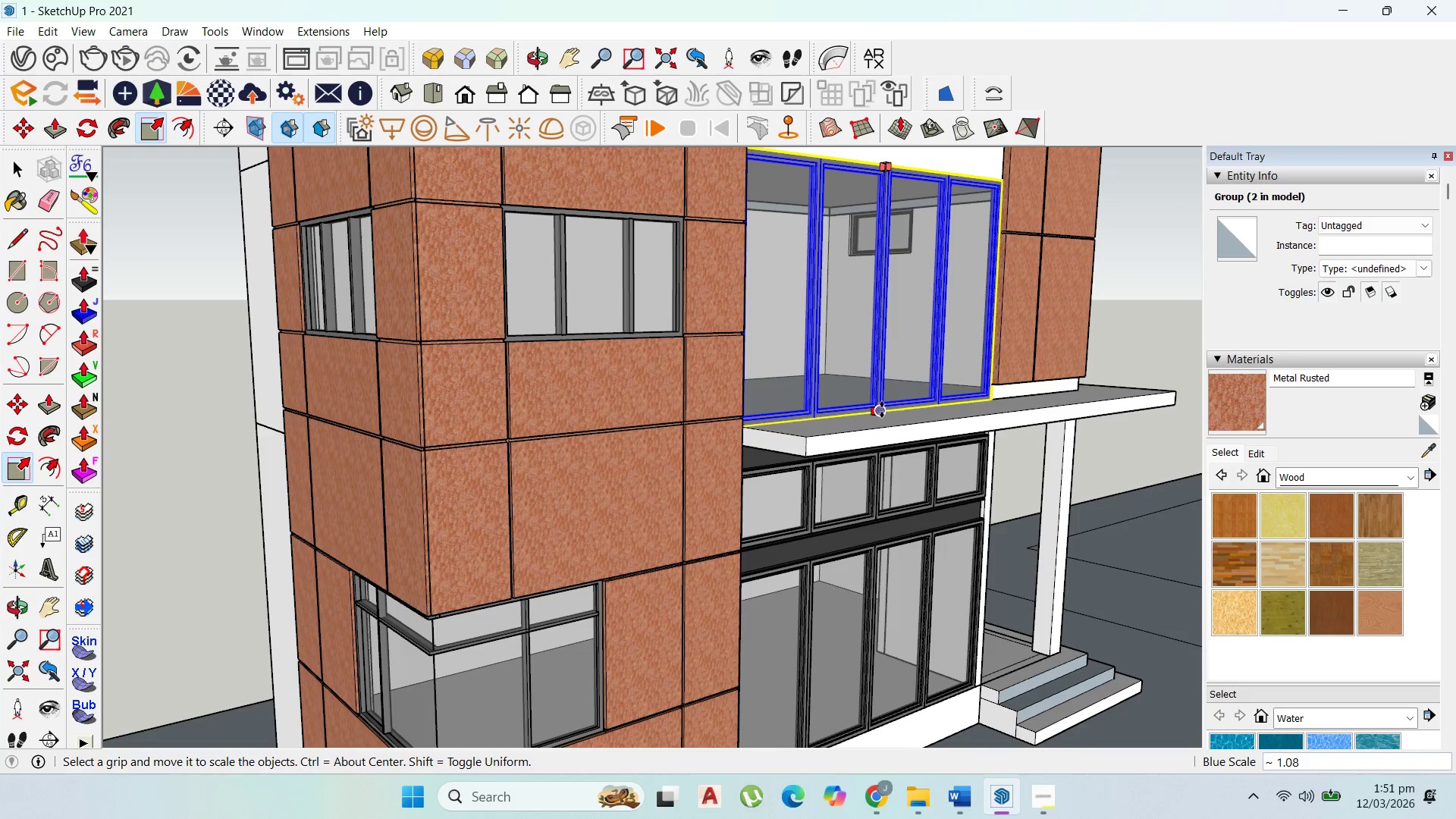 
left_click([882, 410])
 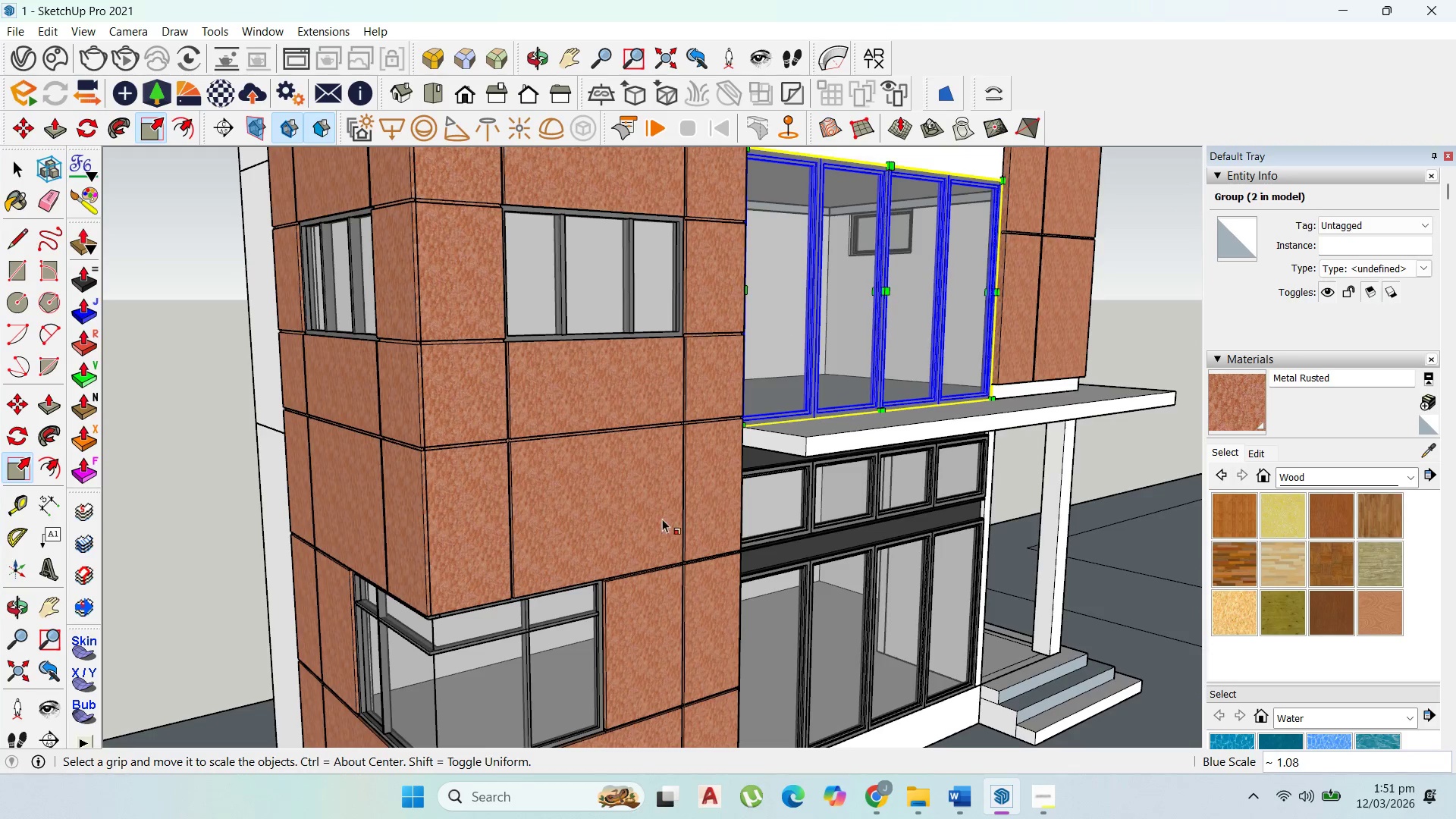 
scroll: coordinate [742, 513], scroll_direction: down, amount: 6.0
 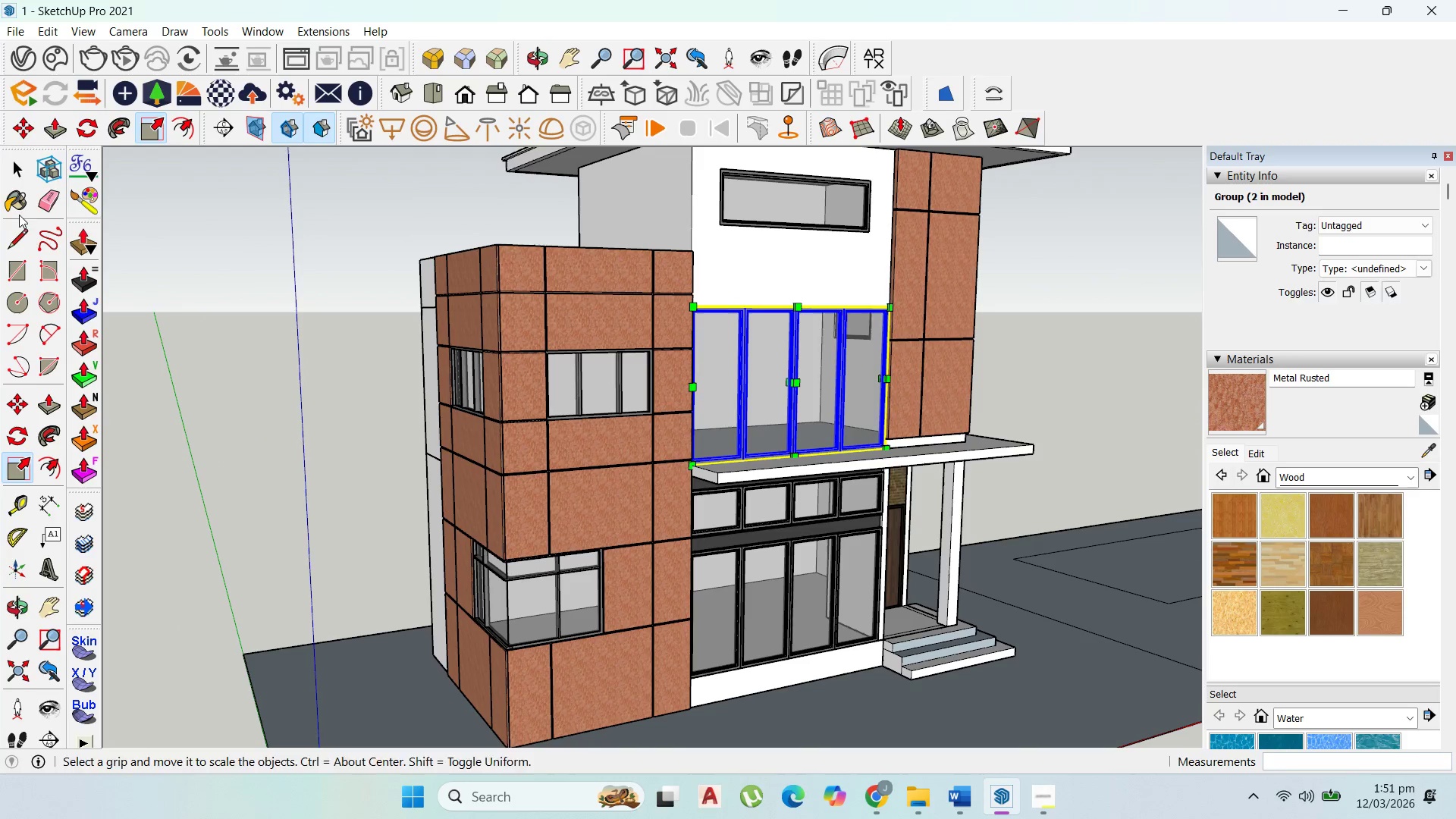 
left_click([19, 161])
 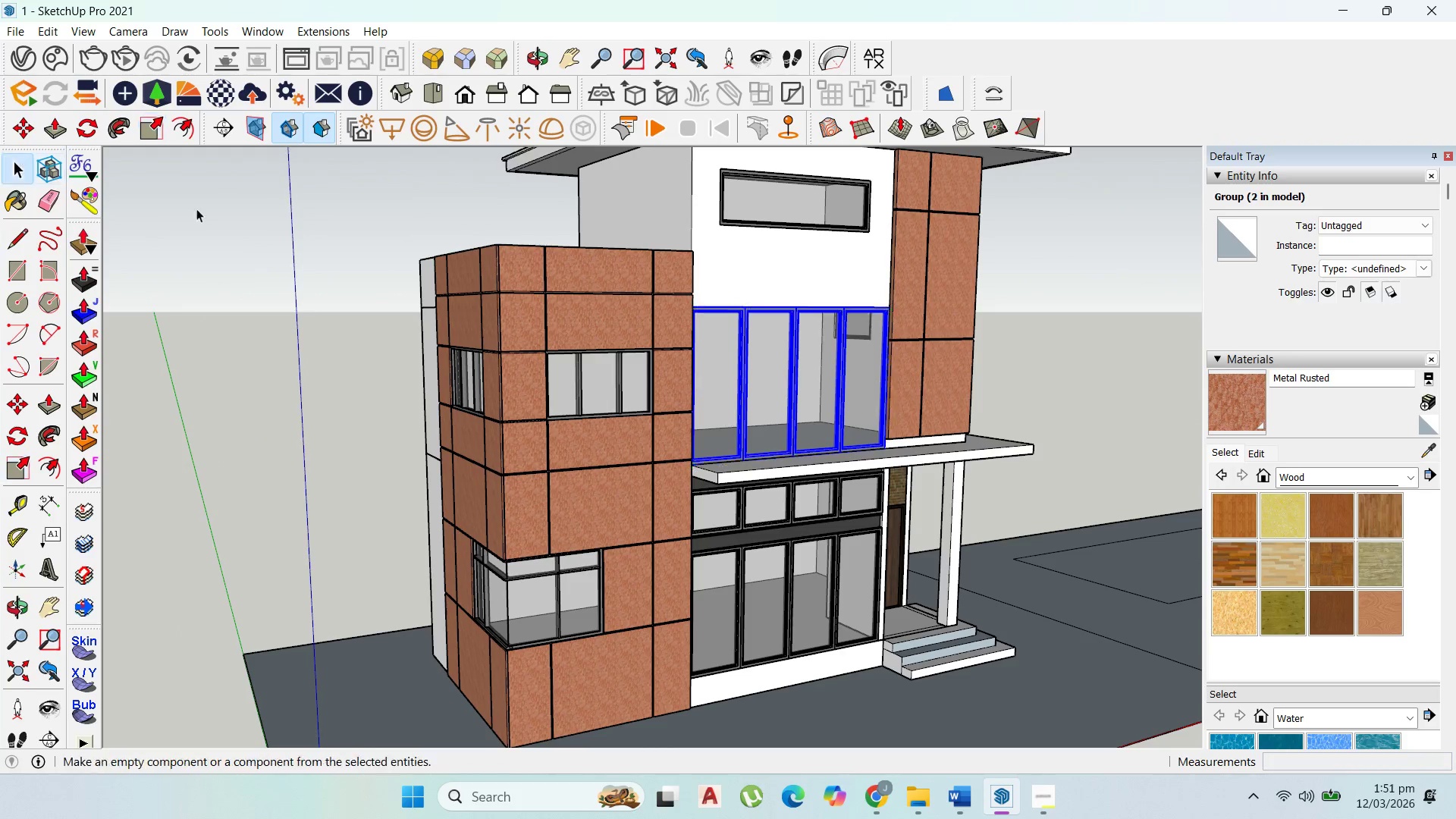 
key(Escape)
 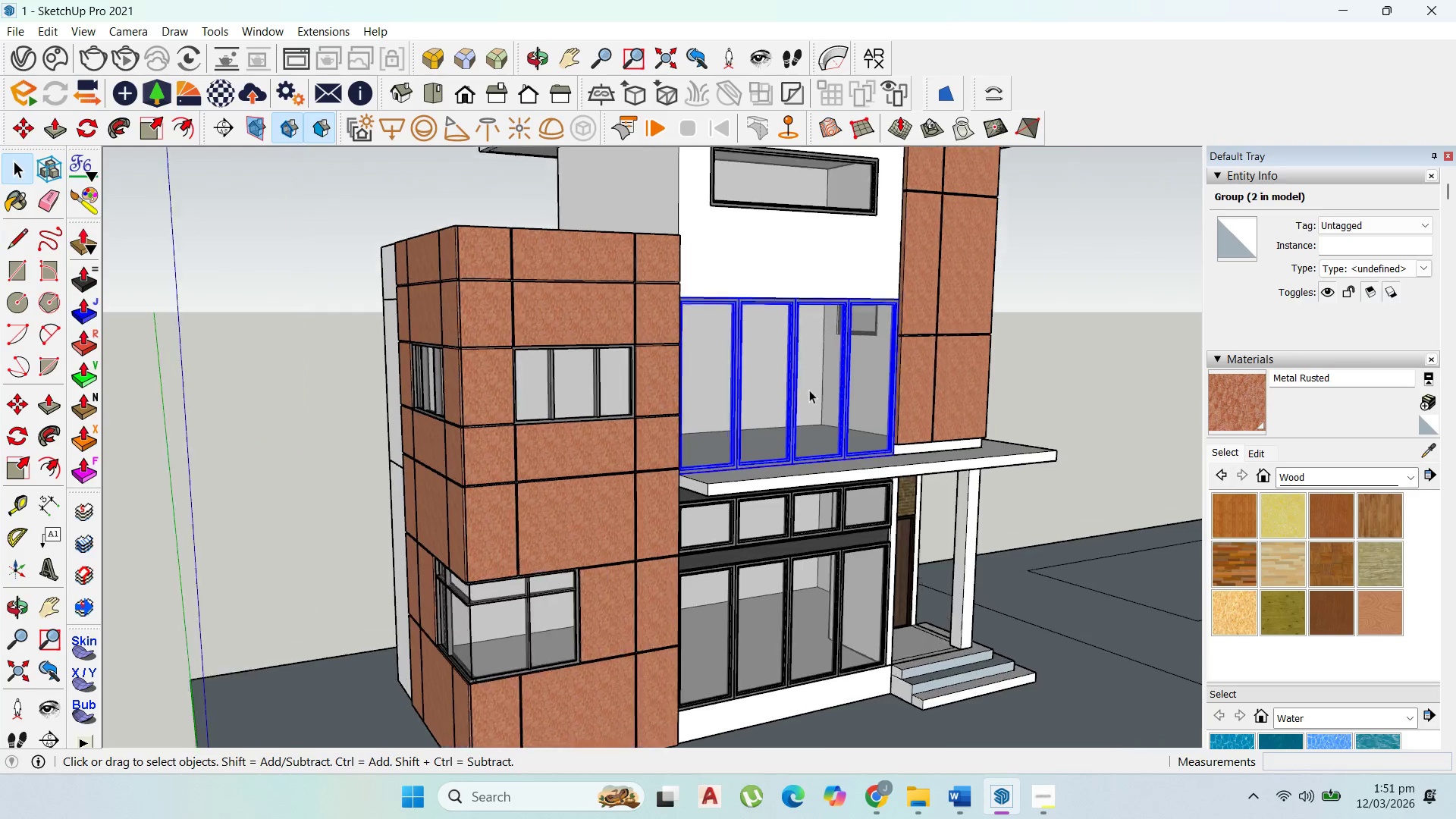 
scroll: coordinate [845, 400], scroll_direction: up, amount: 3.0
 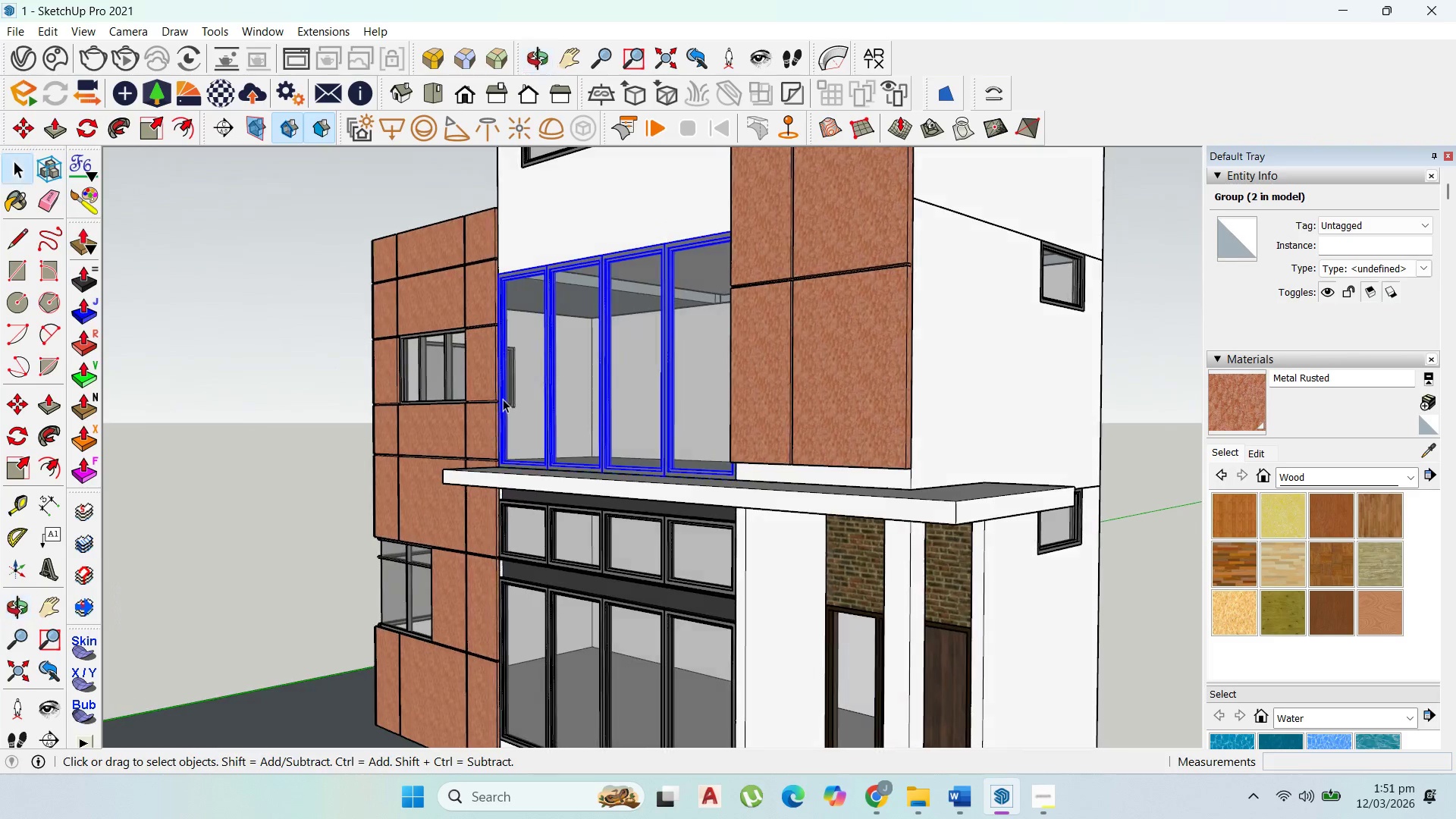 
left_click([937, 444])
 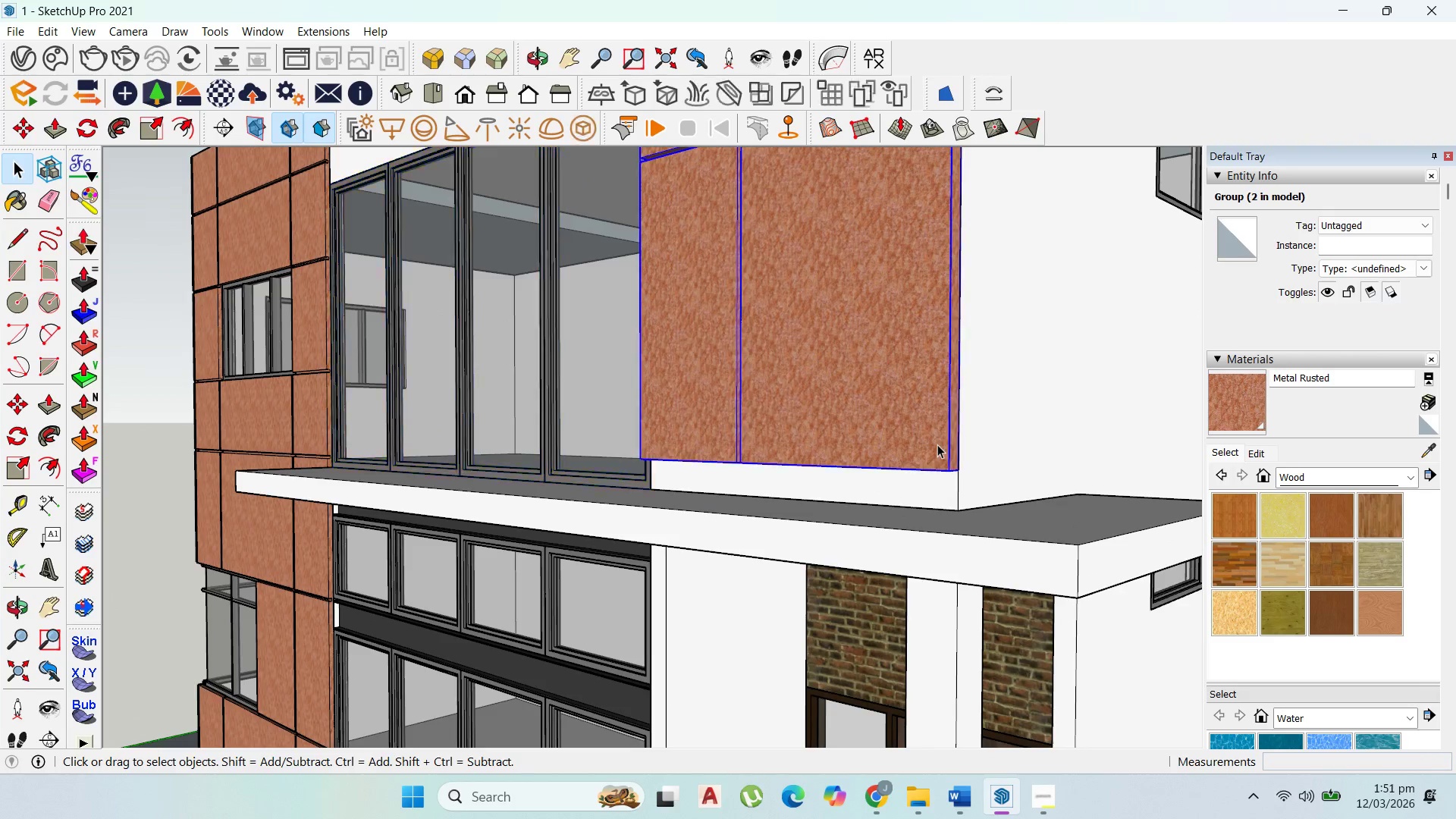 
scroll: coordinate [967, 462], scroll_direction: up, amount: 6.0
 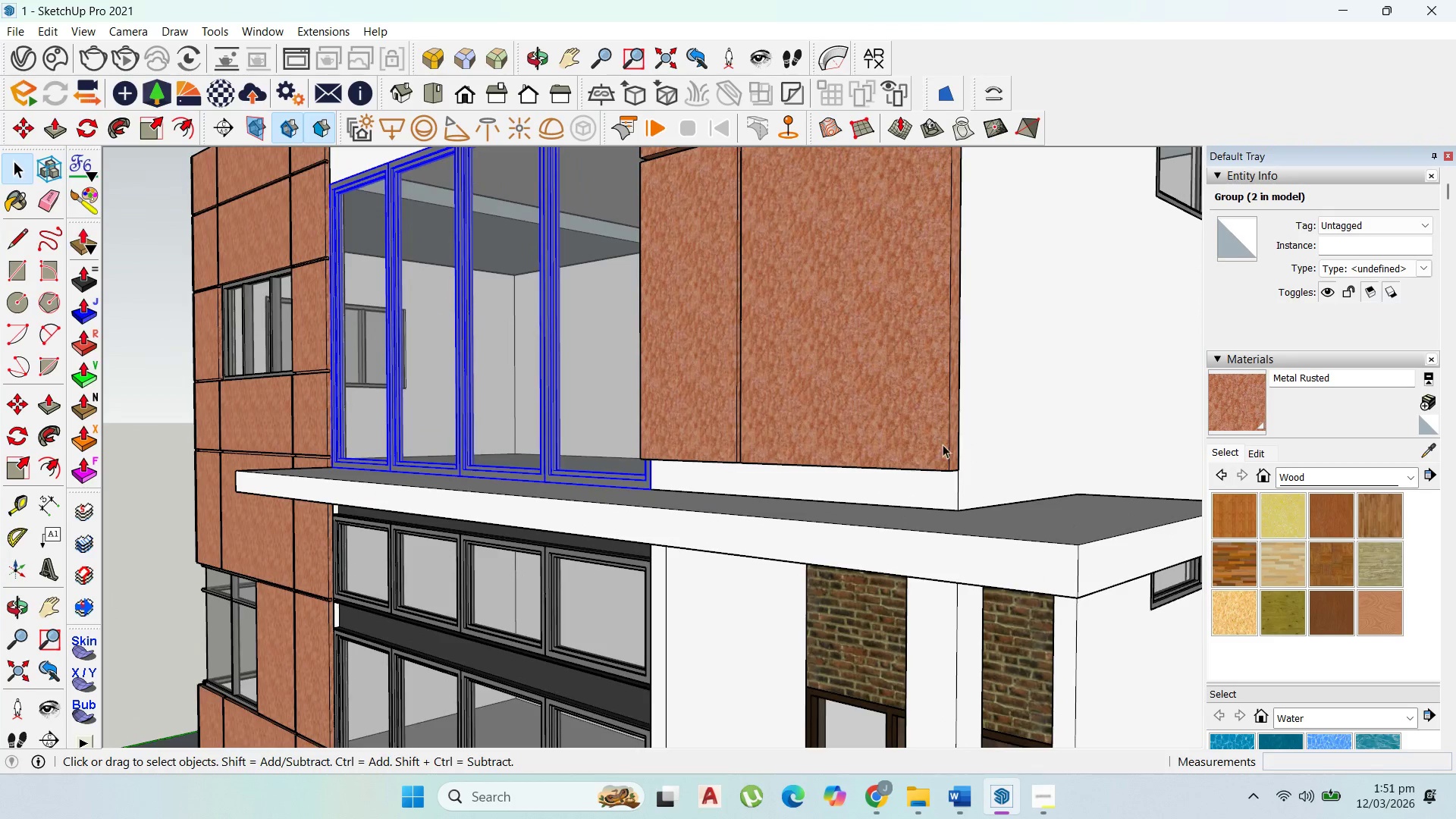 
double_click([937, 444])
 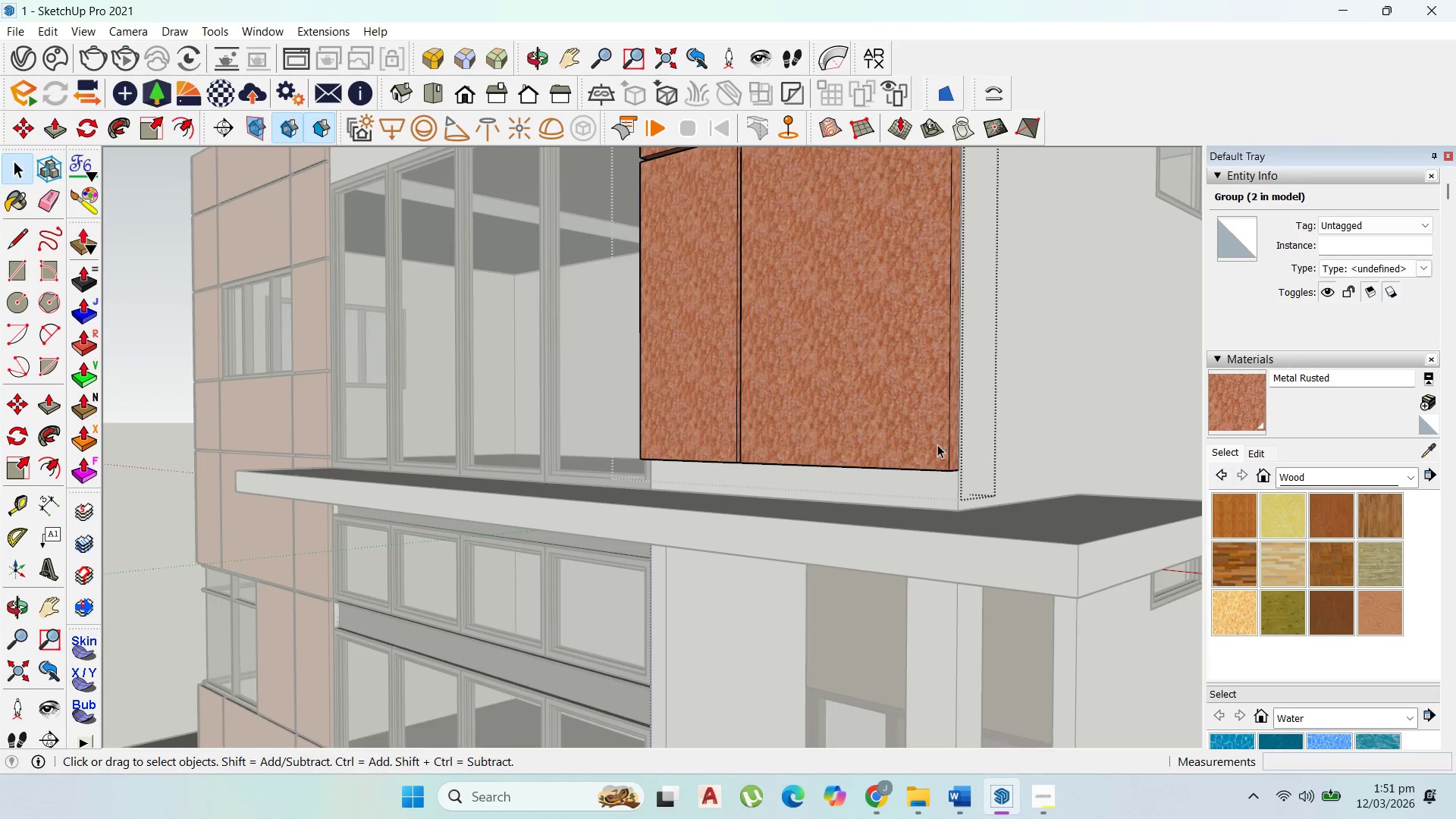 
triple_click([937, 444])
 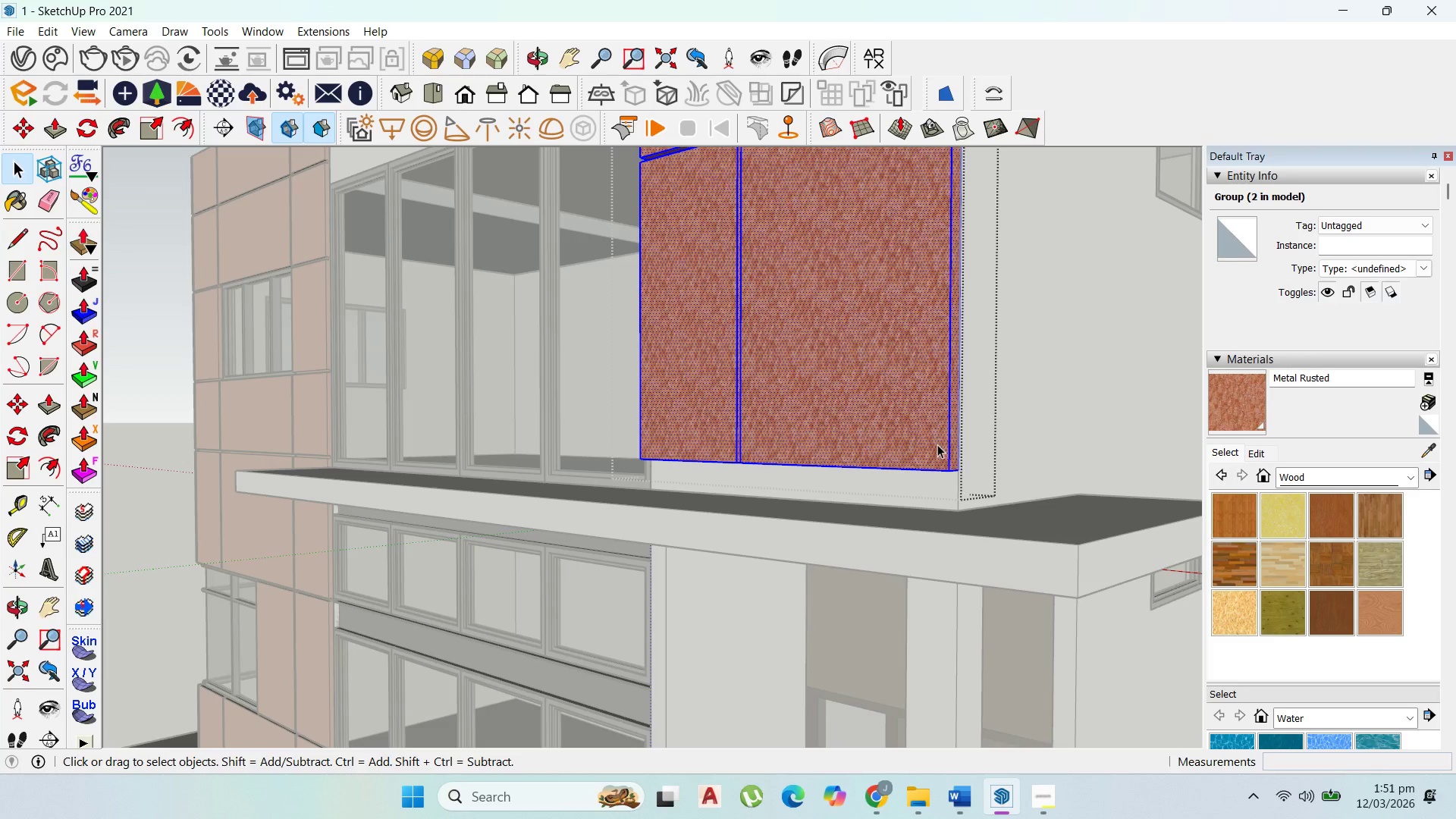 
triple_click([937, 444])
 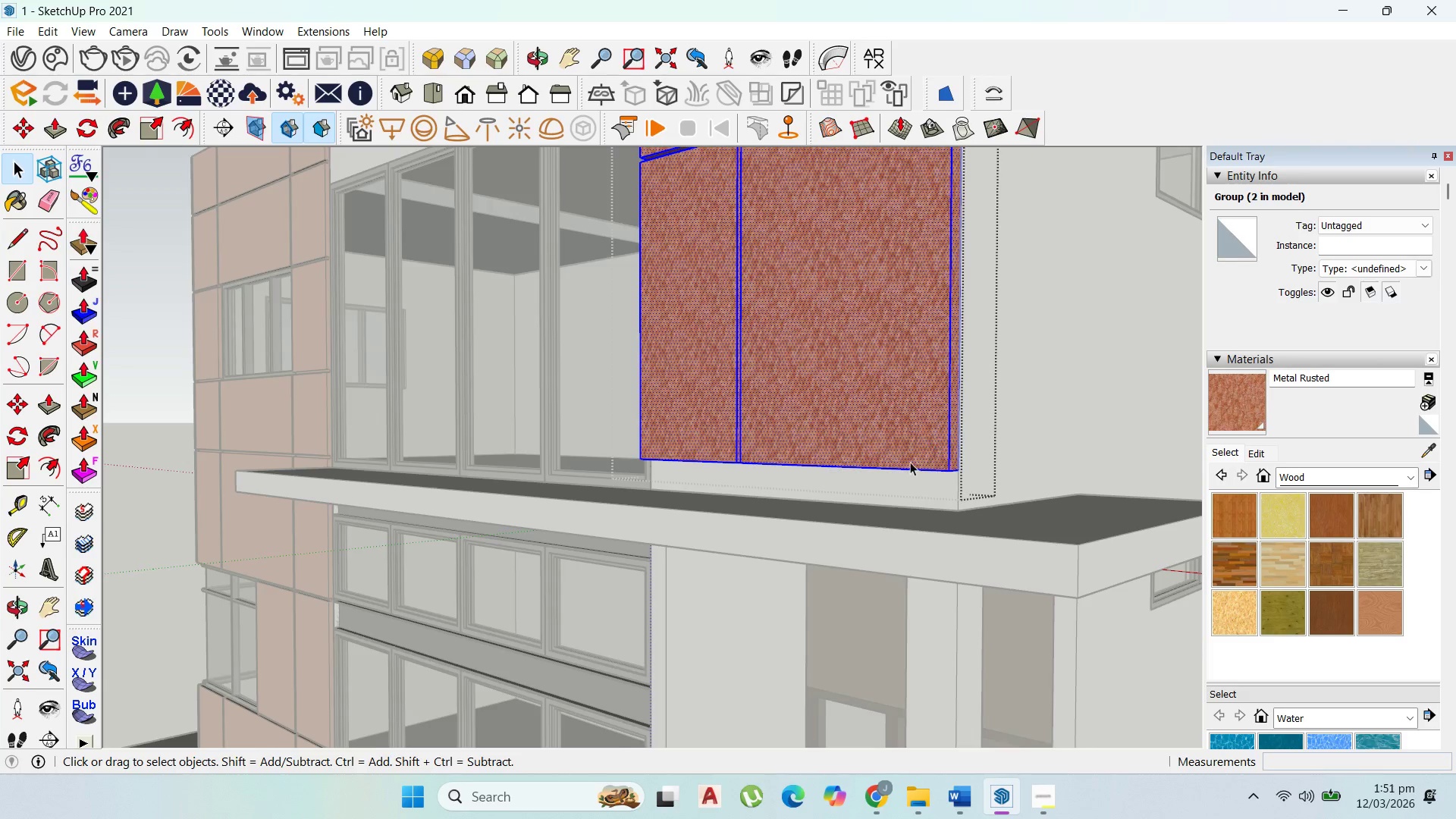 
scroll: coordinate [935, 404], scroll_direction: up, amount: 13.0
 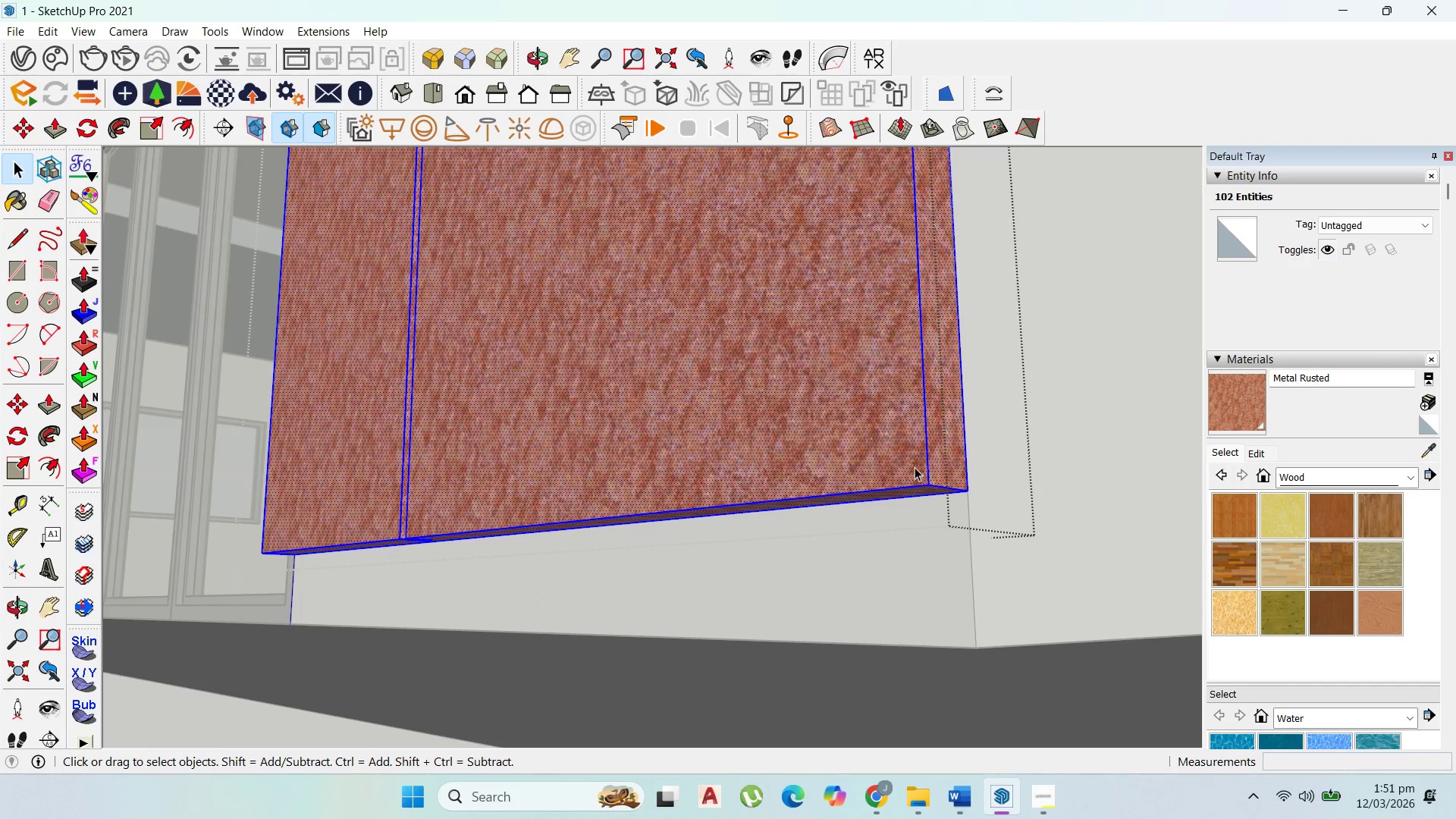 
key(BracketLeft)
 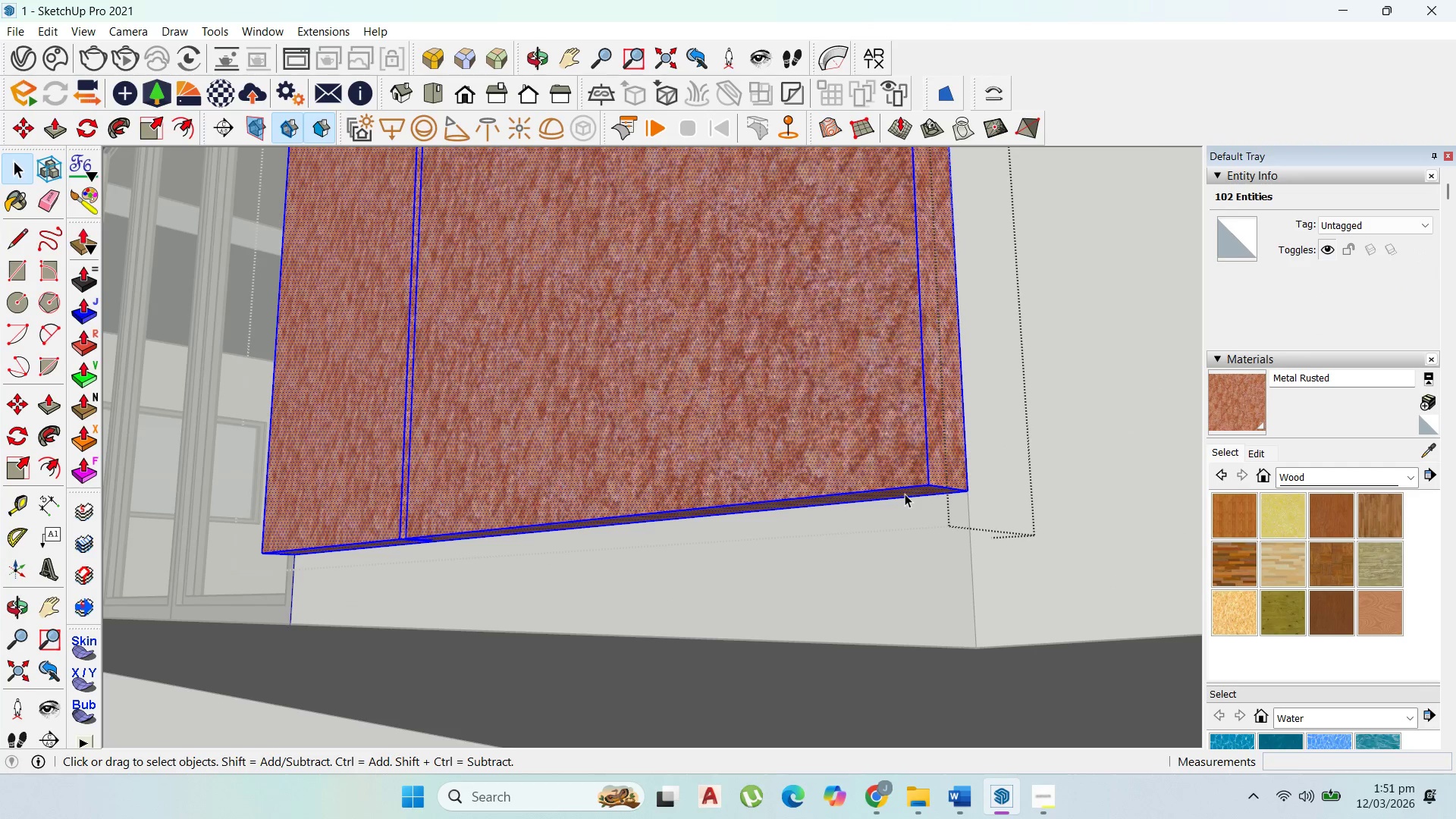 
key(P)
 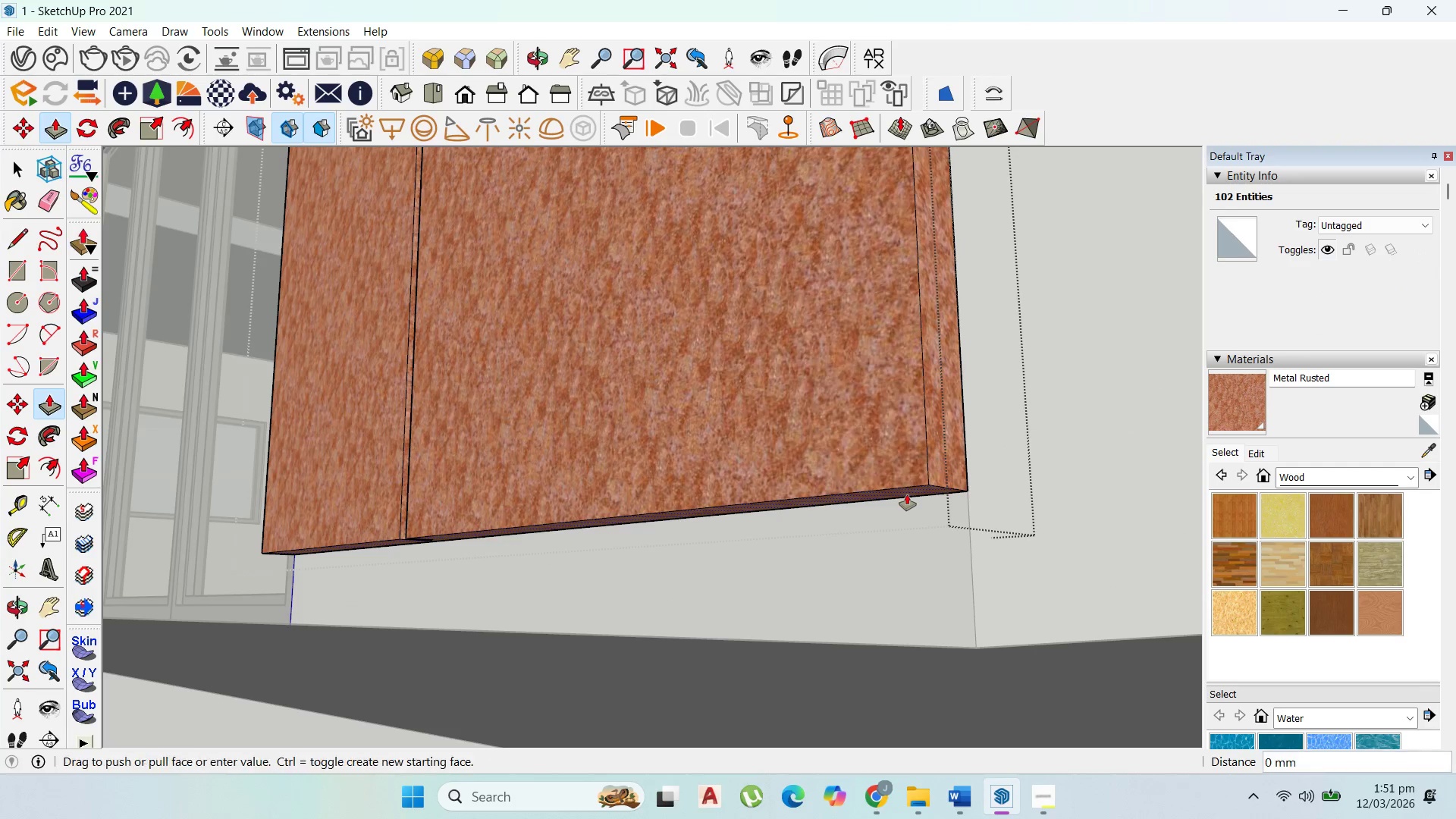 
left_click([907, 494])
 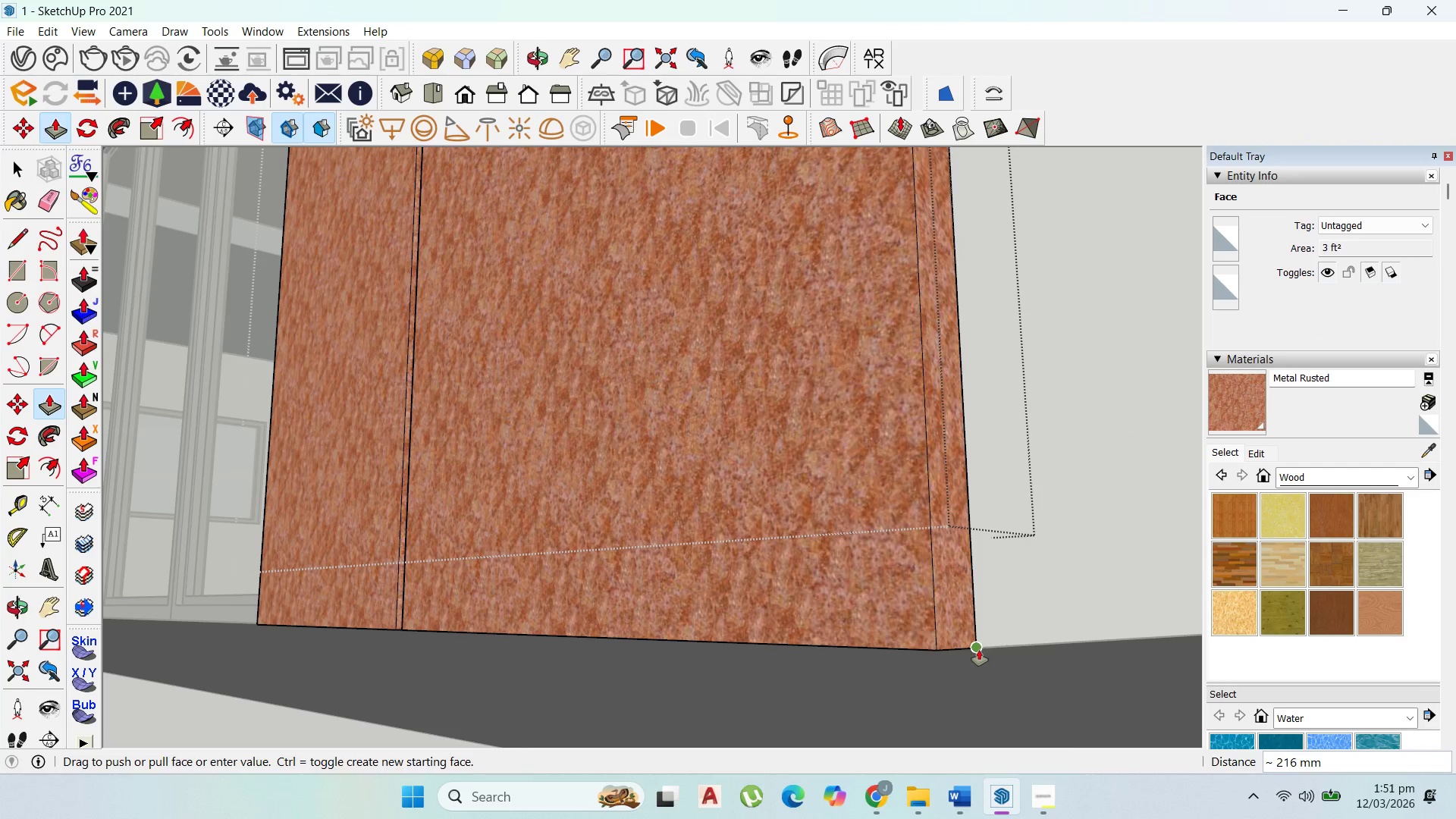 
scroll: coordinate [888, 553], scroll_direction: down, amount: 29.0
 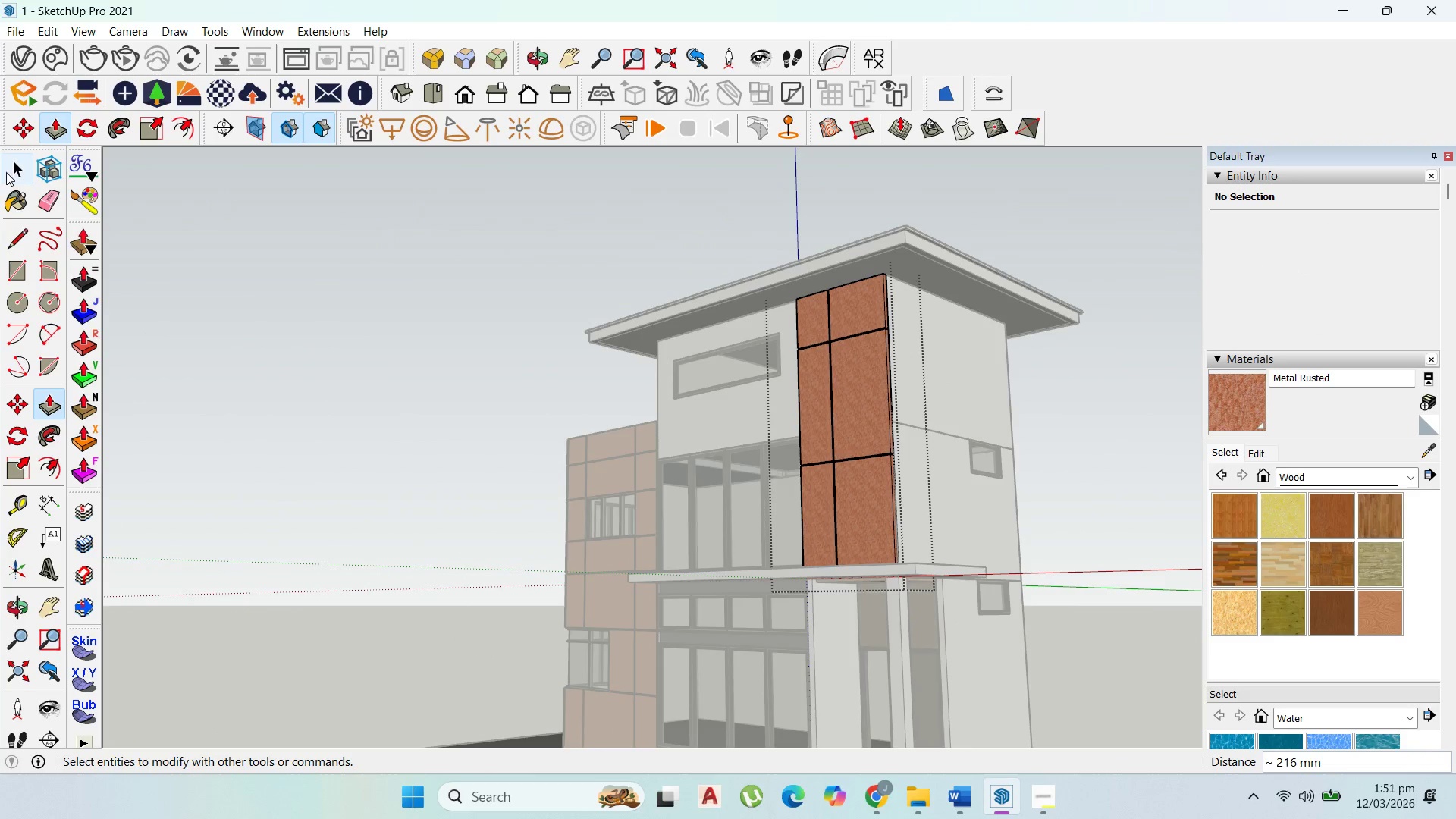 
left_click([8, 165])
 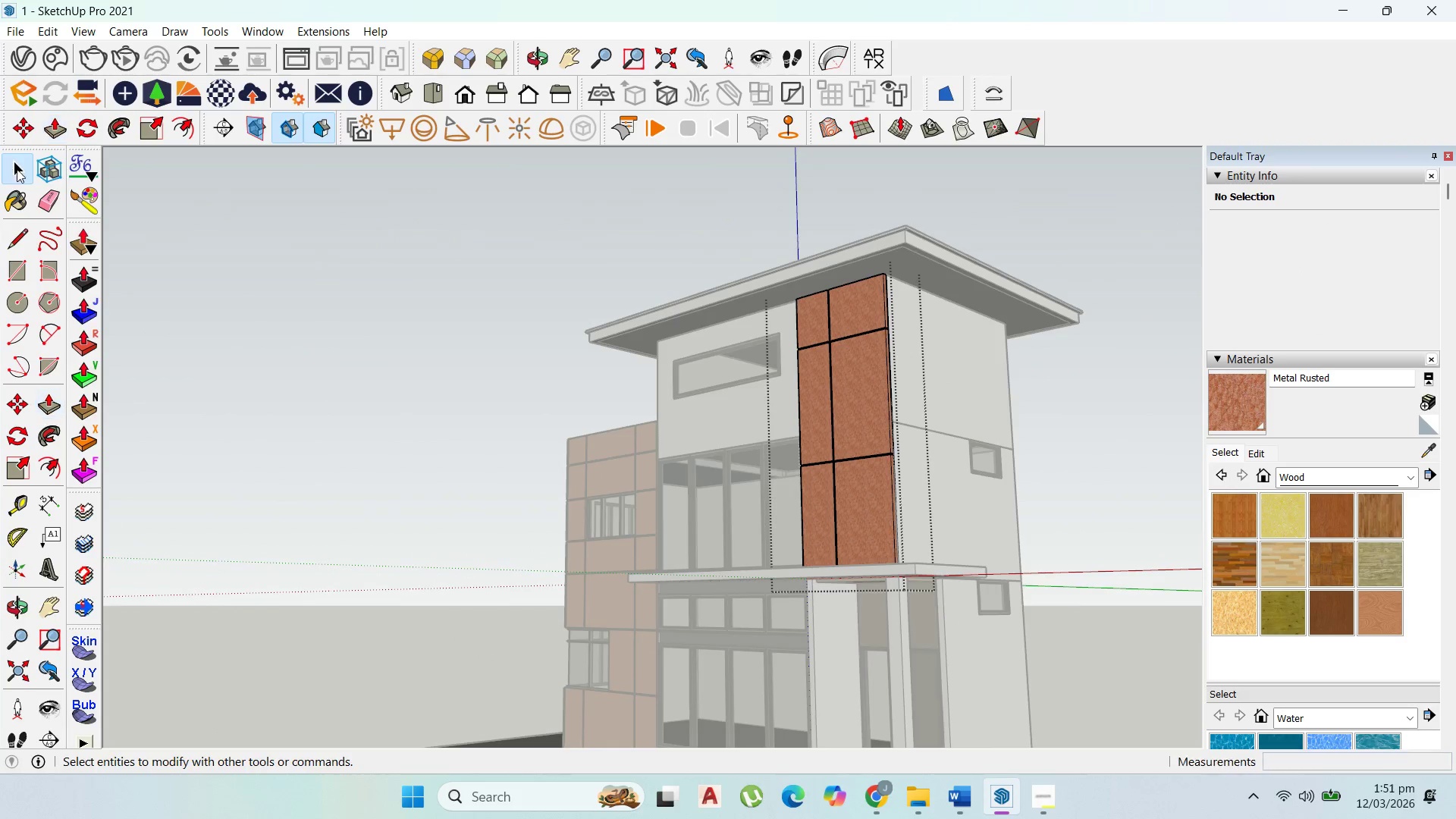 
key(Escape)
 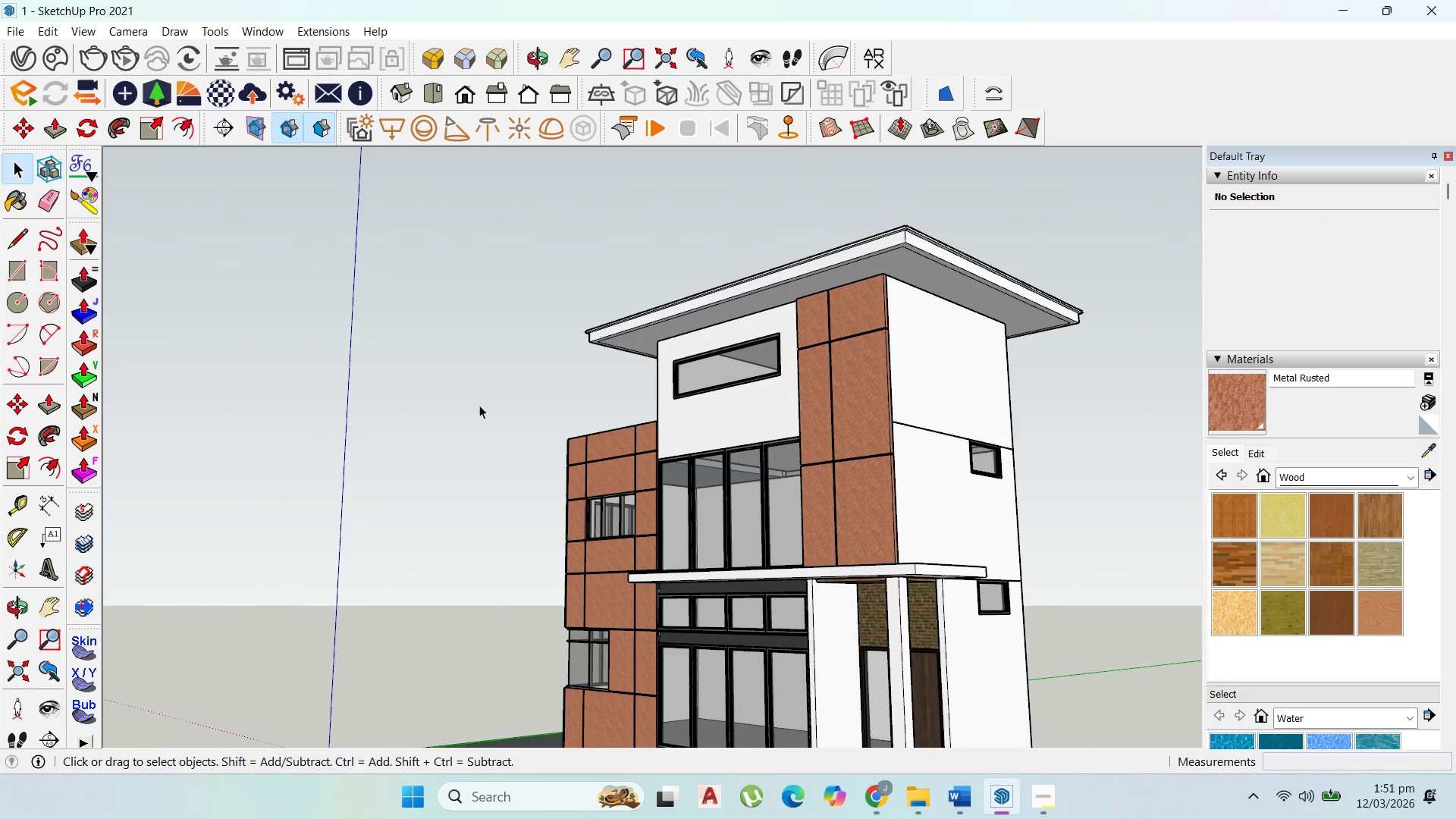 
key(Escape)
 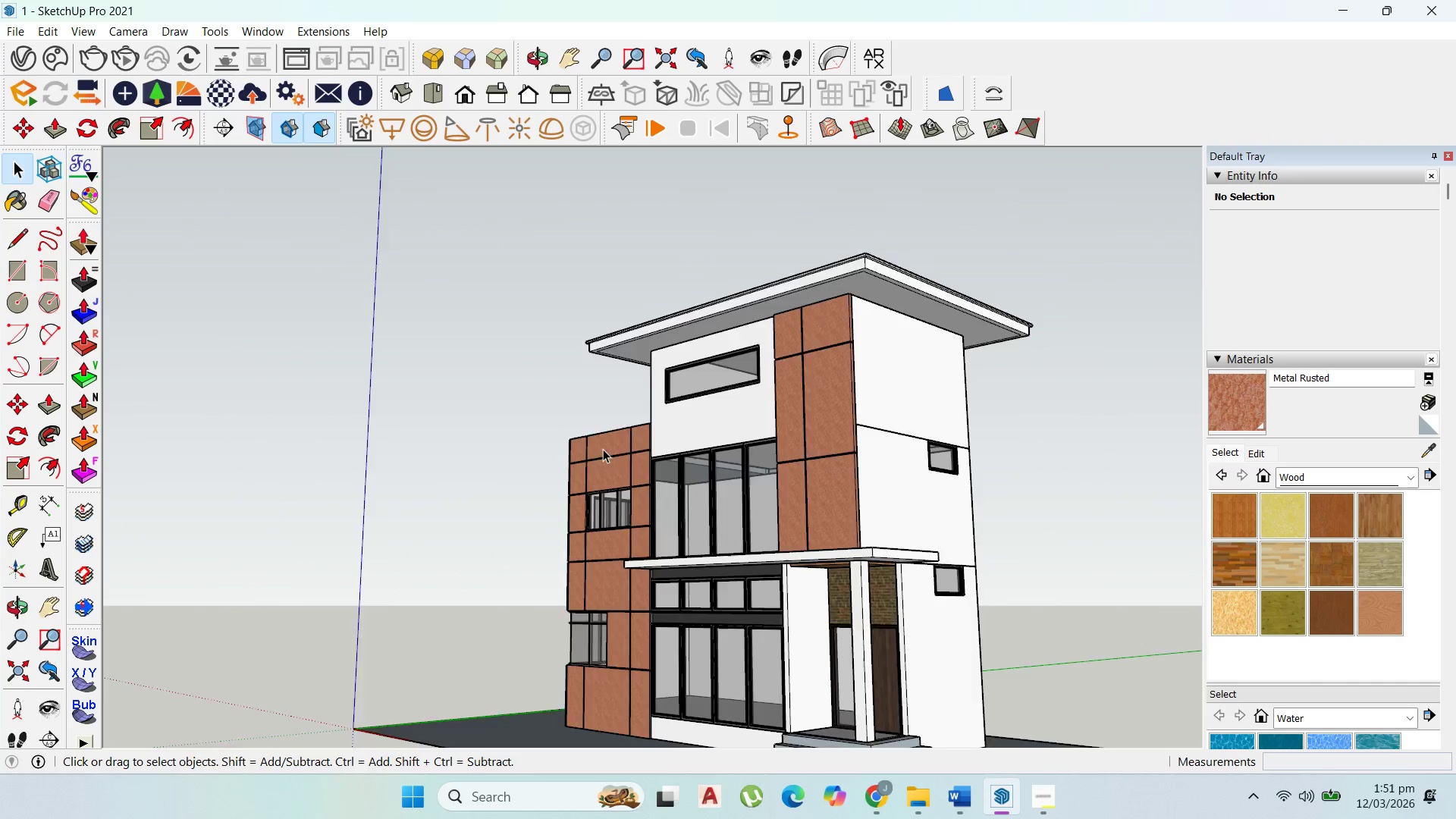 
scroll: coordinate [673, 469], scroll_direction: down, amount: 5.0
 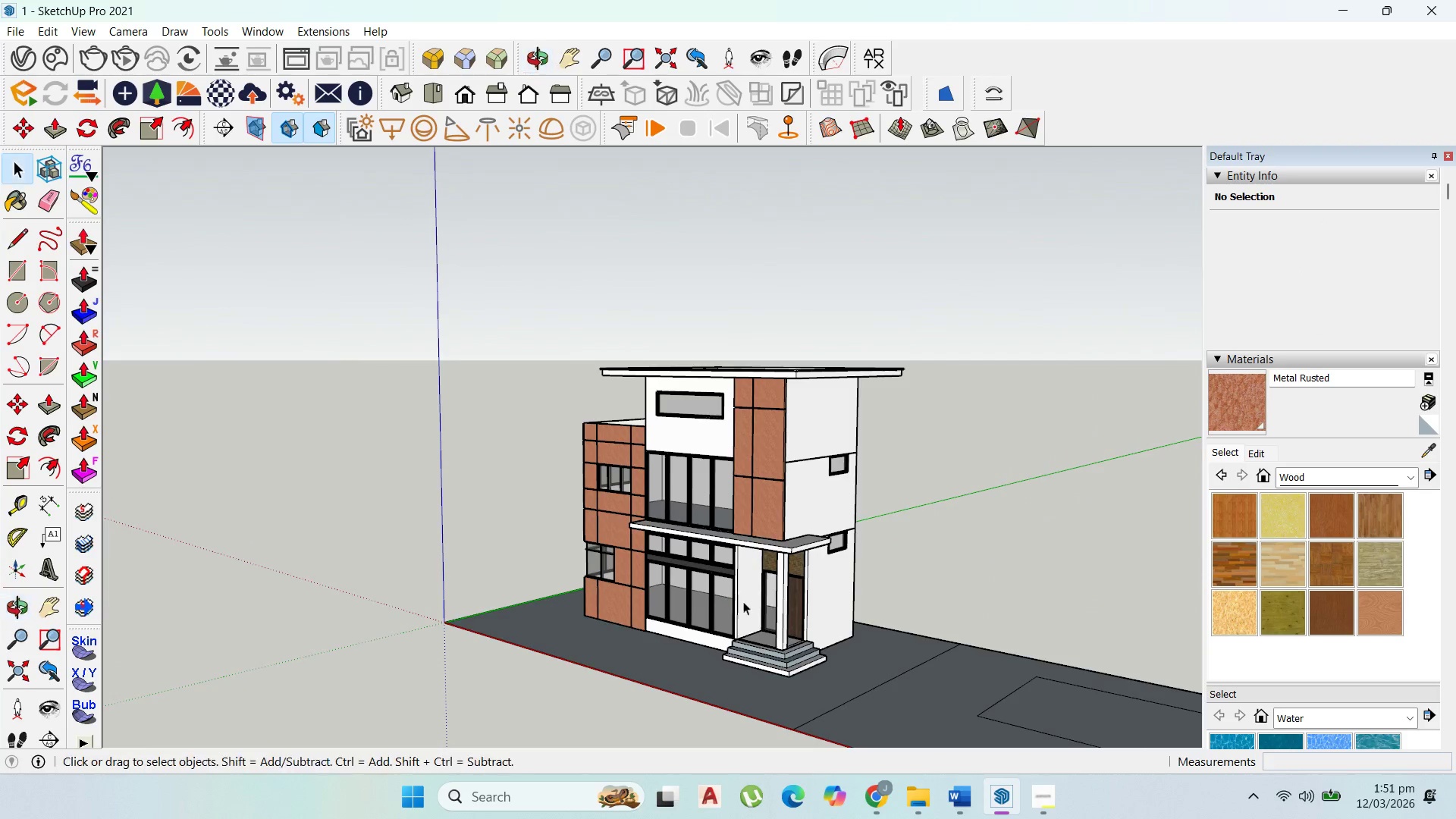 
scroll: coordinate [756, 616], scroll_direction: up, amount: 5.0
 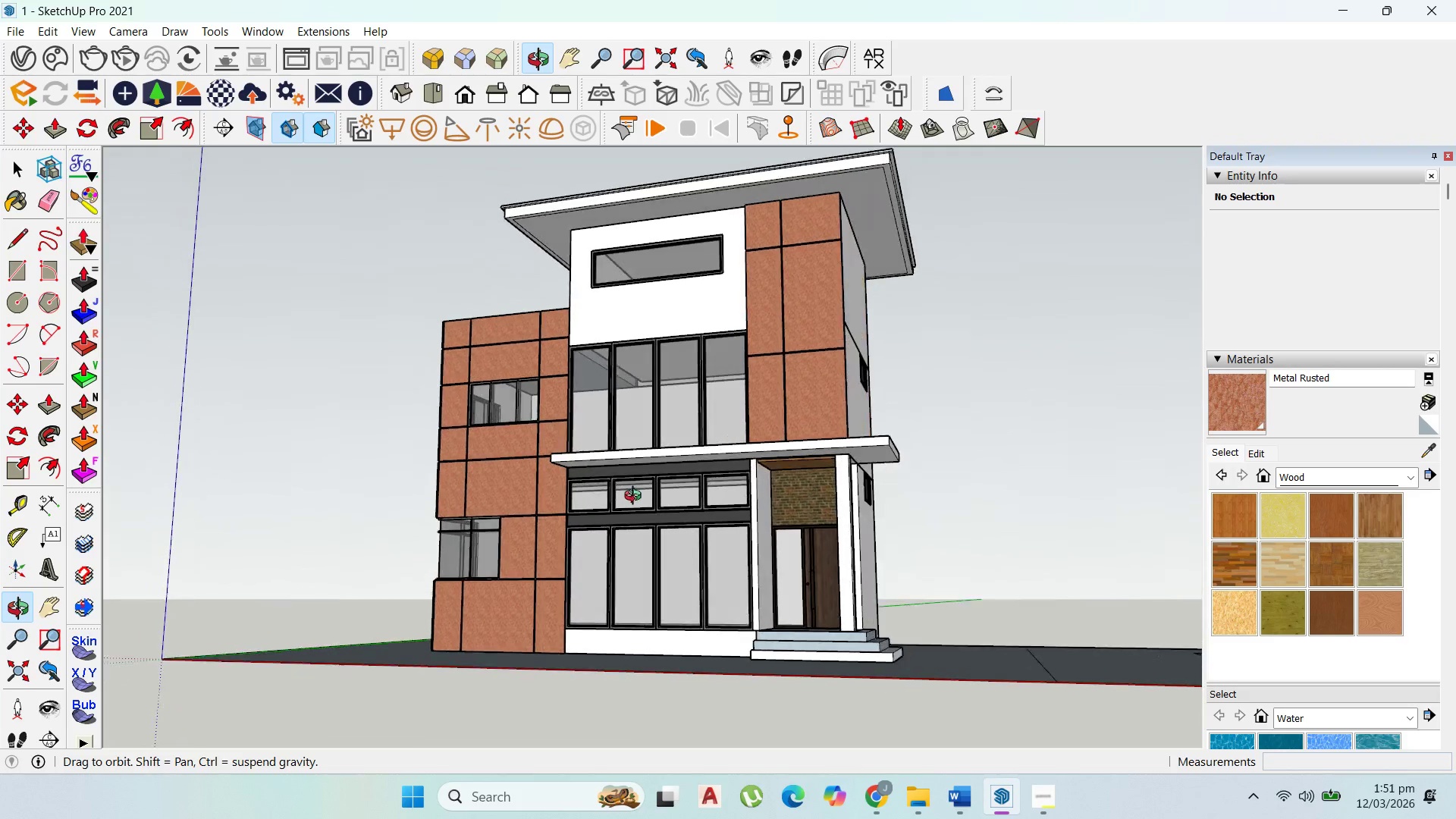 
left_click([698, 319])
 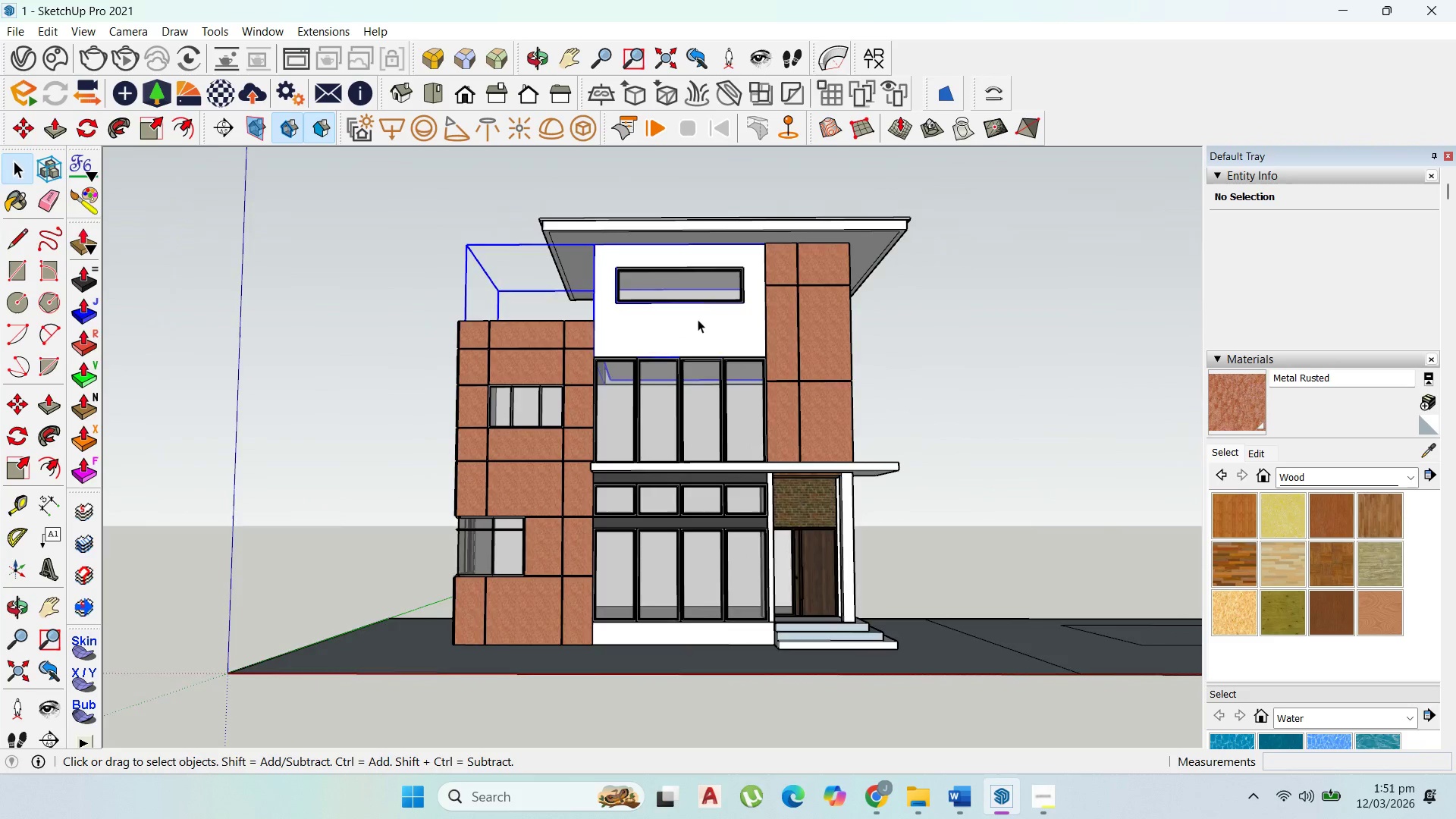 
scroll: coordinate [758, 522], scroll_direction: down, amount: 1.0
 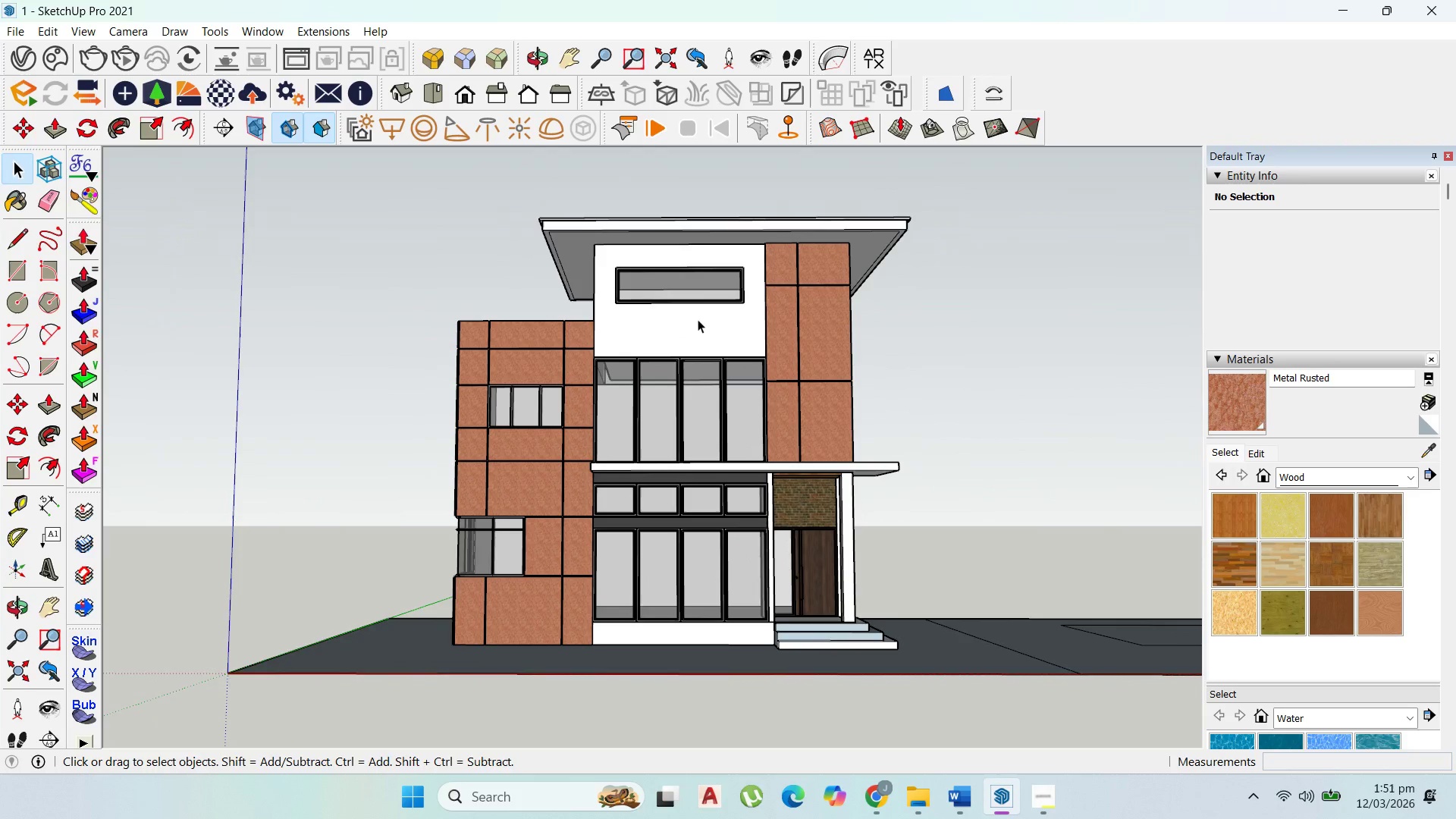 
double_click([698, 319])
 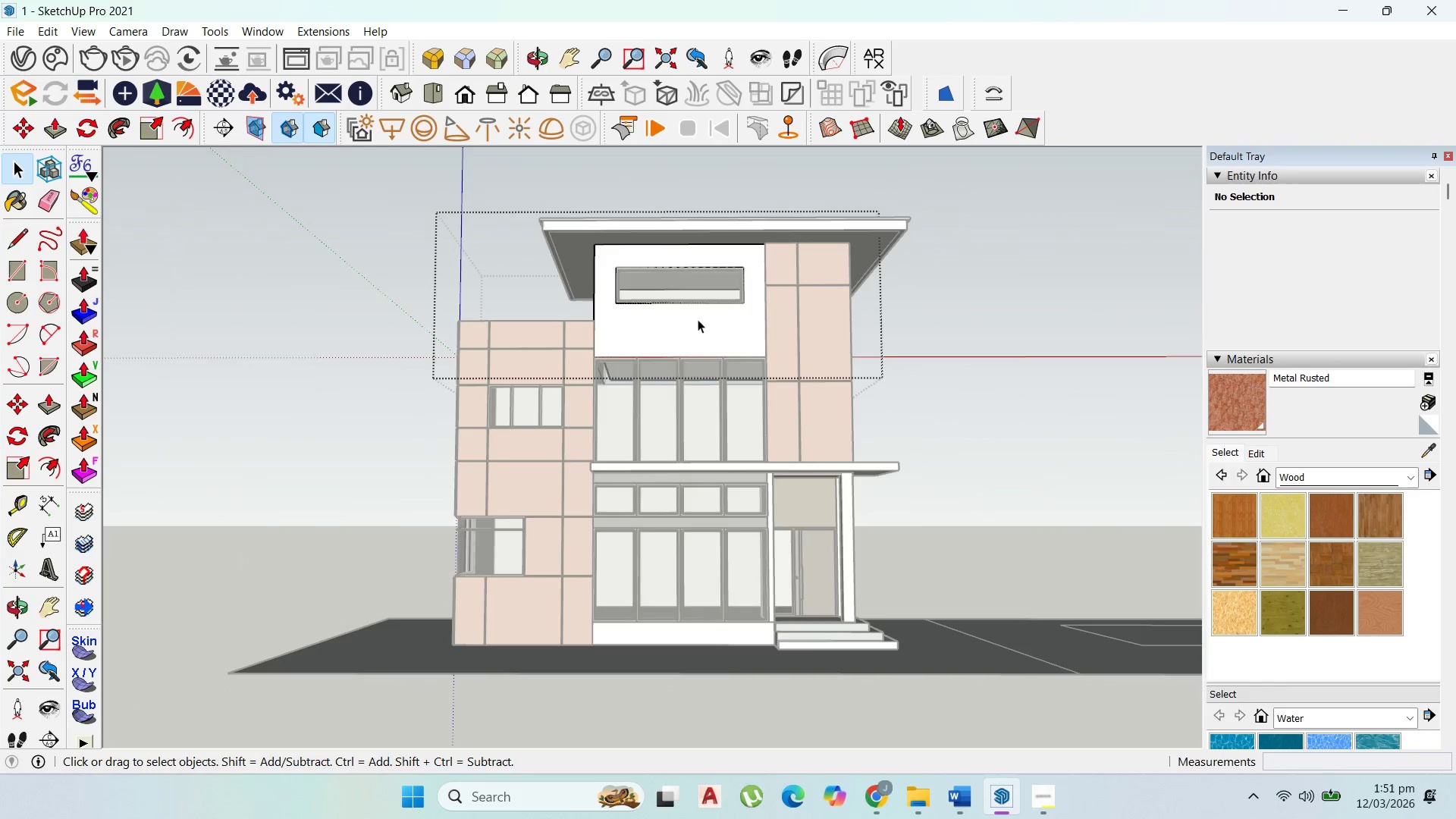 
triple_click([698, 319])
 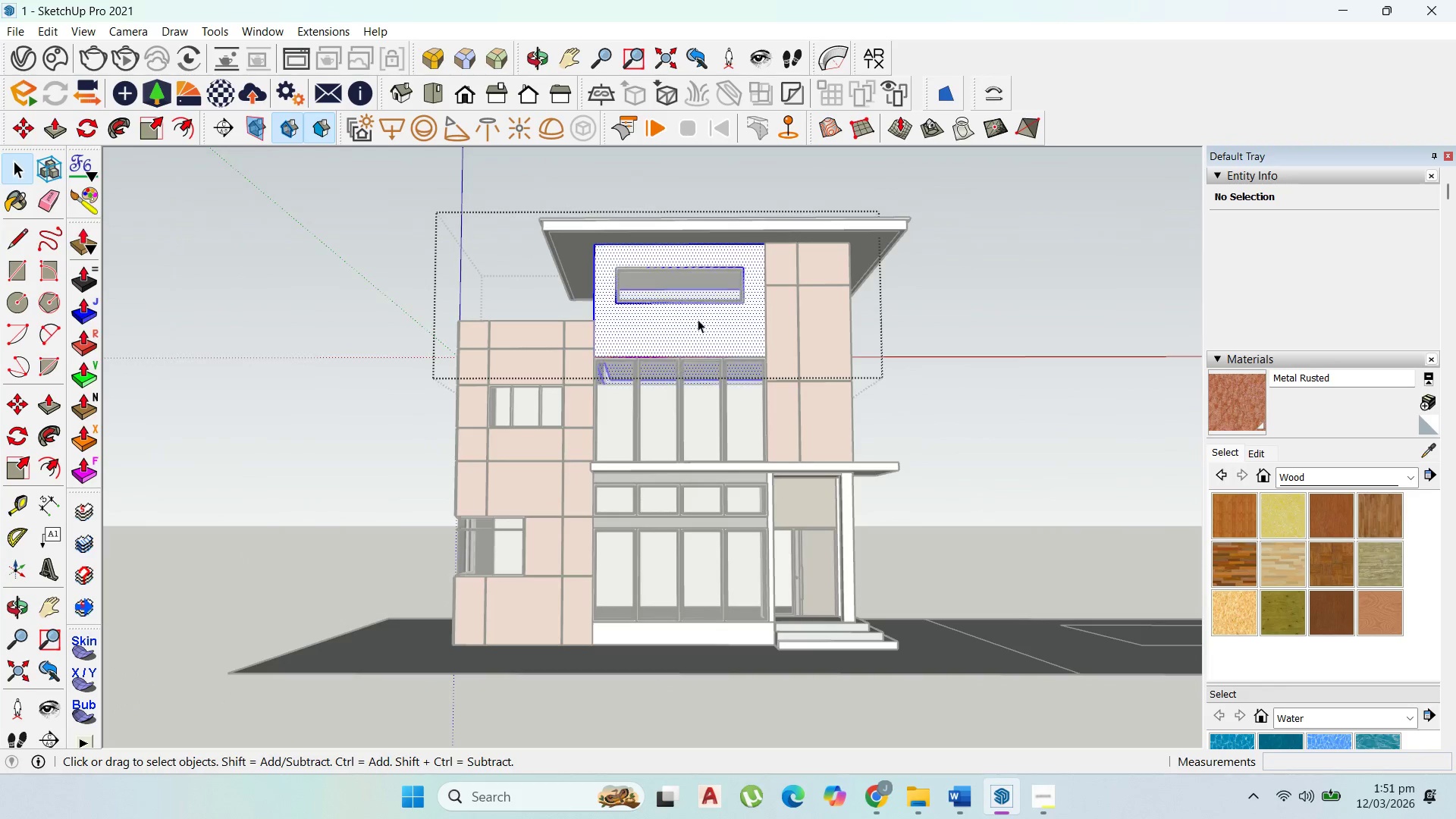 
triple_click([698, 319])
 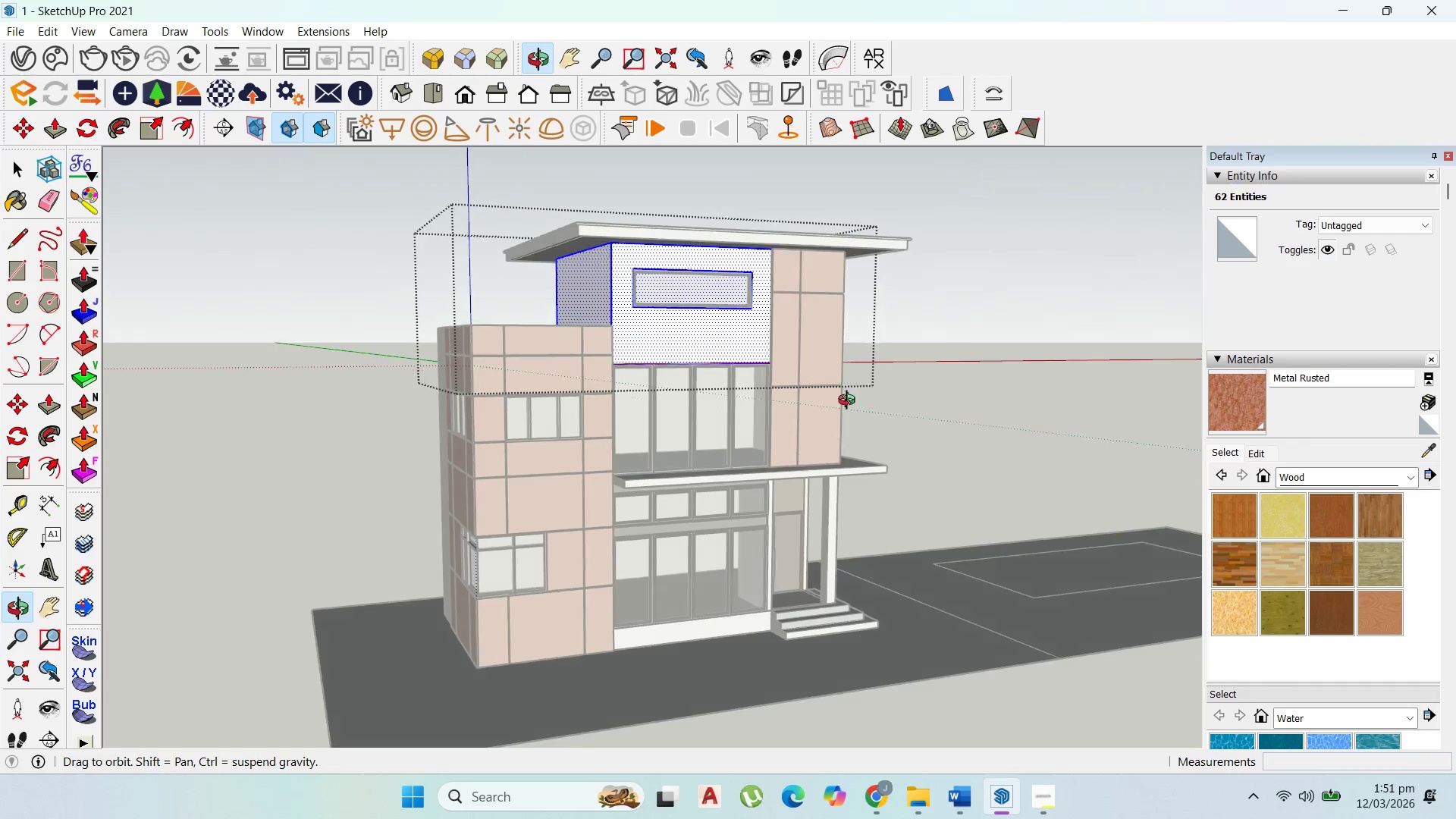 
key(Escape)
 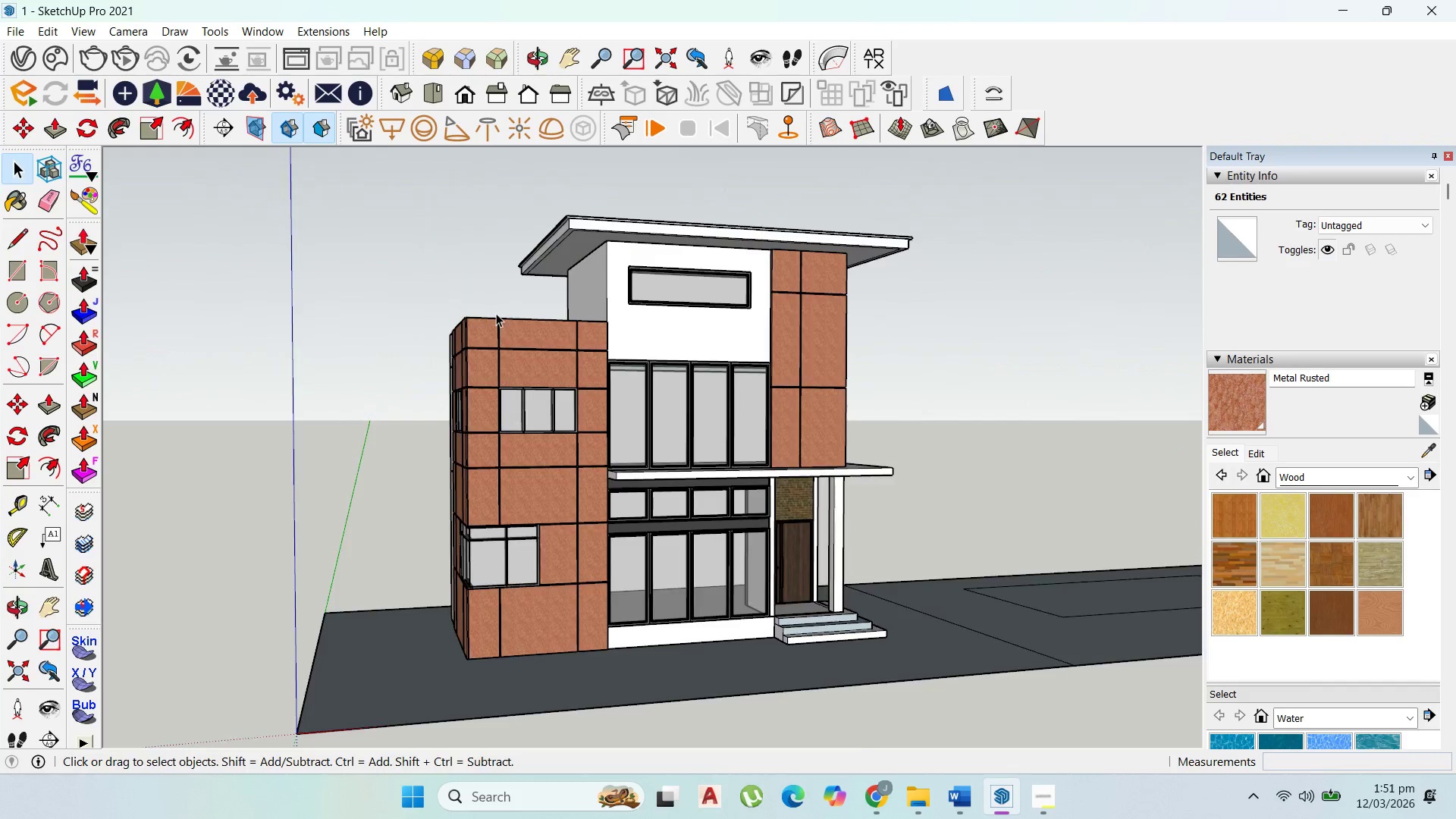 
key(Escape)
 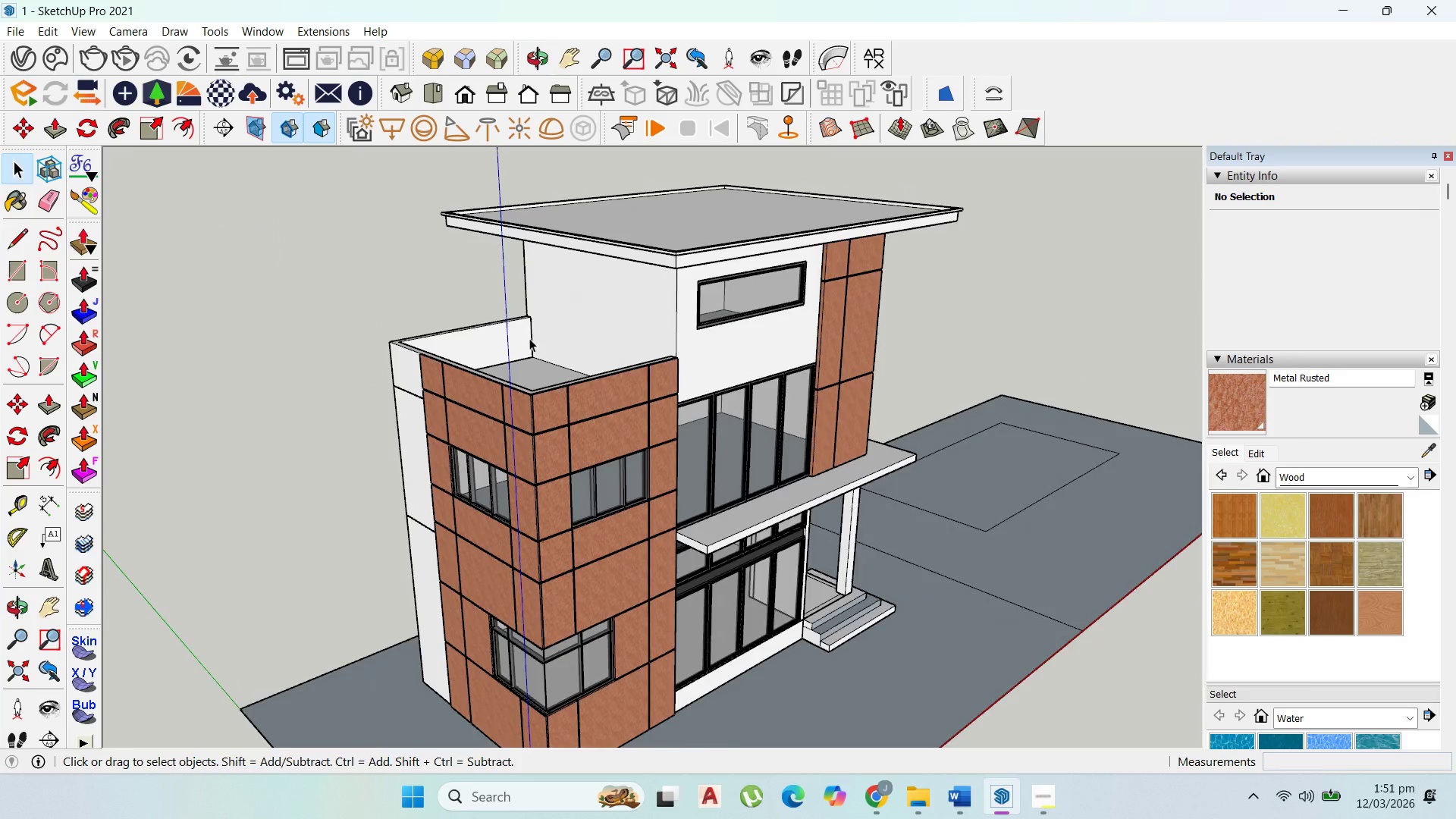 
scroll: coordinate [563, 372], scroll_direction: up, amount: 6.0
 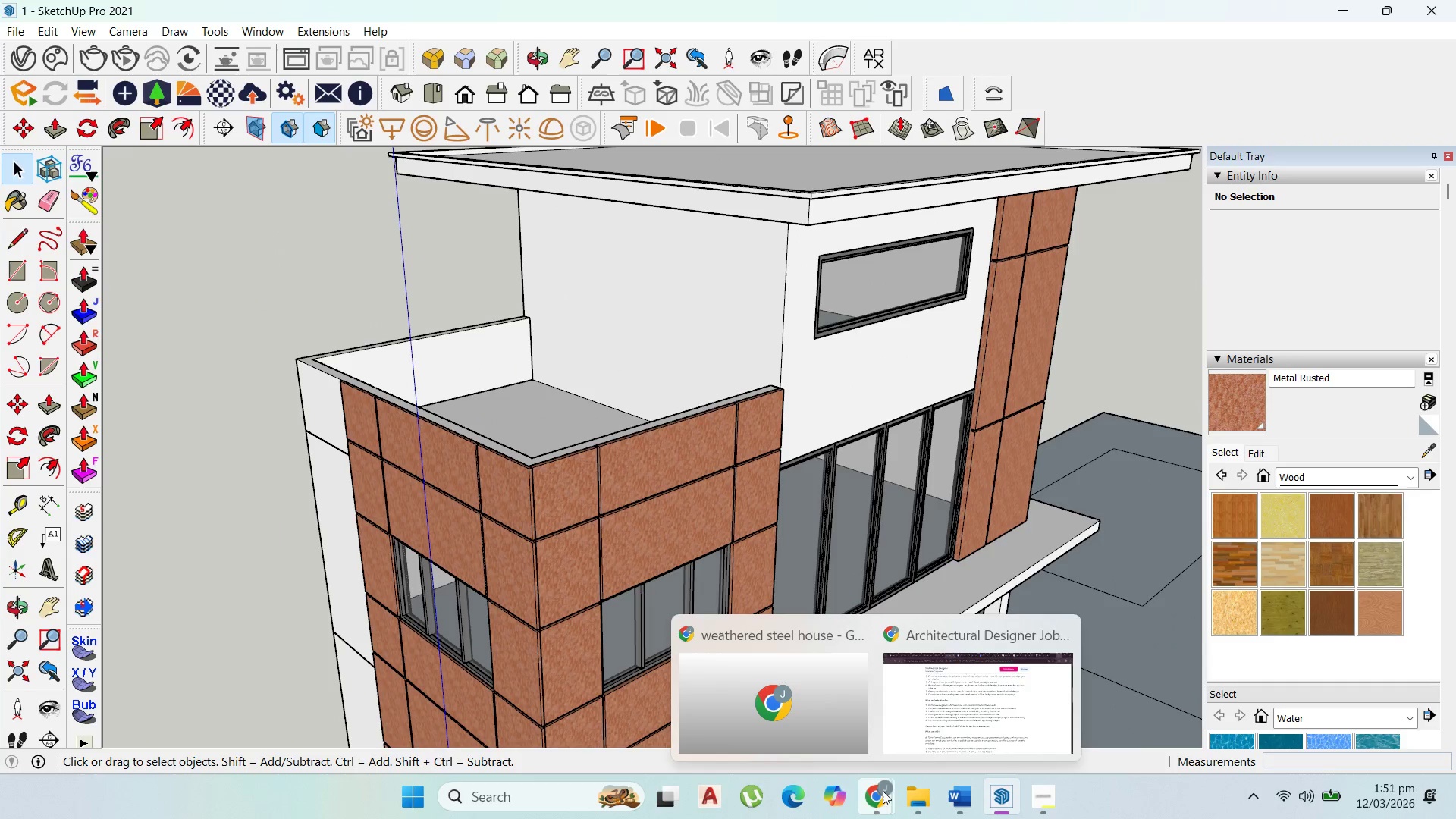 
left_click([918, 727])
 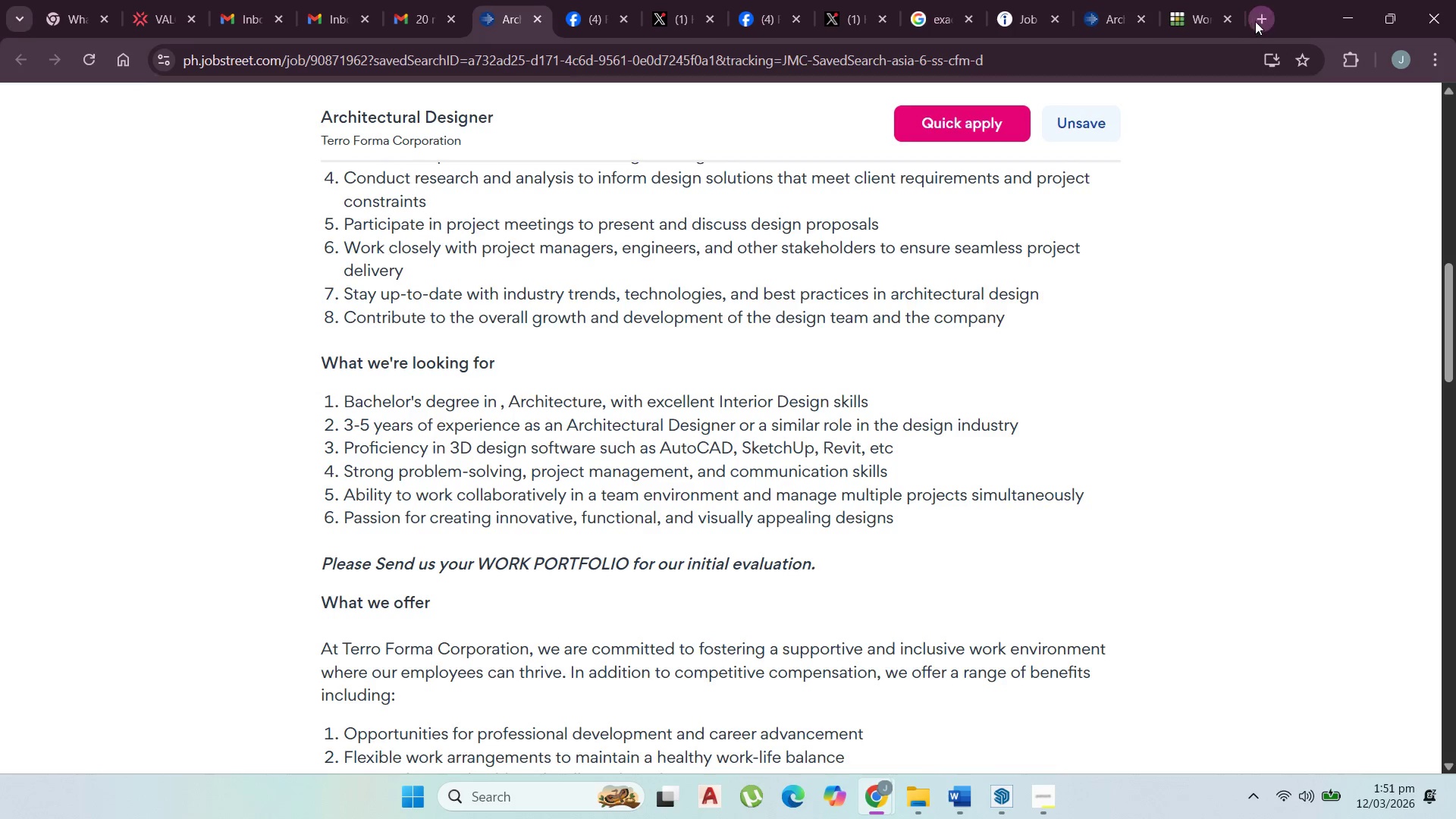 
left_click([1236, 18])
 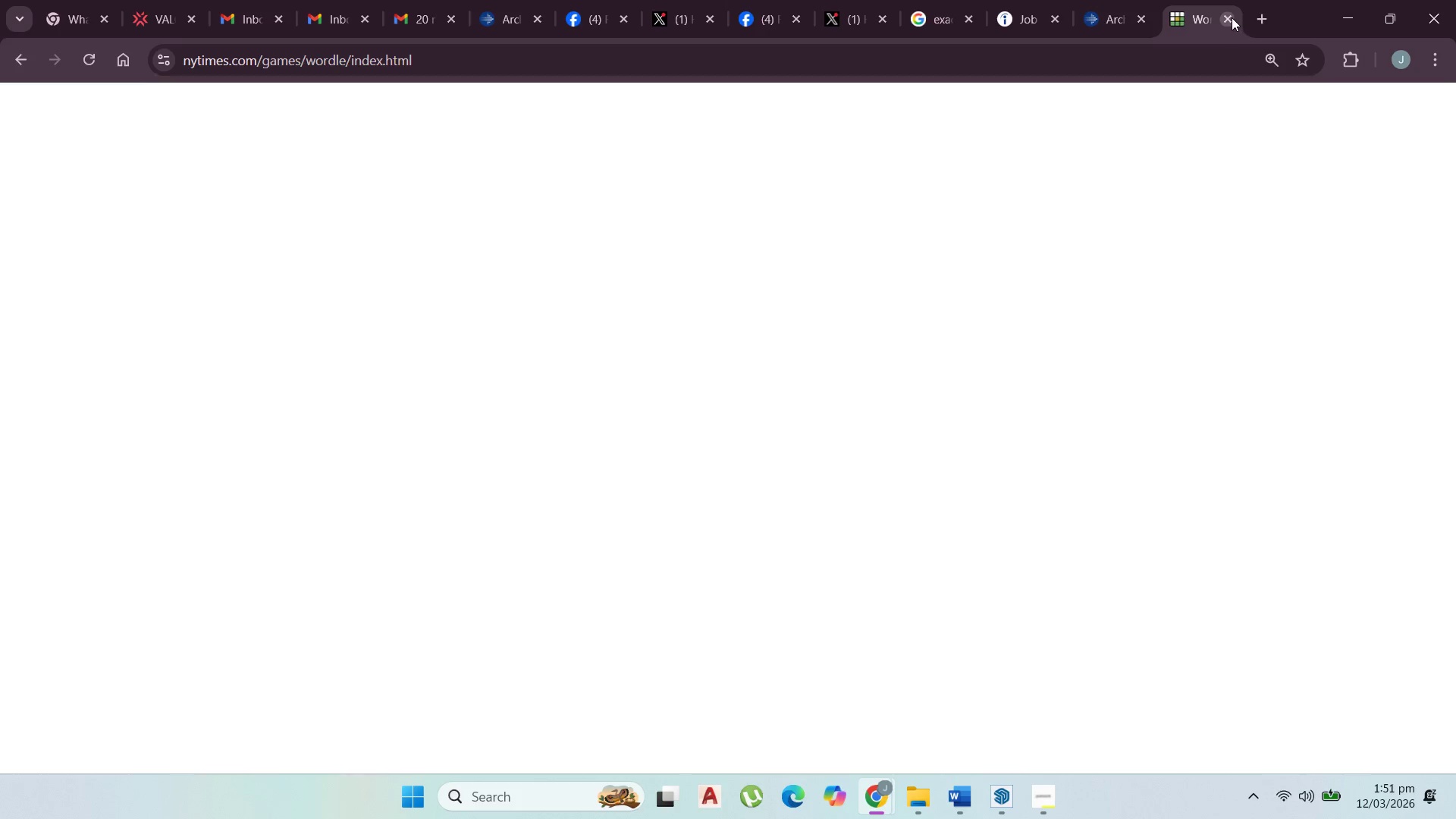 
left_click([1232, 17])
 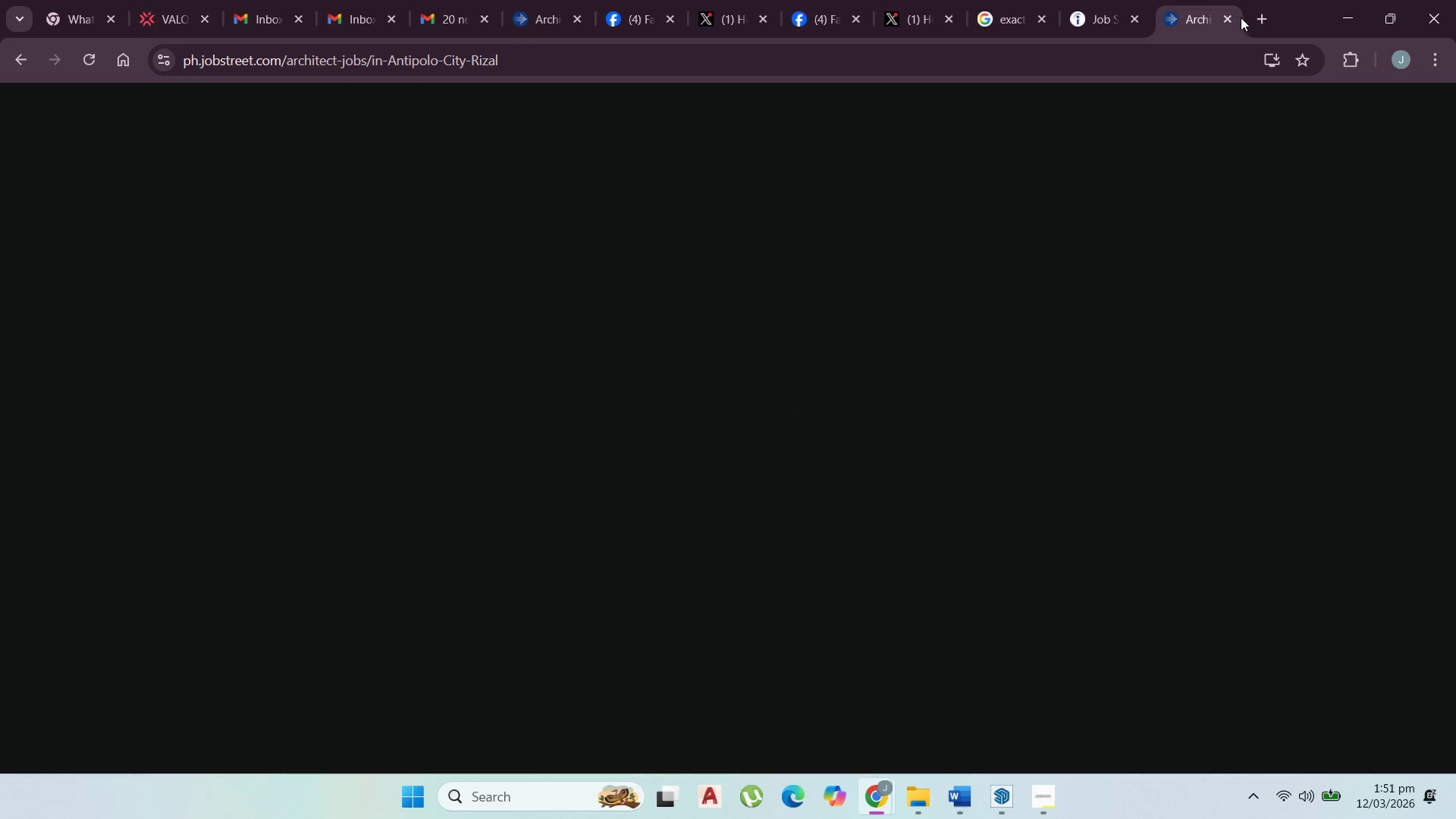 
left_click([1257, 15])
 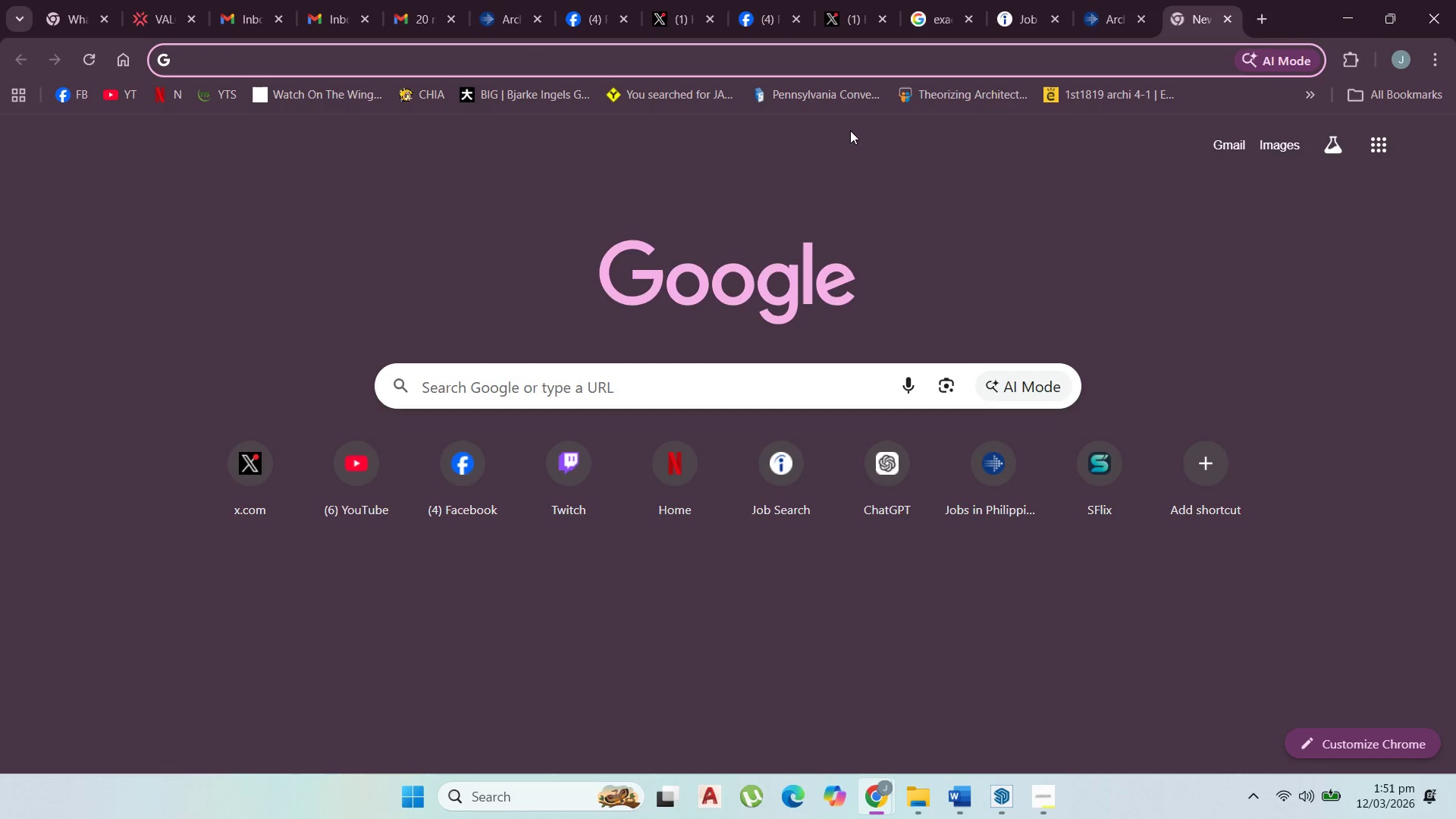 
type(3d)
 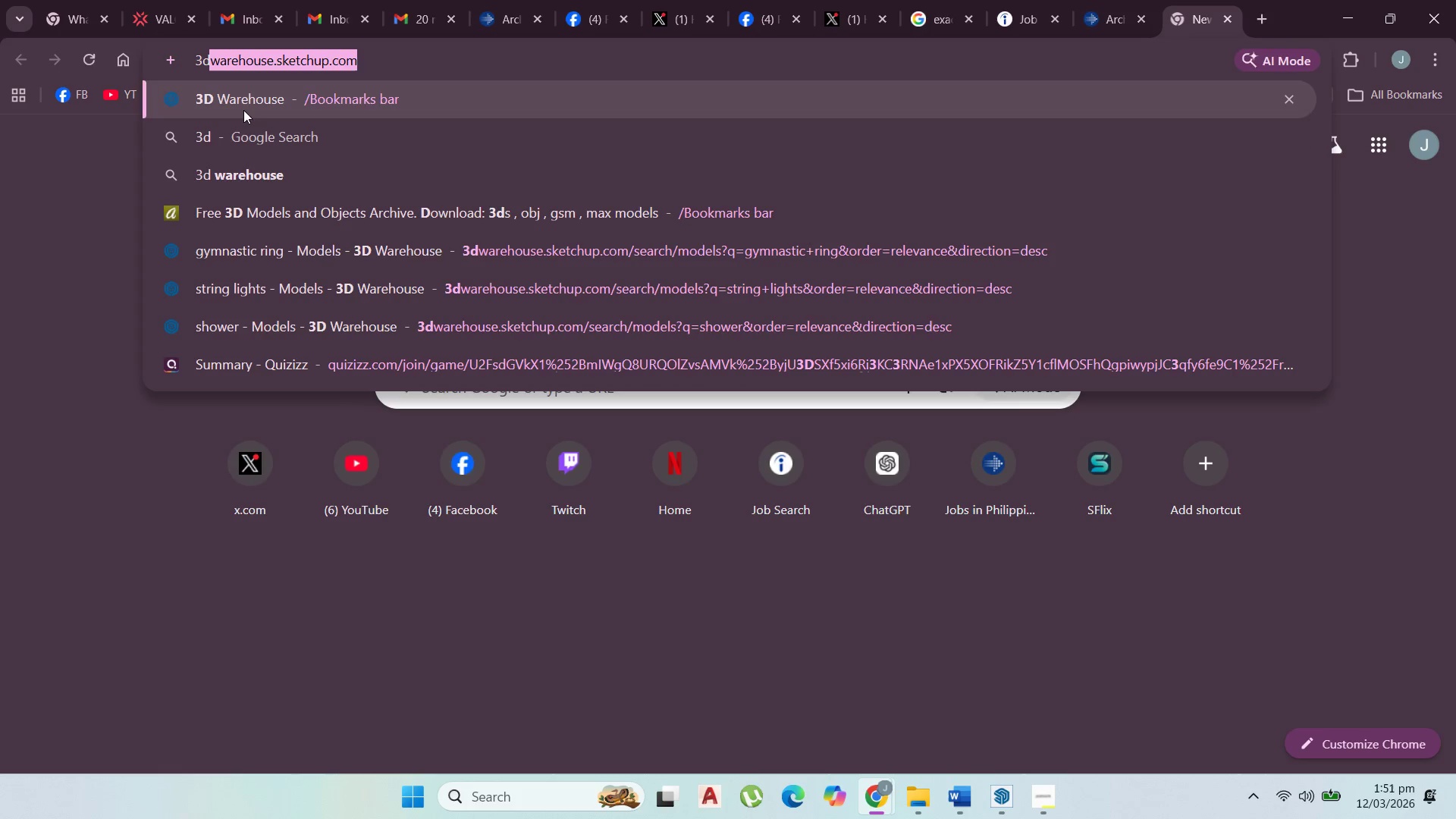 
left_click([244, 108])
 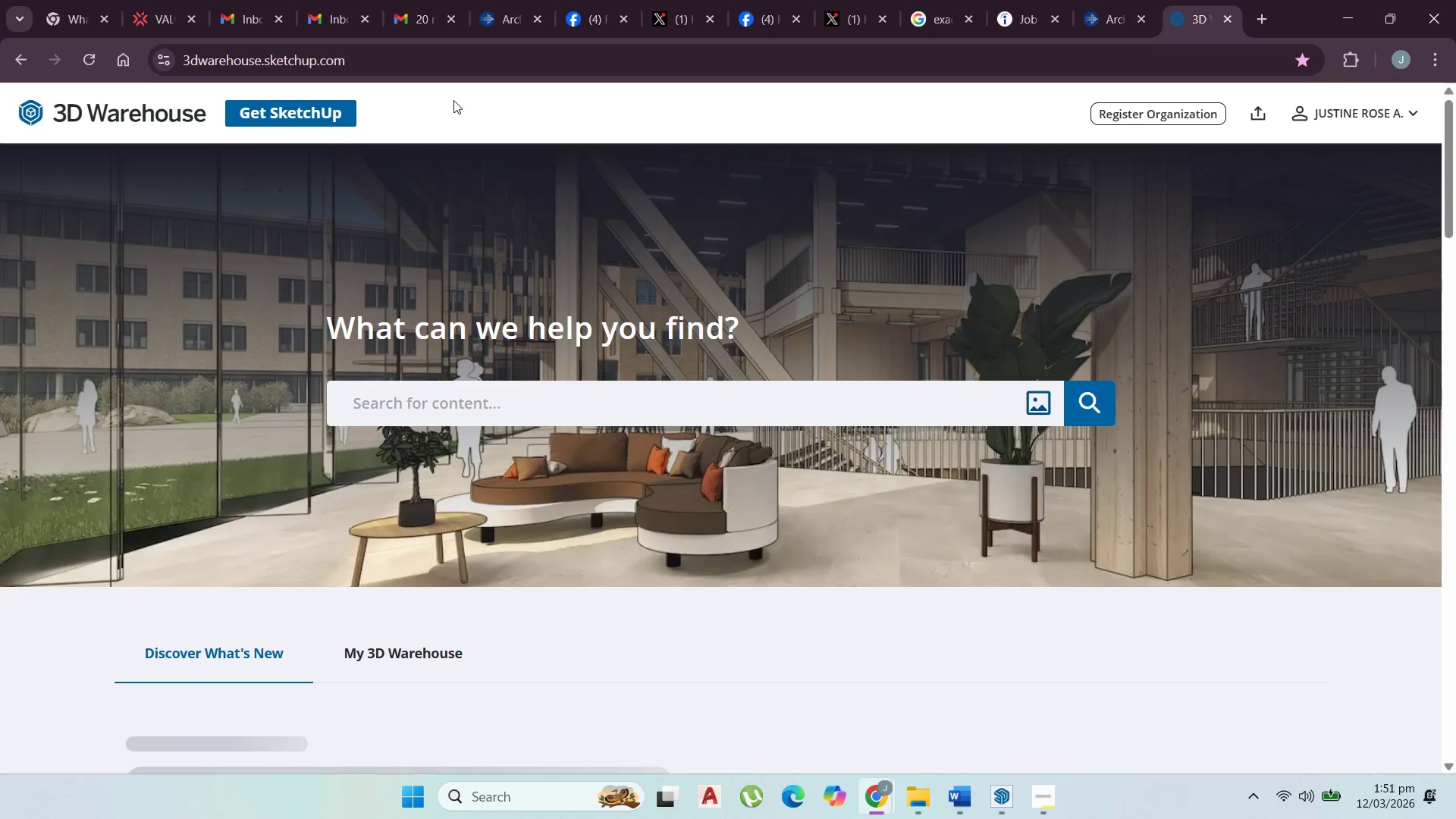 
left_click([461, 401])
 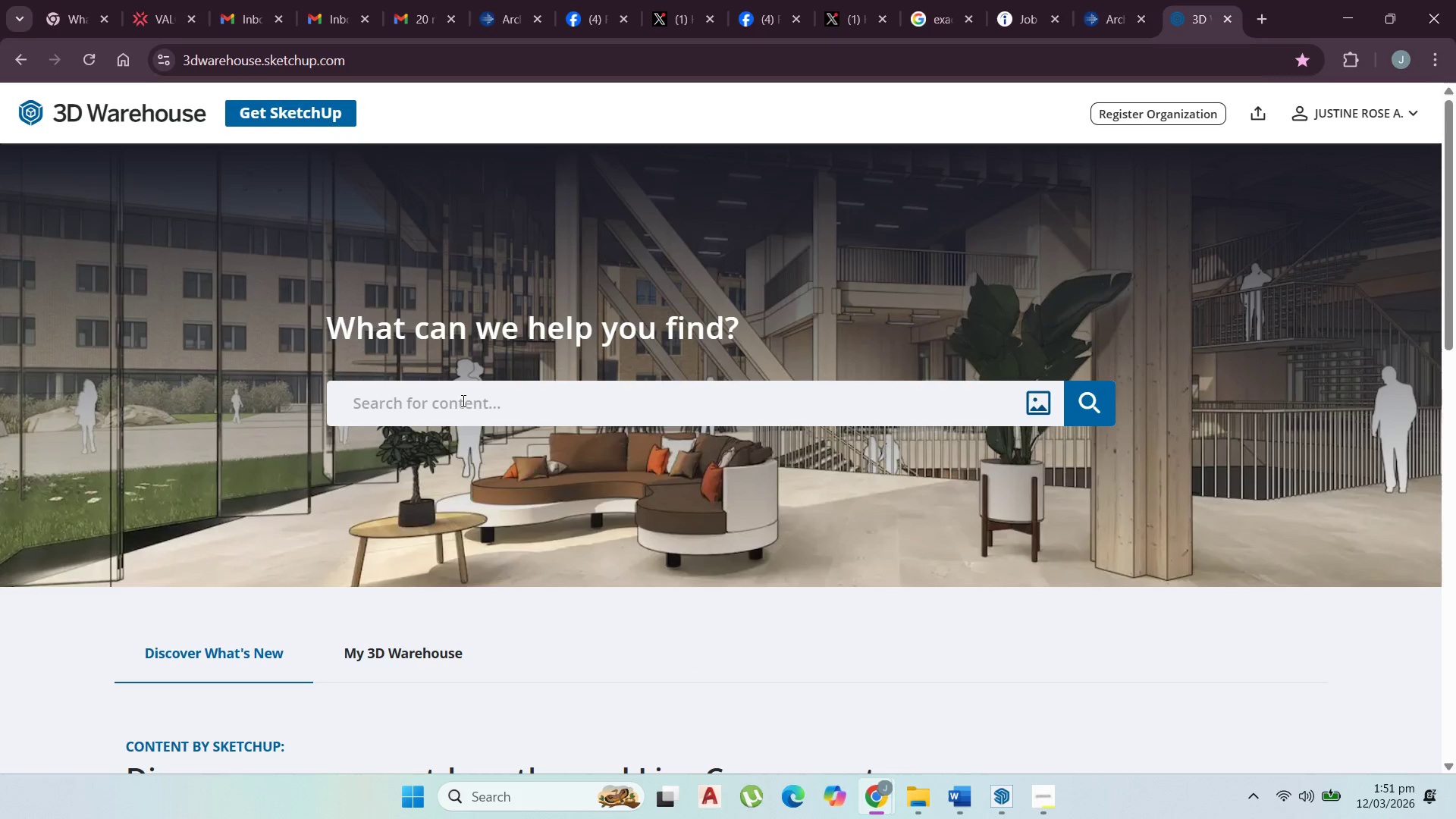 
type(sliding door)
 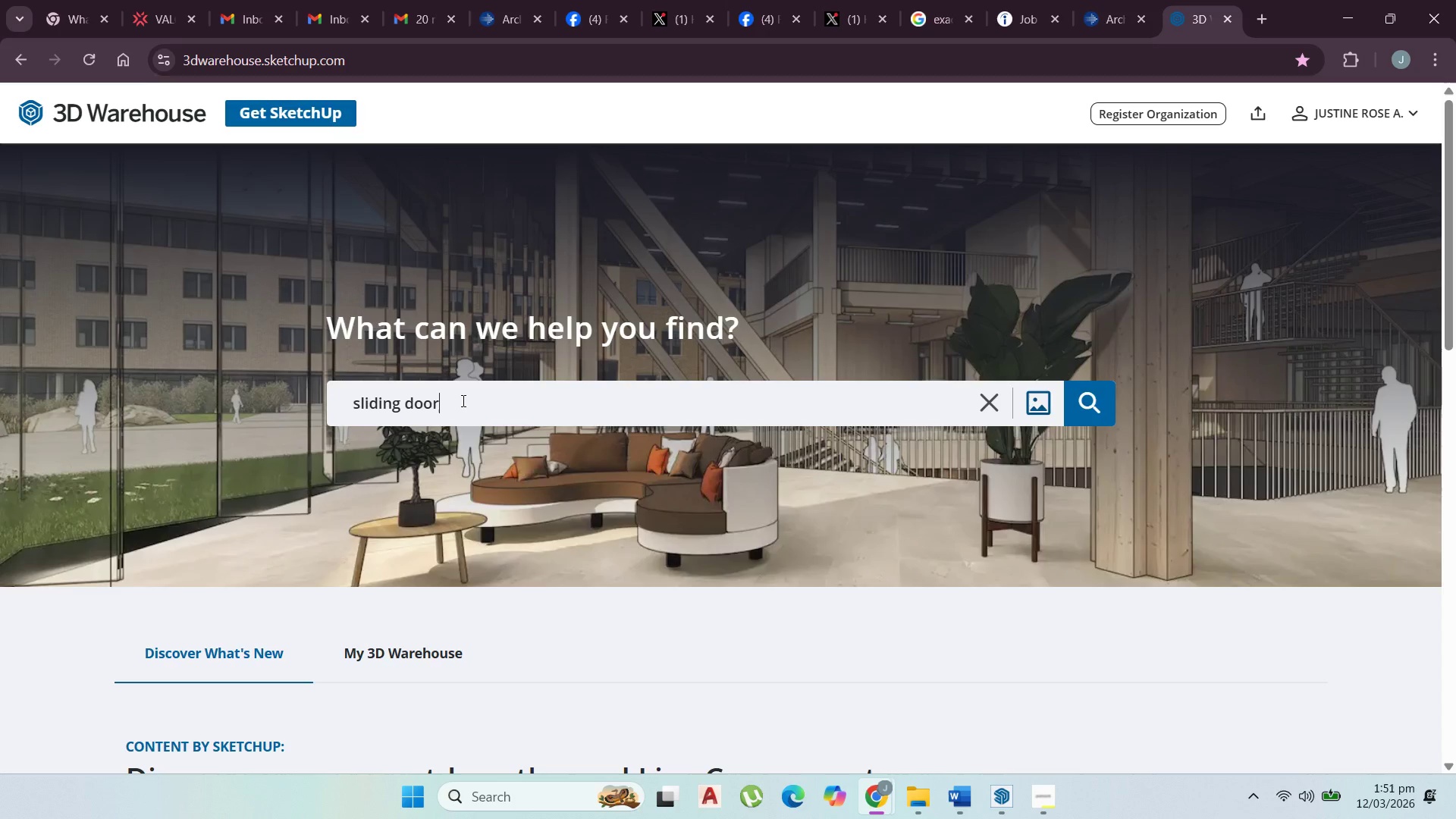 
key(Enter)
 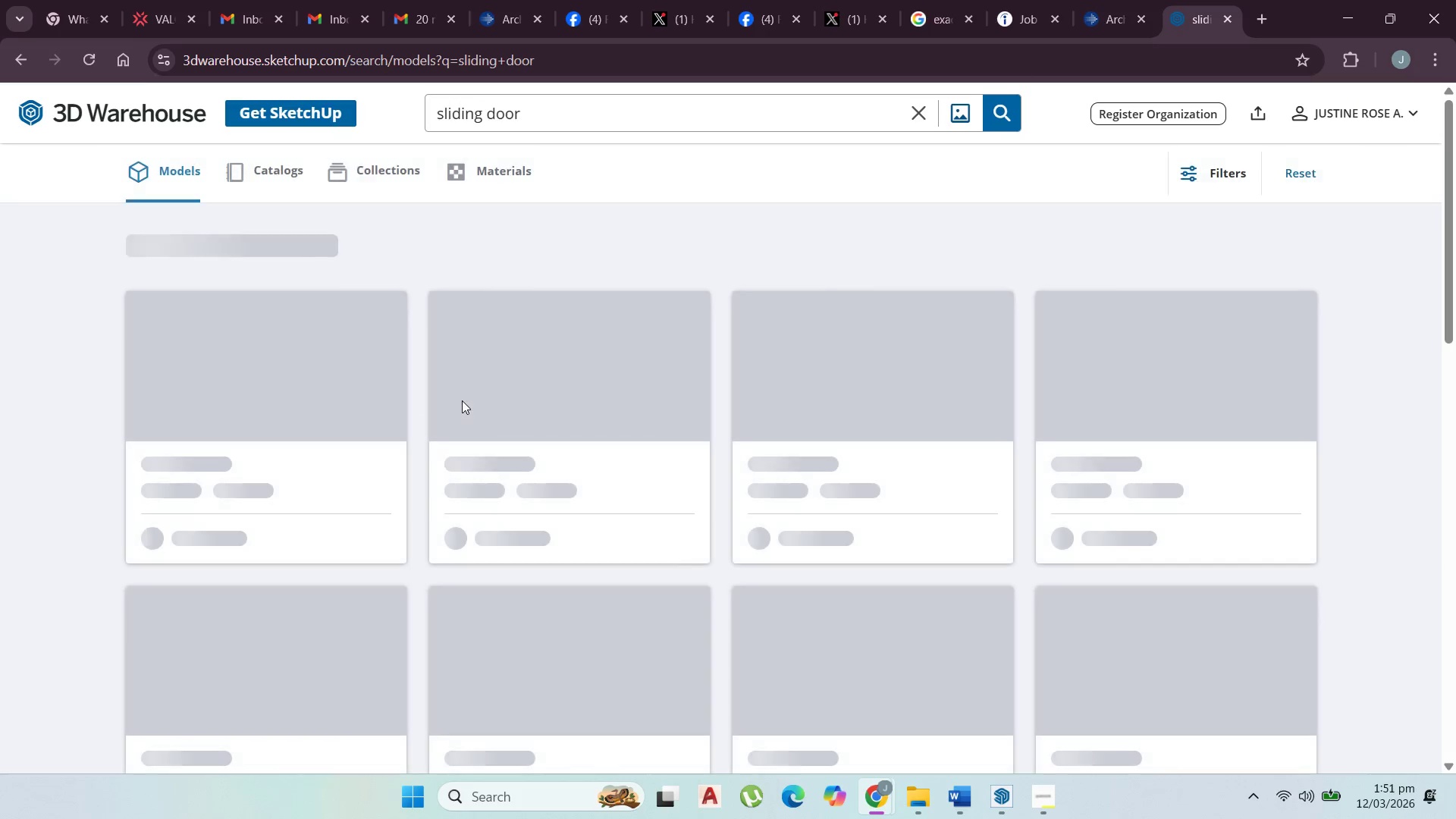 
mouse_move([481, 480])
 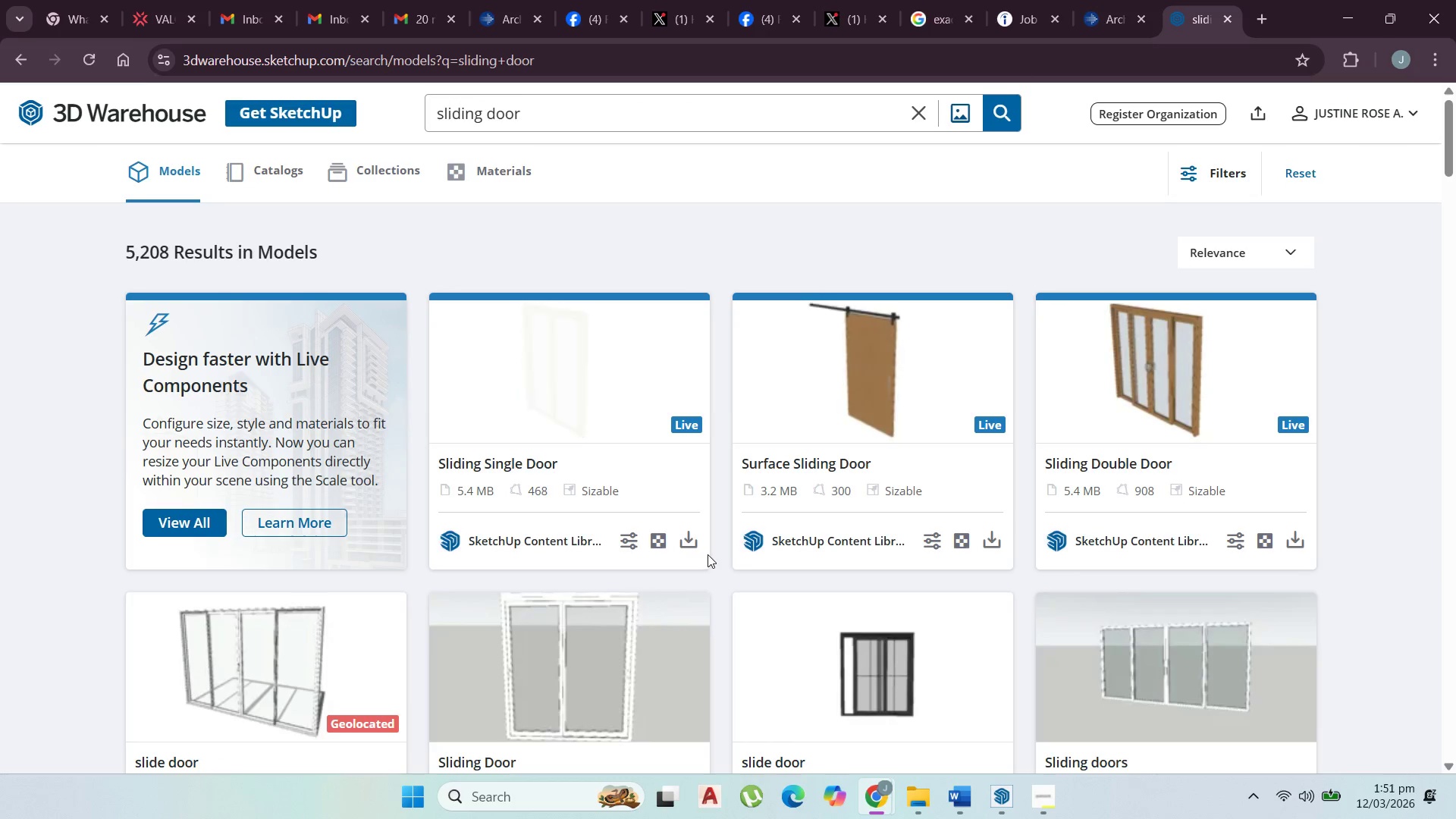 
scroll: coordinate [610, 574], scroll_direction: down, amount: 9.0
 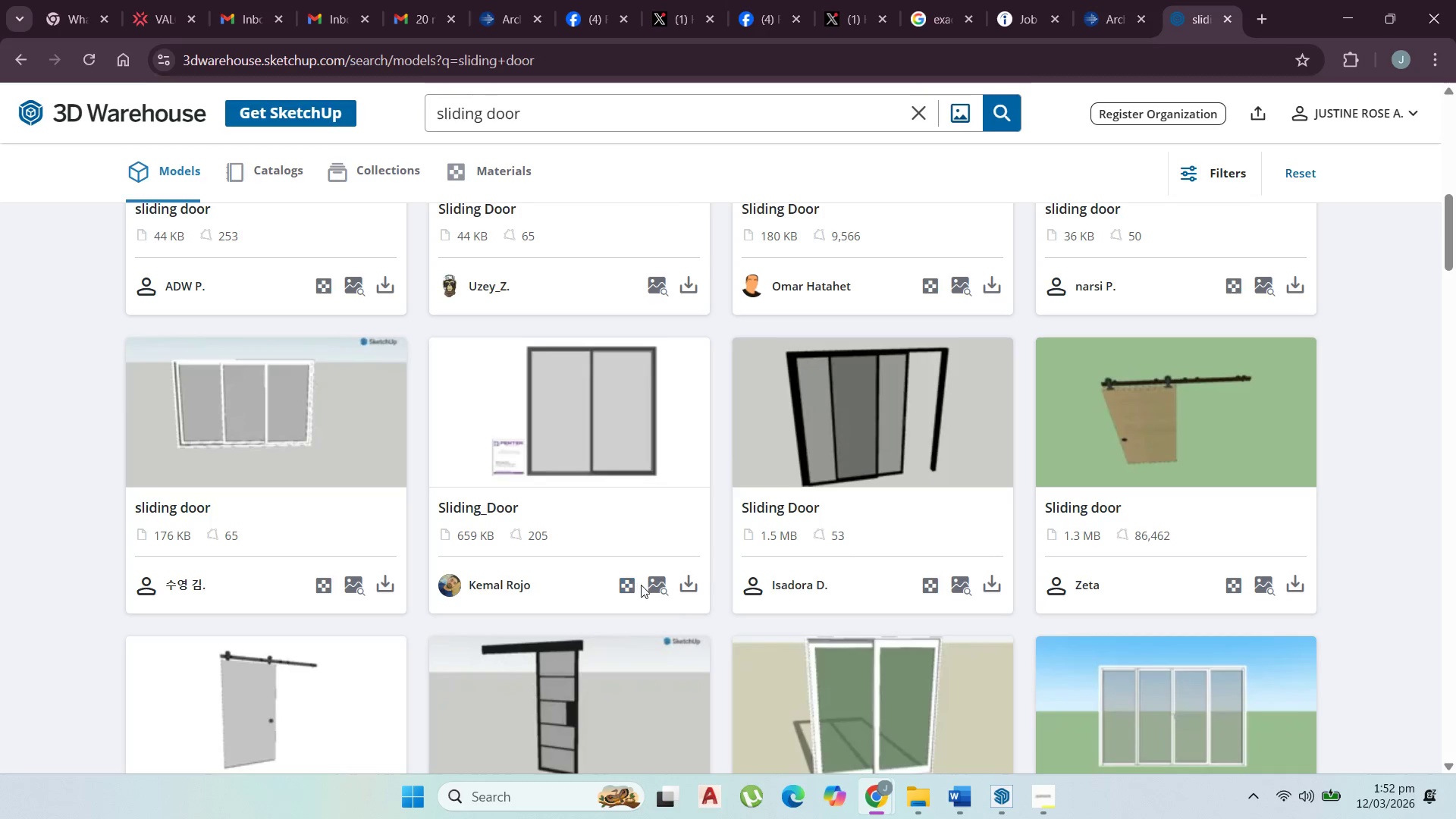 
left_click([689, 589])
 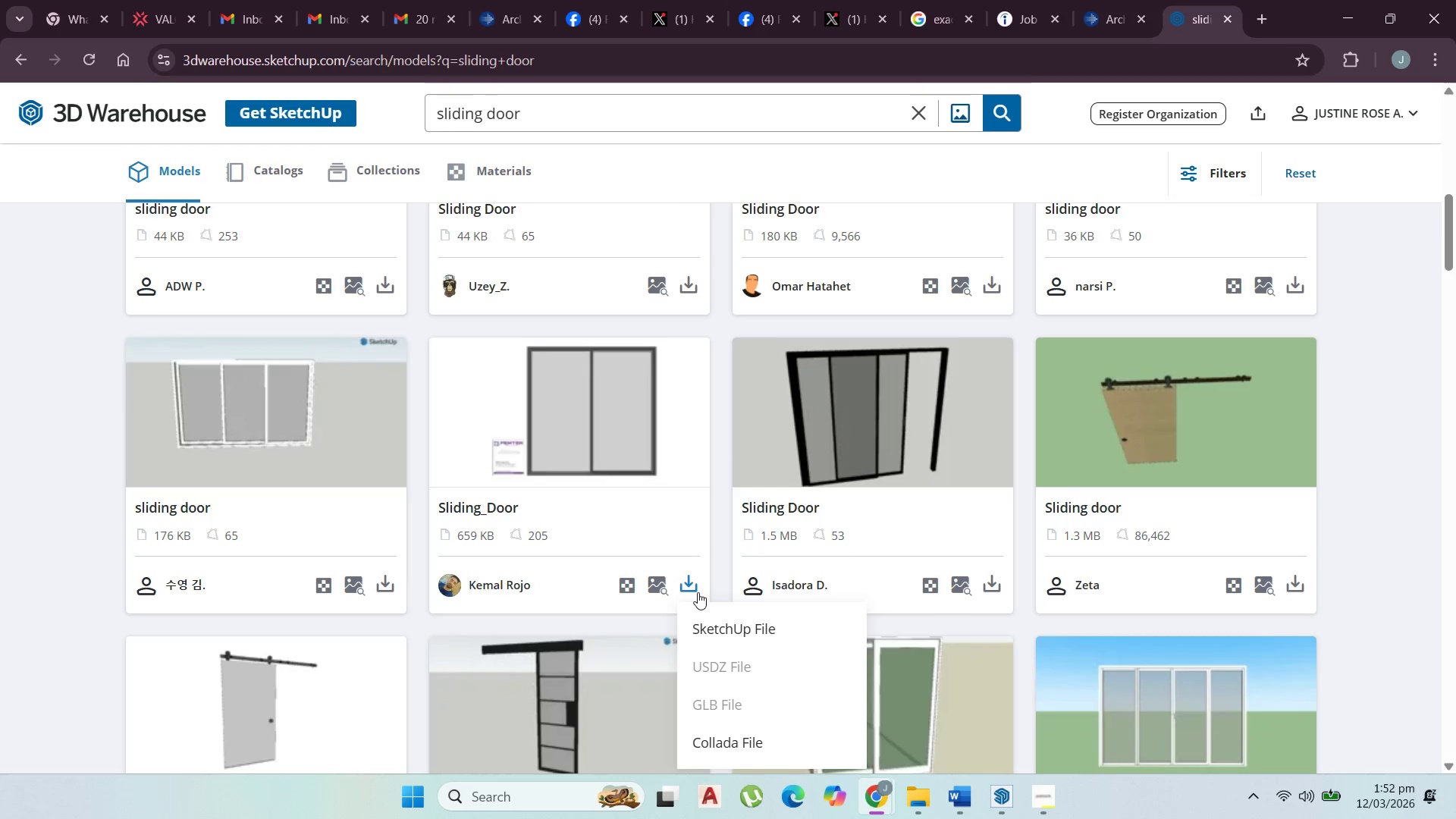 
left_click([722, 620])
 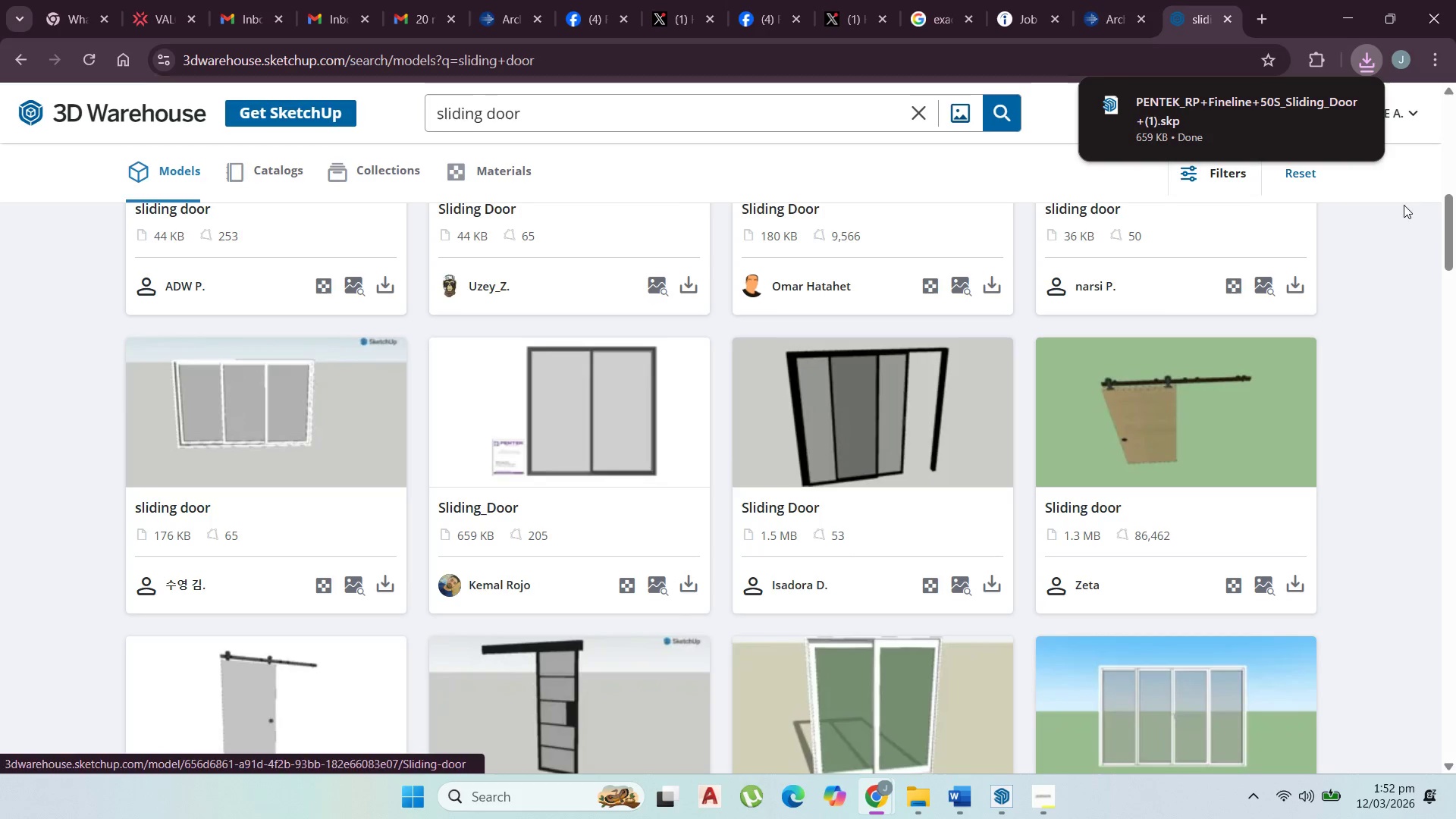 
scroll: coordinate [966, 458], scroll_direction: down, amount: 3.0
 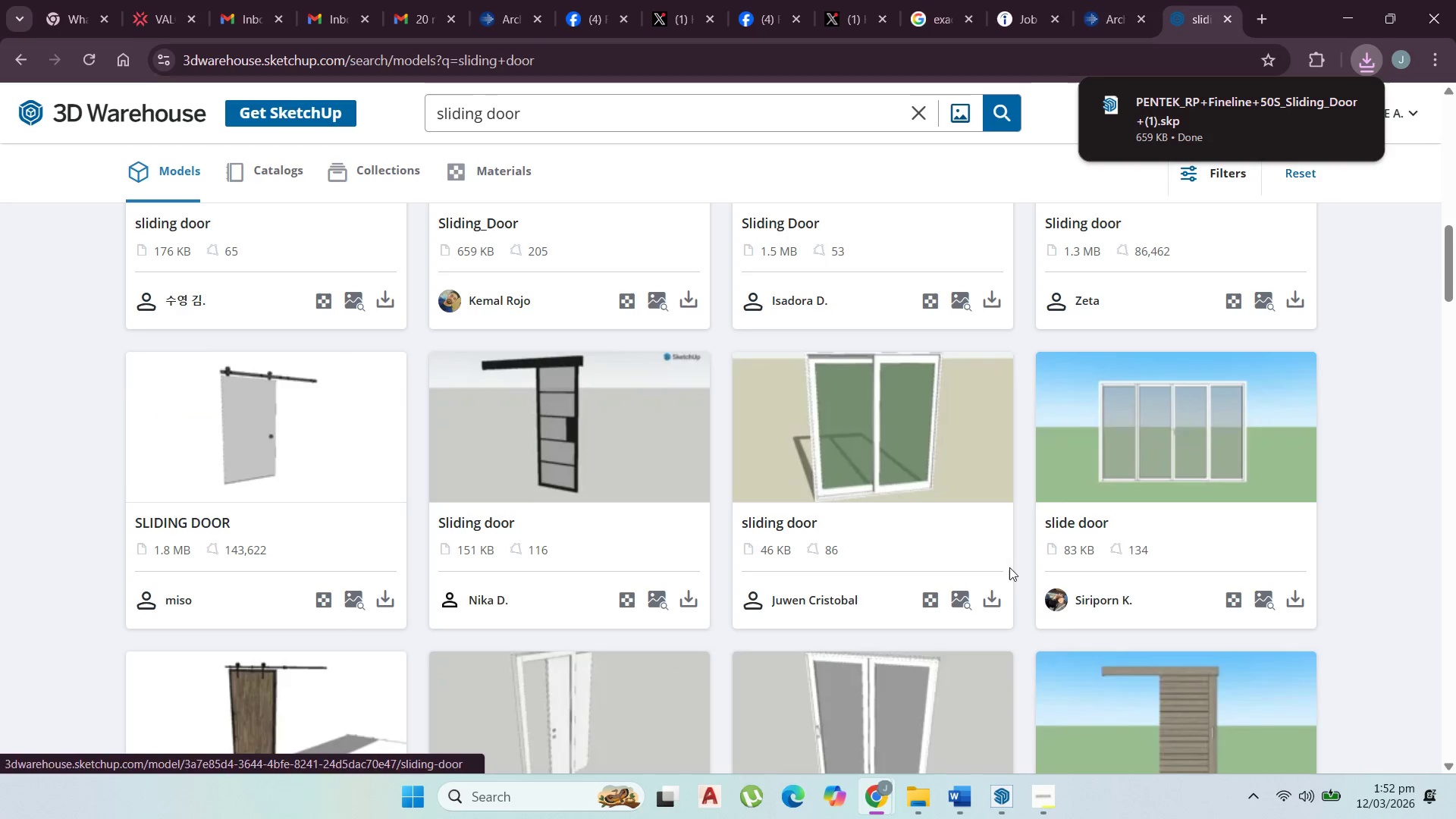 
mouse_move([1003, 603])
 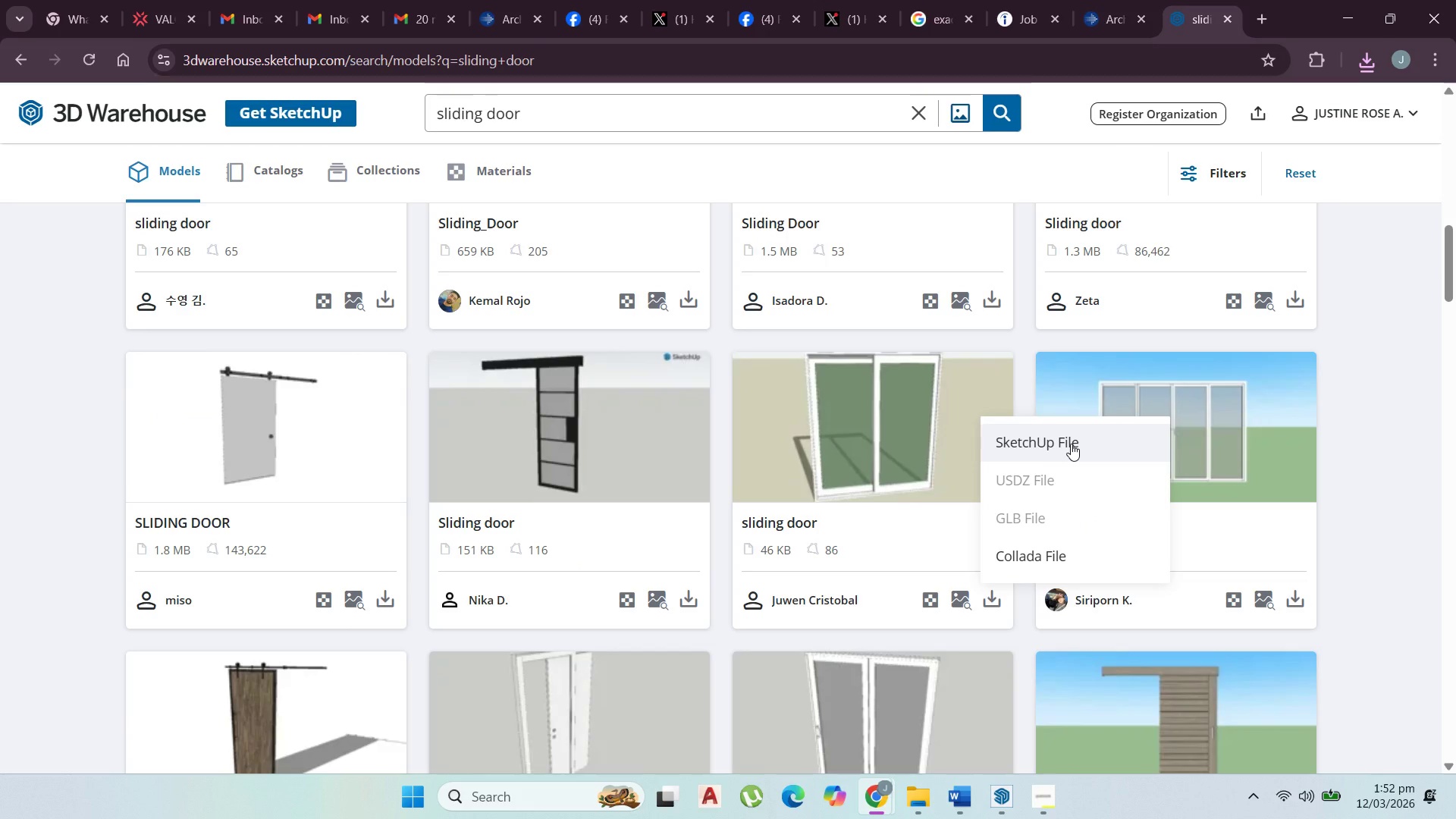 
left_click([1071, 444])
 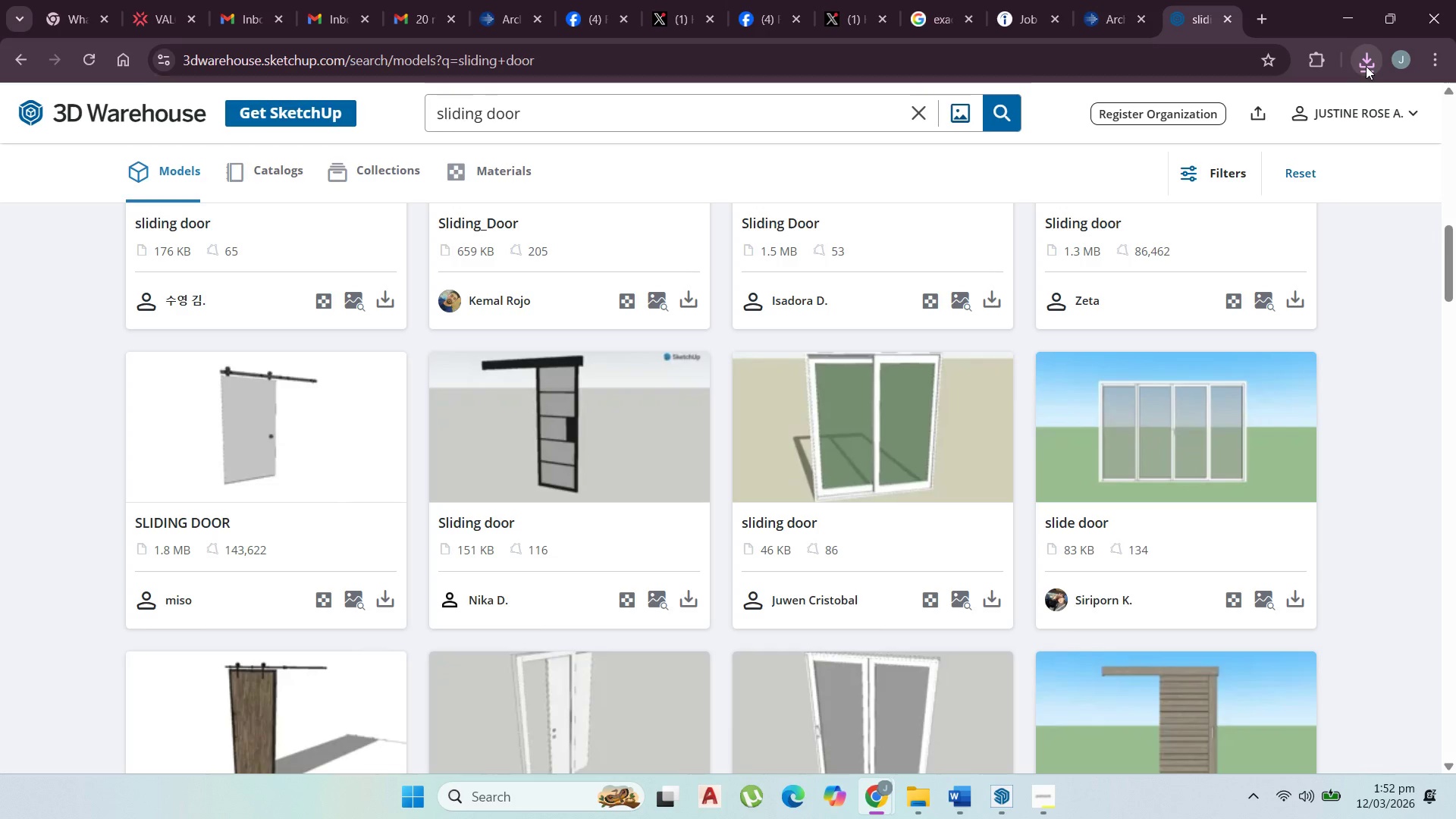 
scroll: coordinate [1064, 413], scroll_direction: up, amount: 2.0
 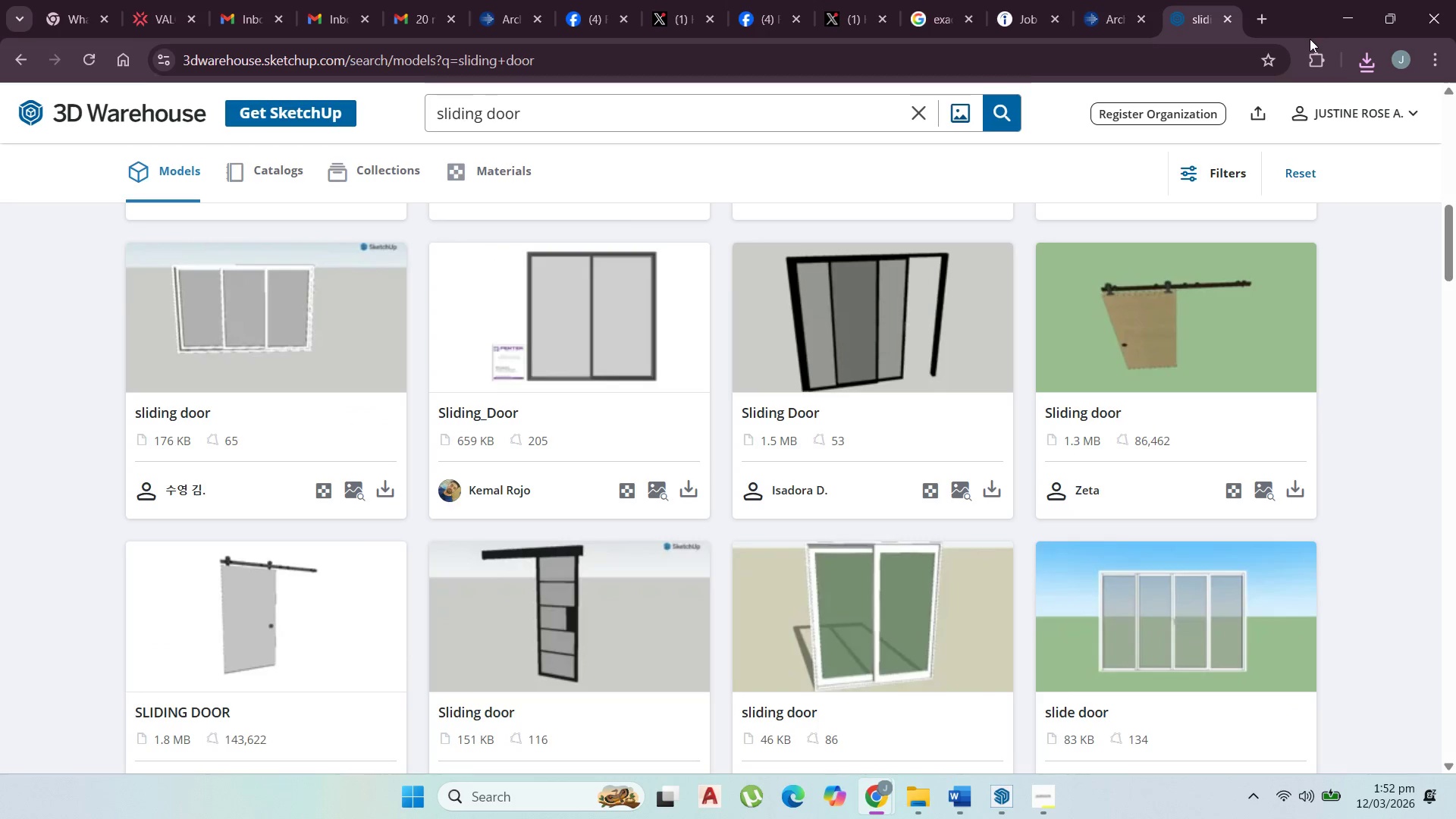 
left_click([1373, 63])
 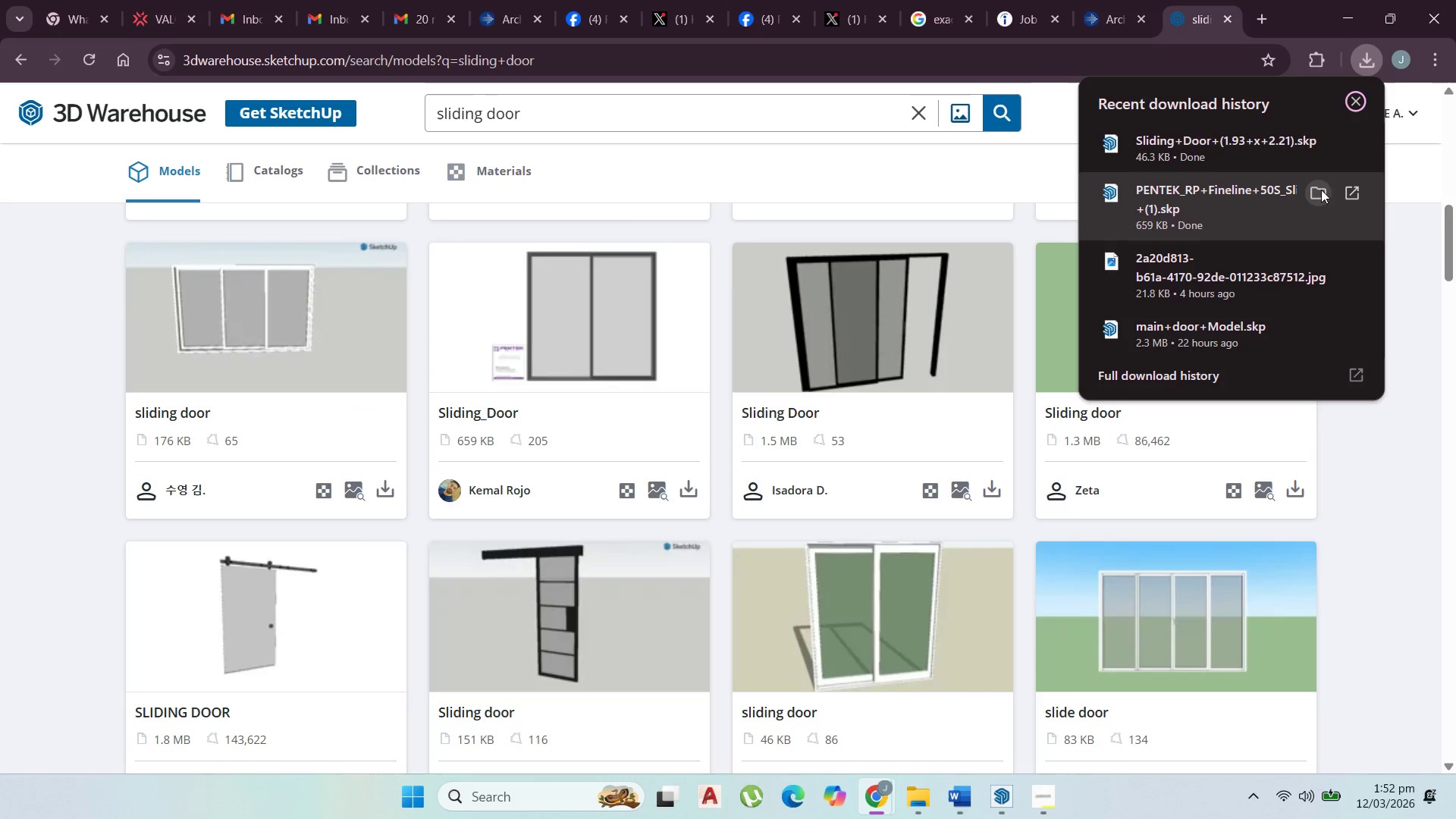 
left_click([1284, 202])
 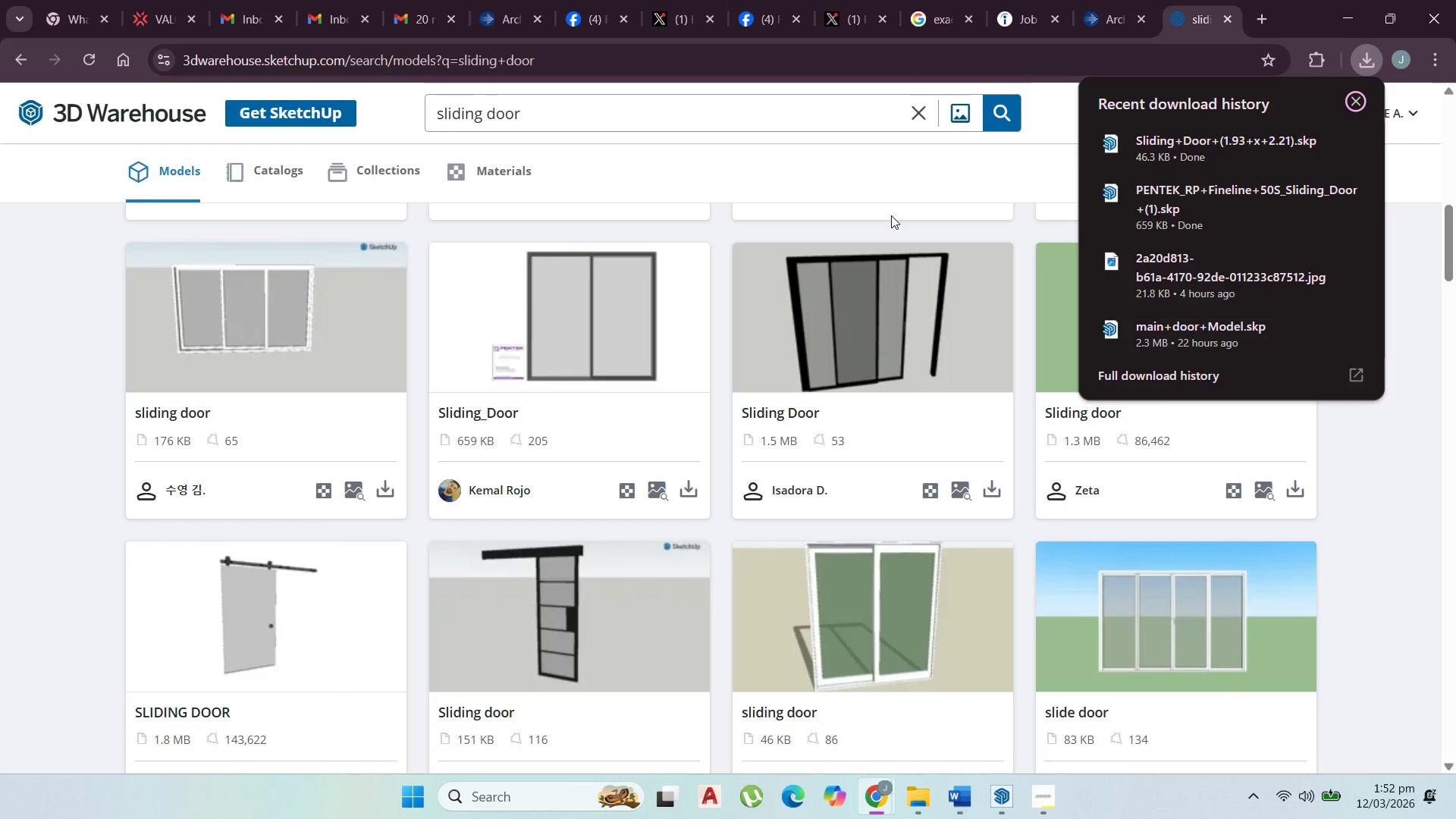 
wait(16.41)
 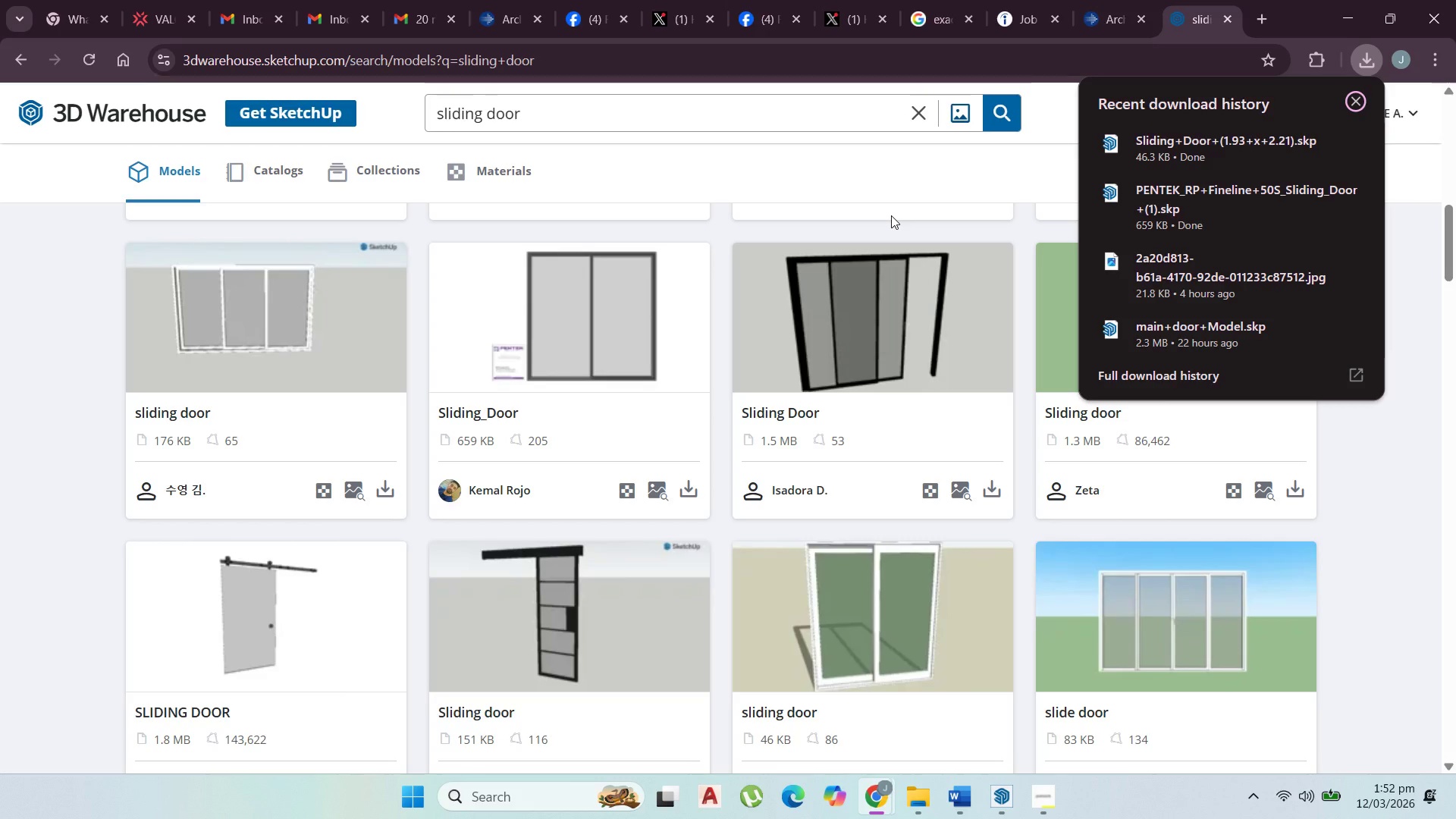 
left_click([1186, 197])
 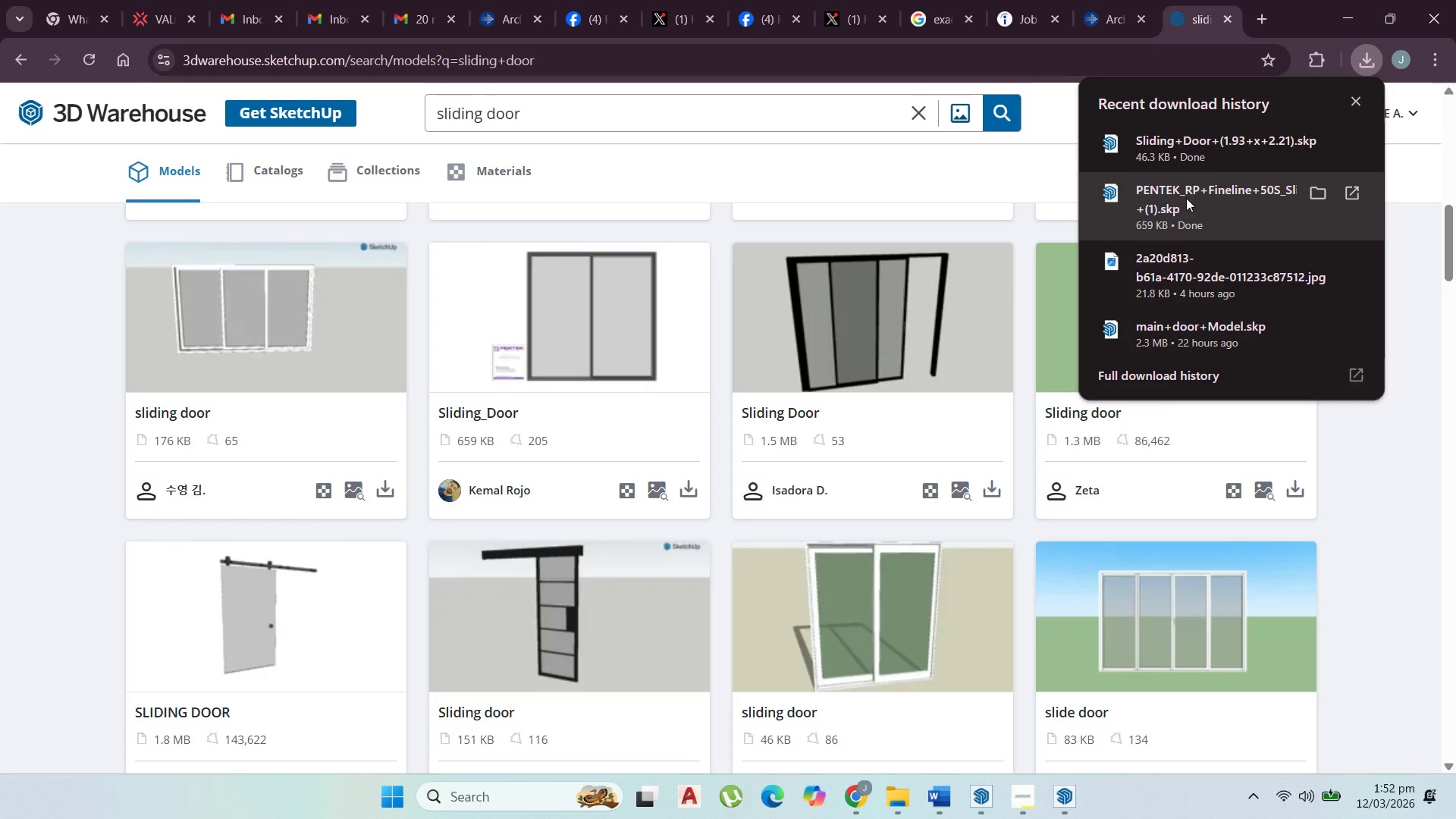 
wait(18.41)
 